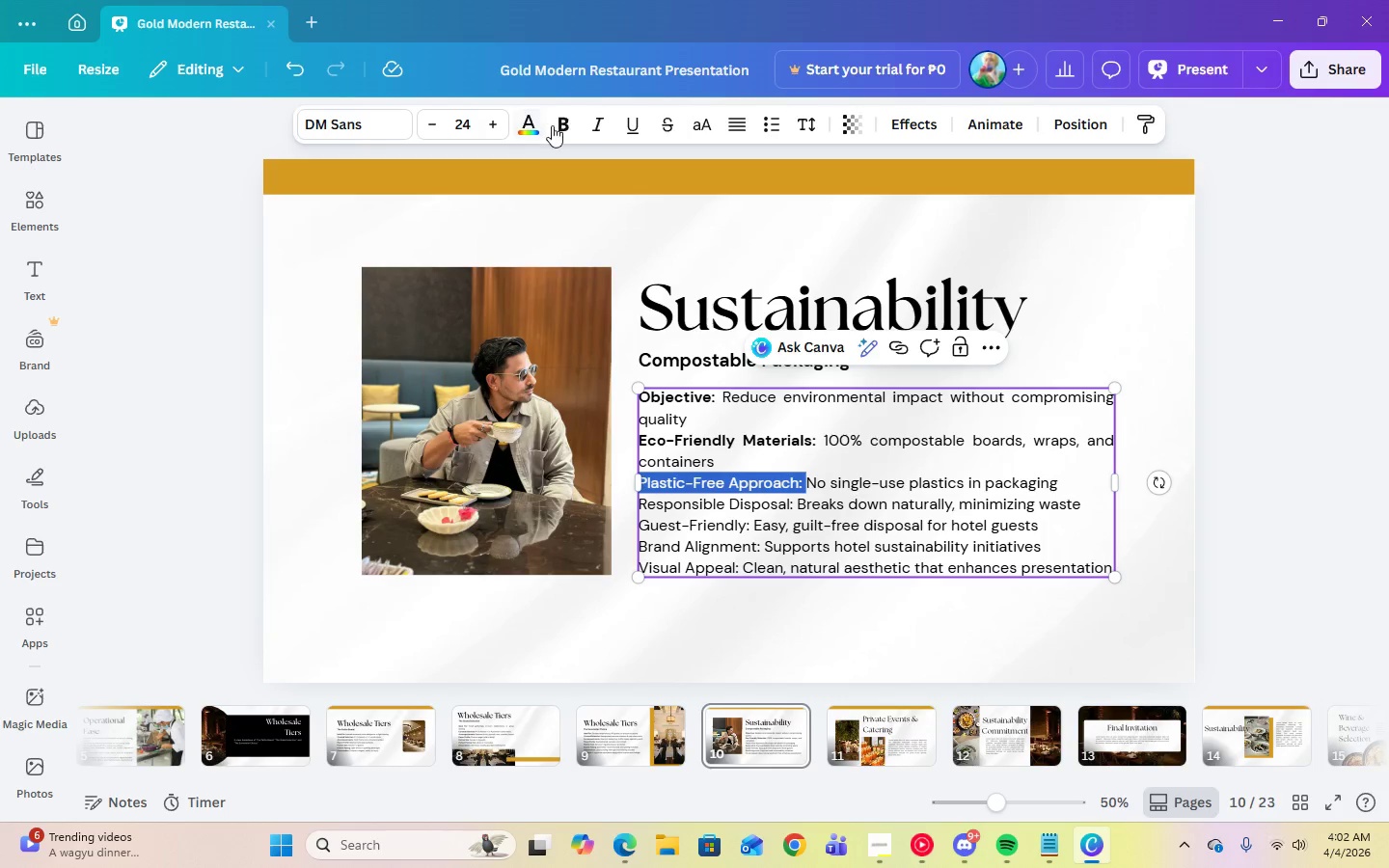 
left_click([559, 129])
 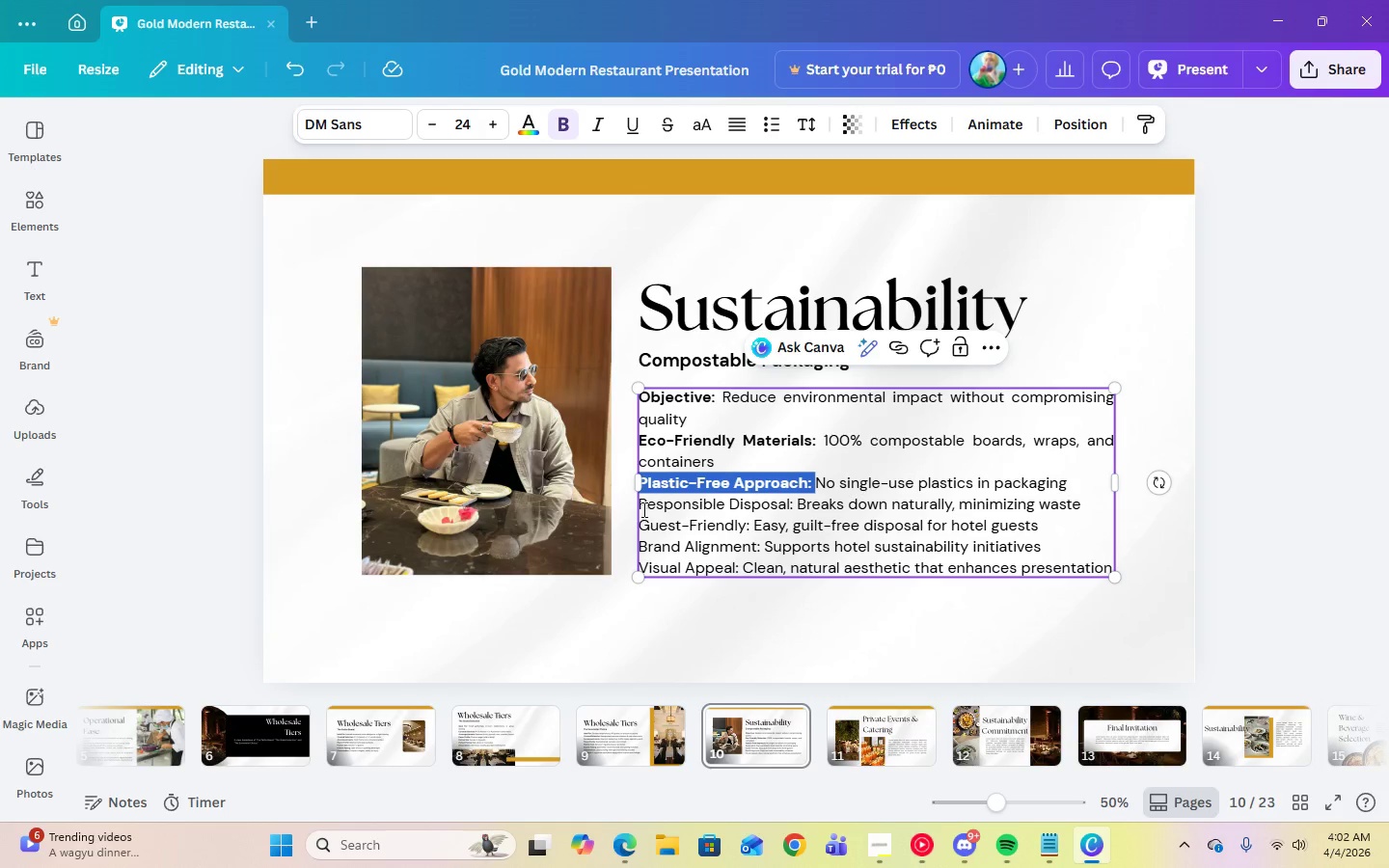 
left_click_drag(start_coordinate=[641, 504], to_coordinate=[796, 506])
 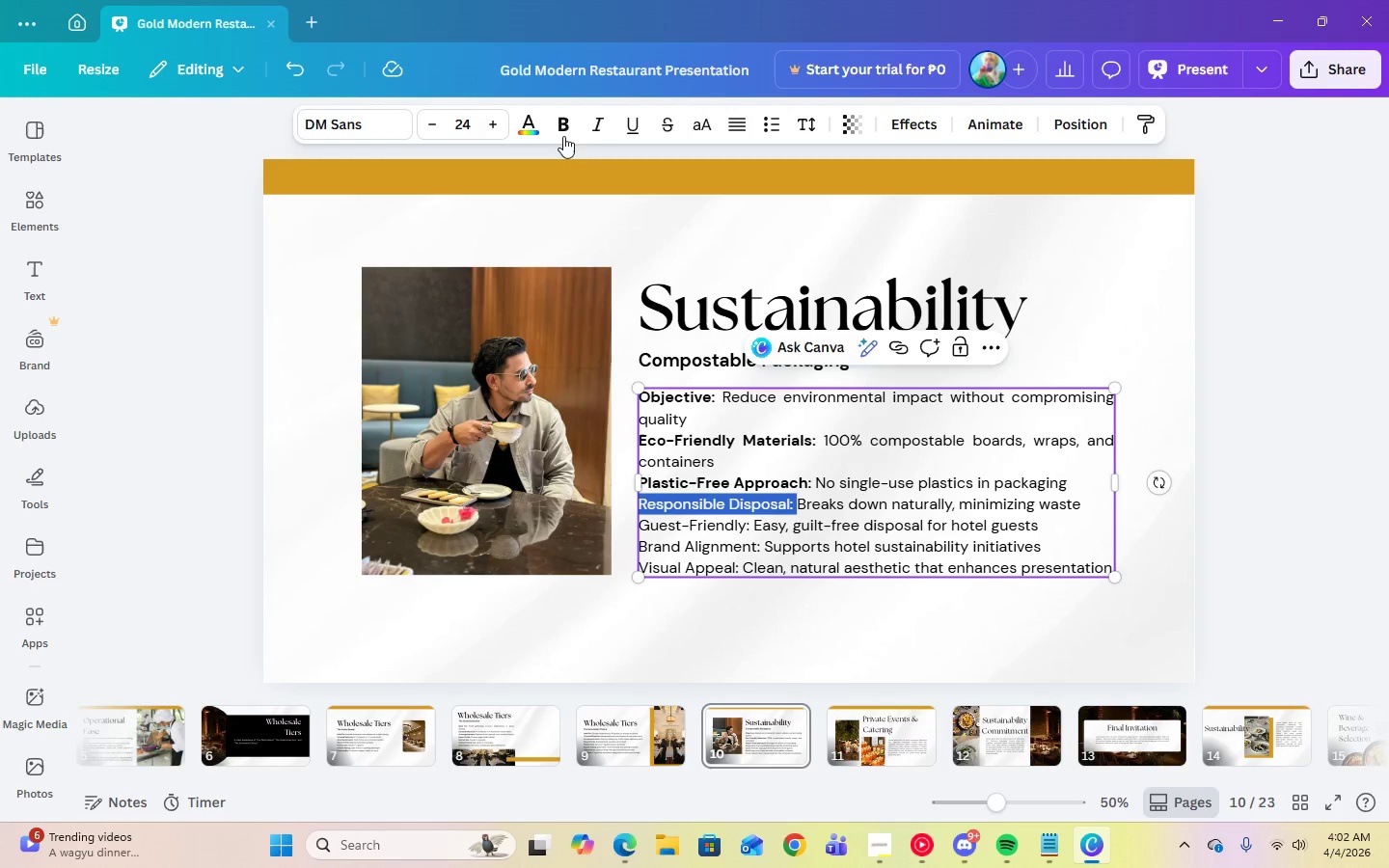 
left_click([563, 129])
 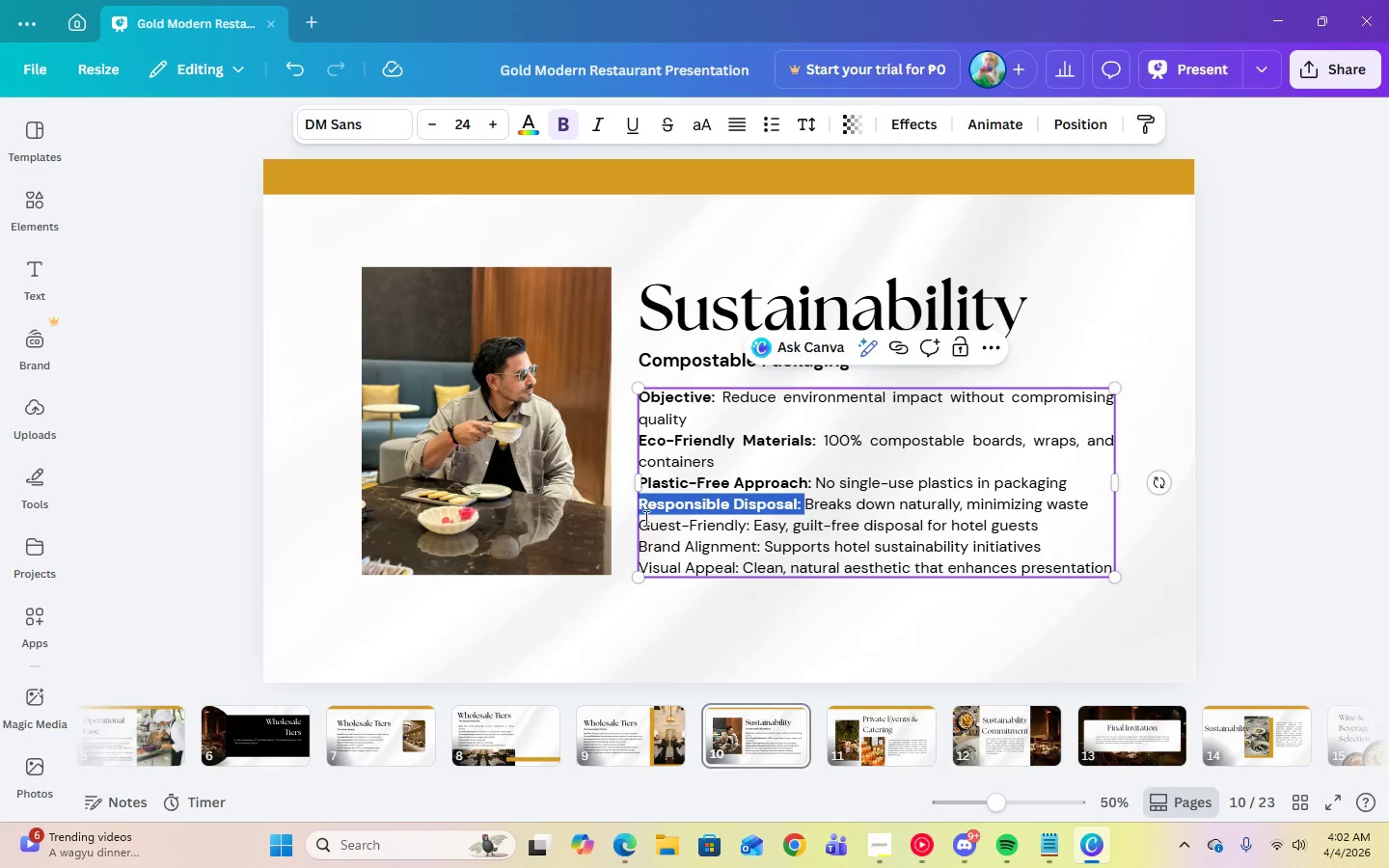 
left_click_drag(start_coordinate=[640, 523], to_coordinate=[752, 523])
 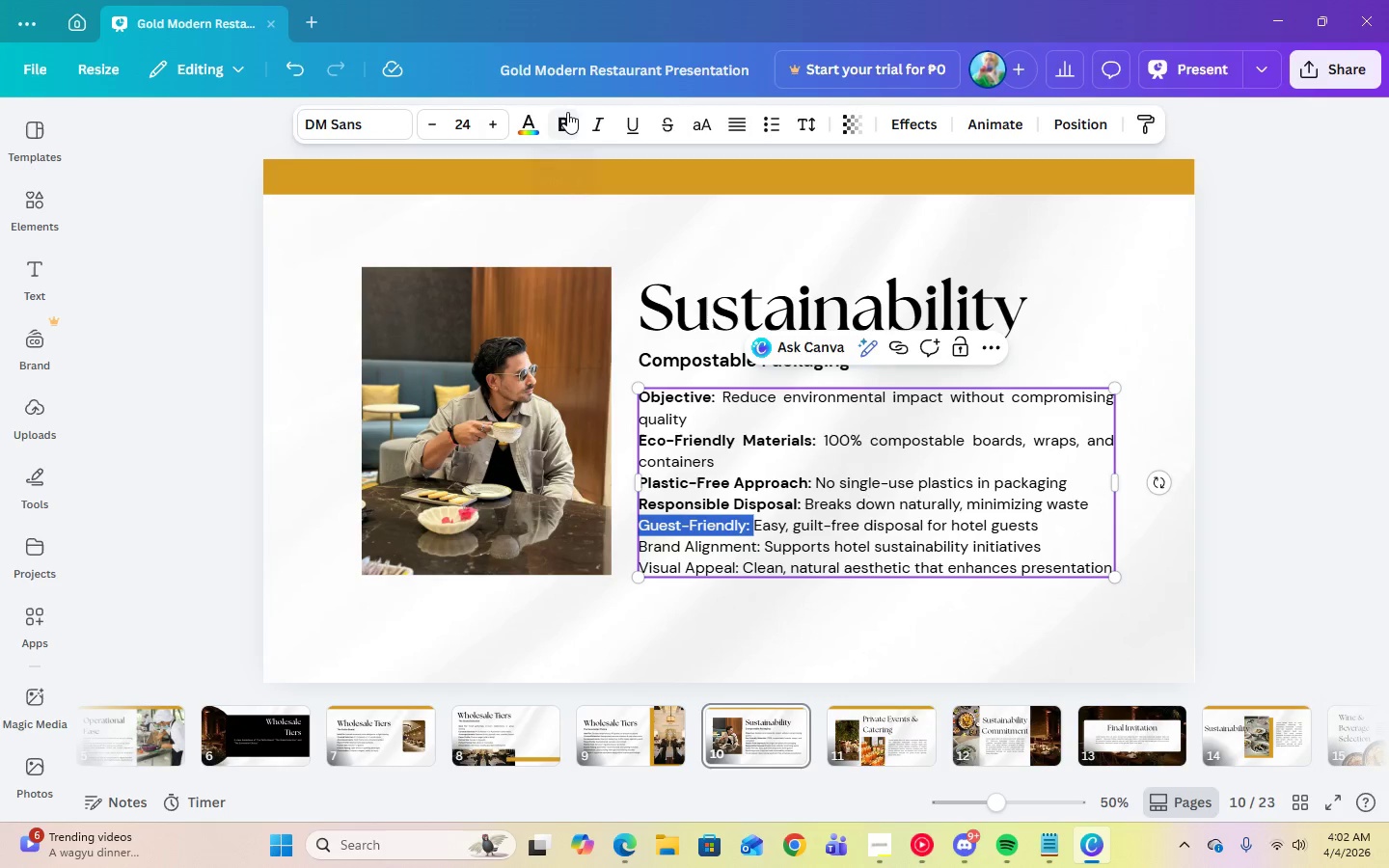 
left_click([567, 112])
 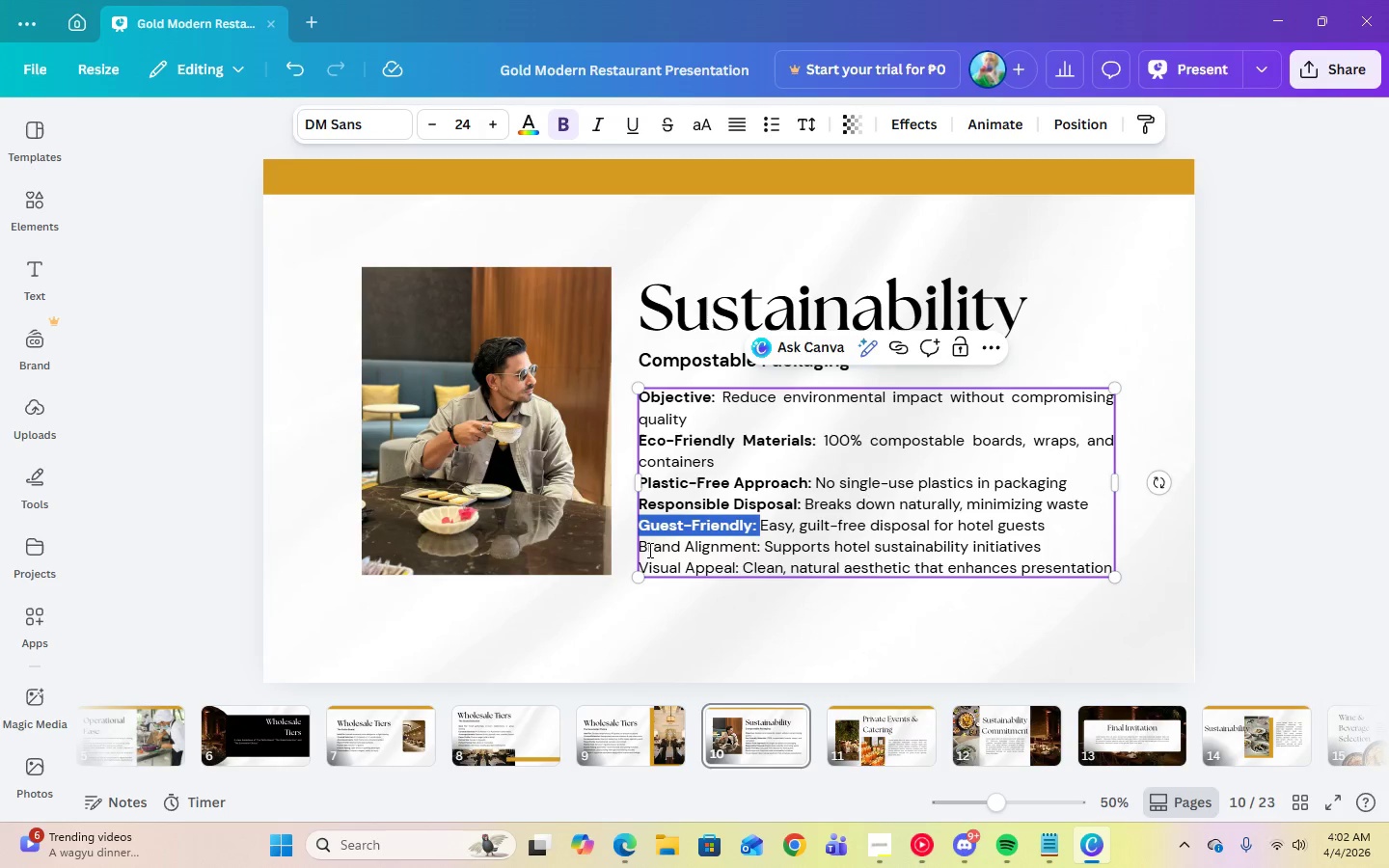 
left_click_drag(start_coordinate=[640, 548], to_coordinate=[759, 552])
 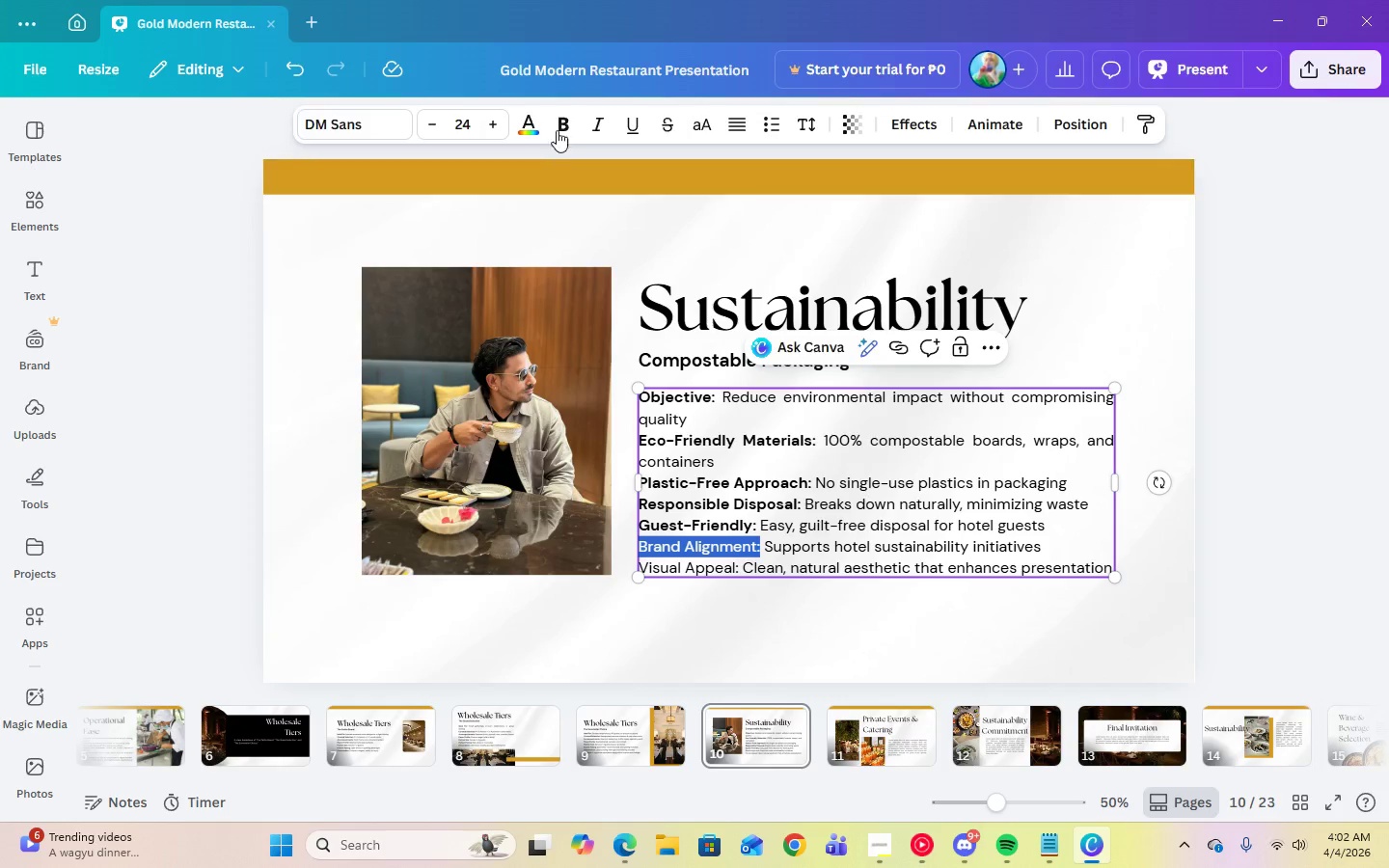 
left_click([562, 124])
 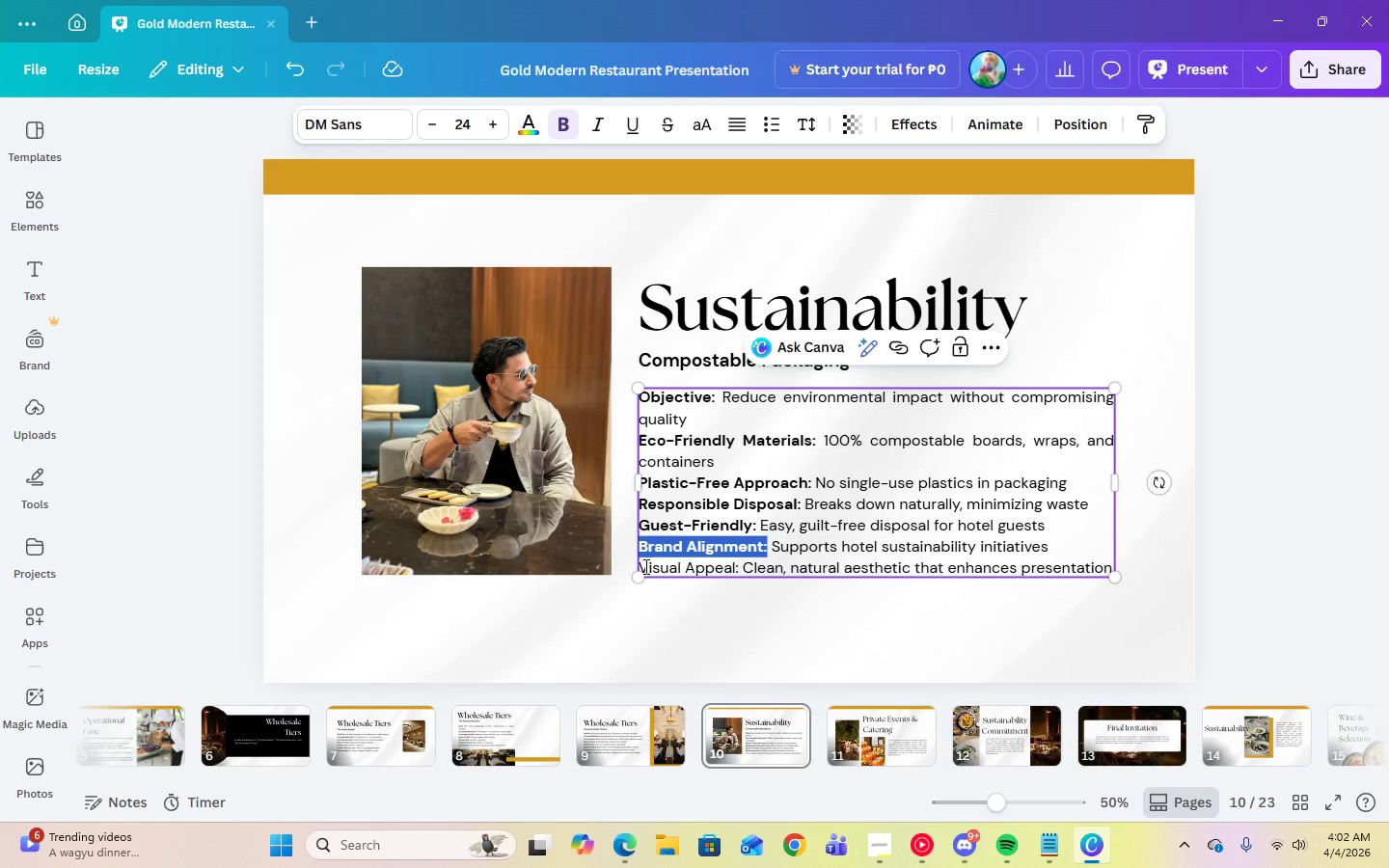 
left_click_drag(start_coordinate=[641, 566], to_coordinate=[740, 571])
 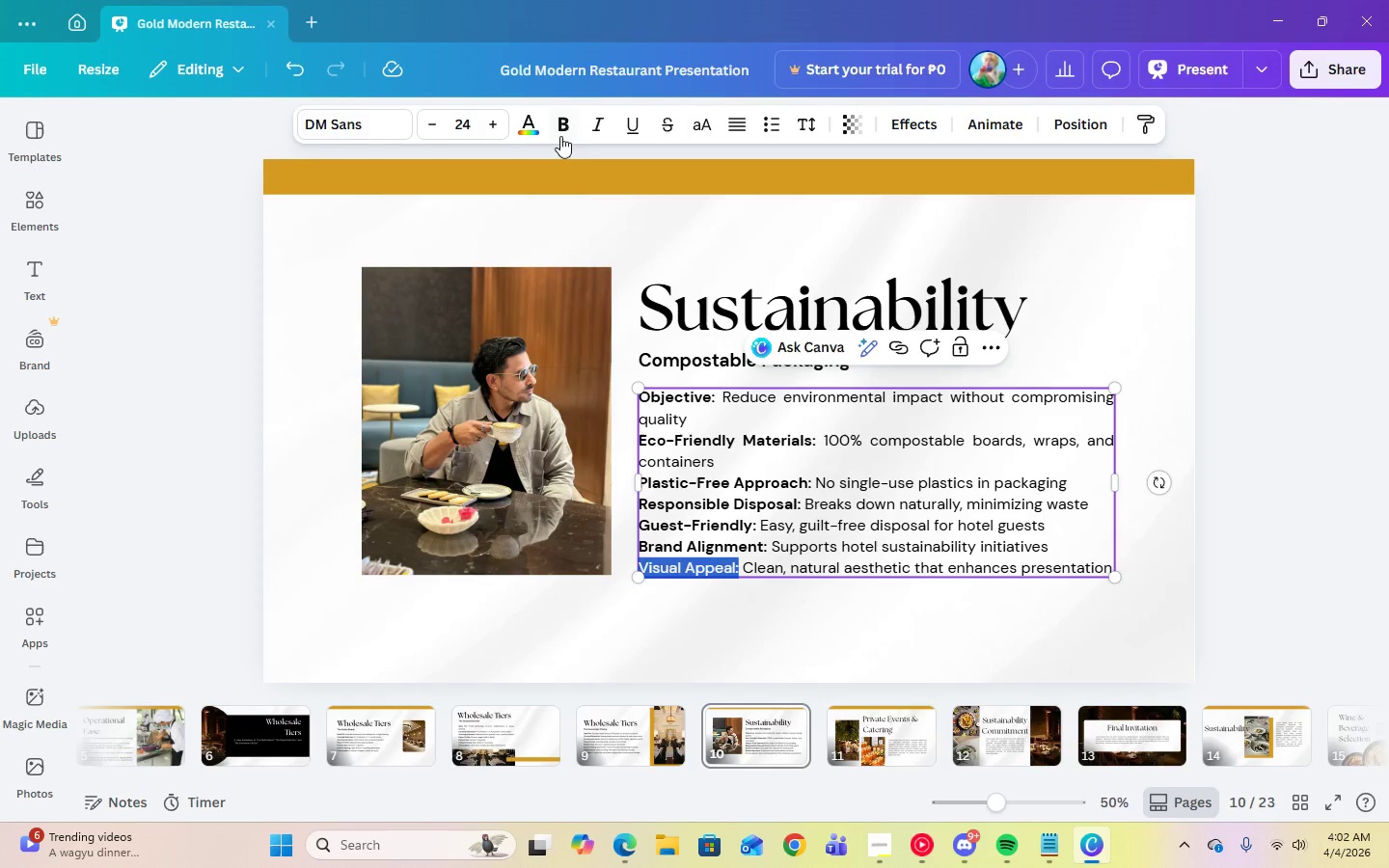 
left_click([559, 132])
 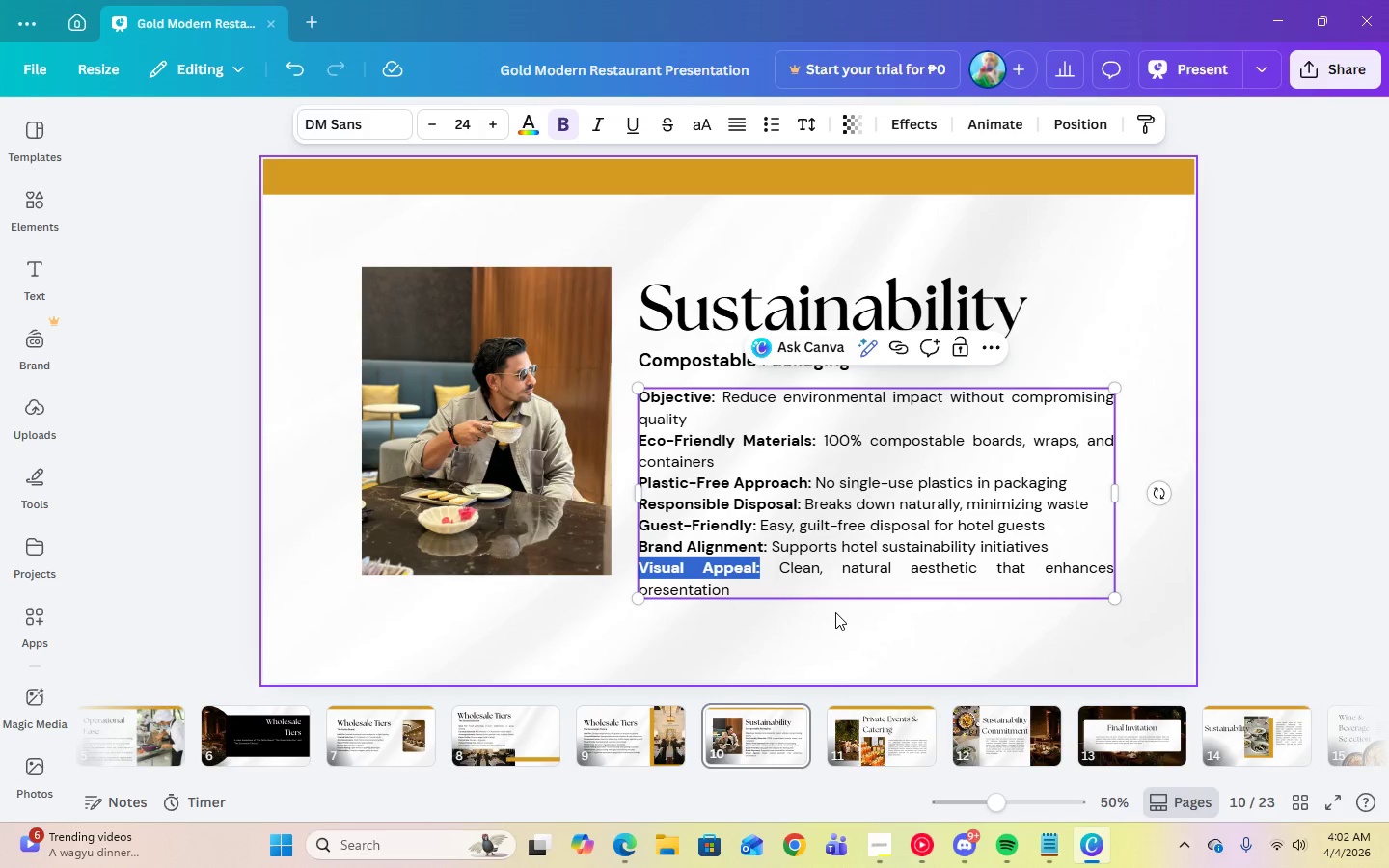 
left_click([835, 612])
 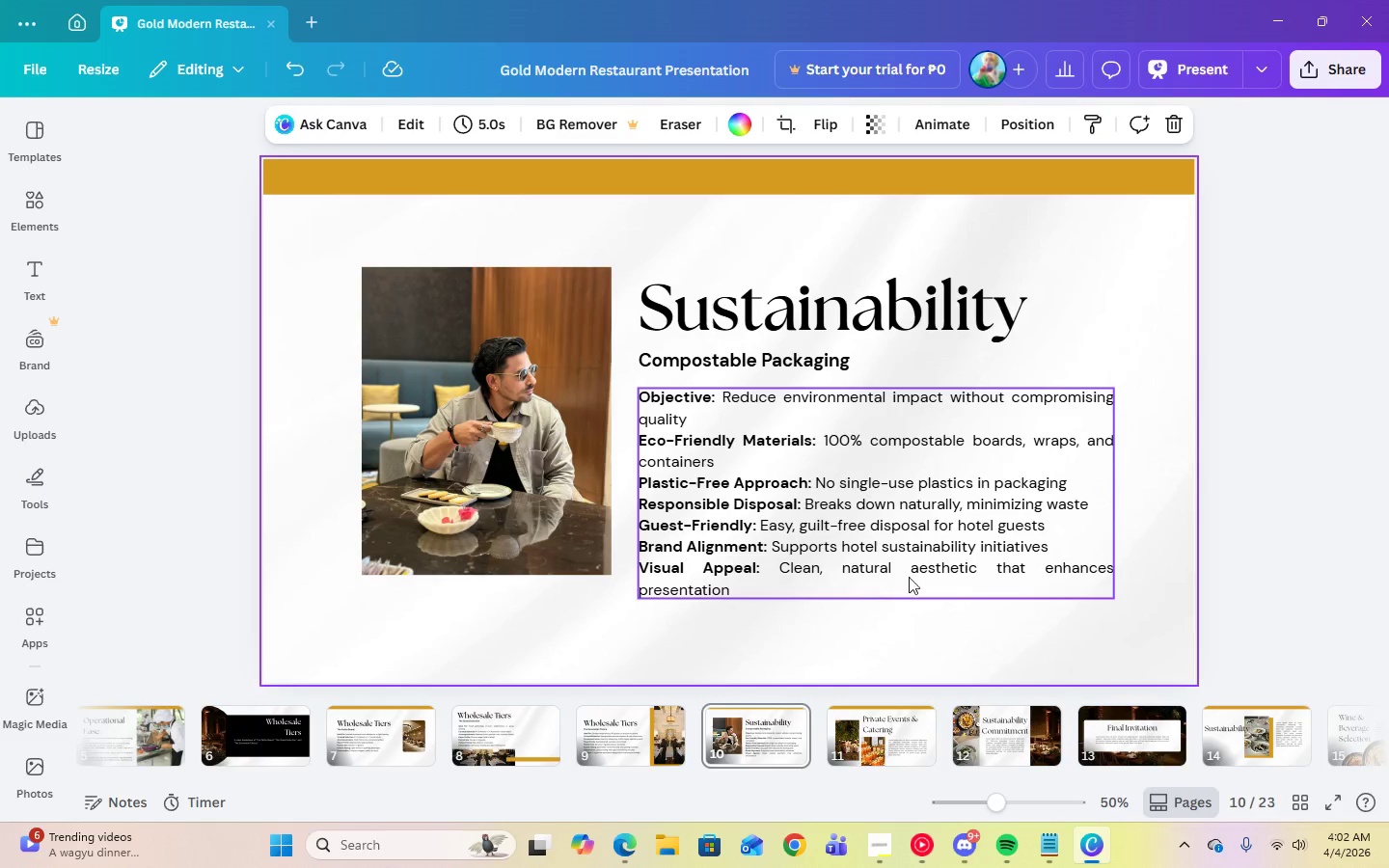 
left_click([1033, 574])
 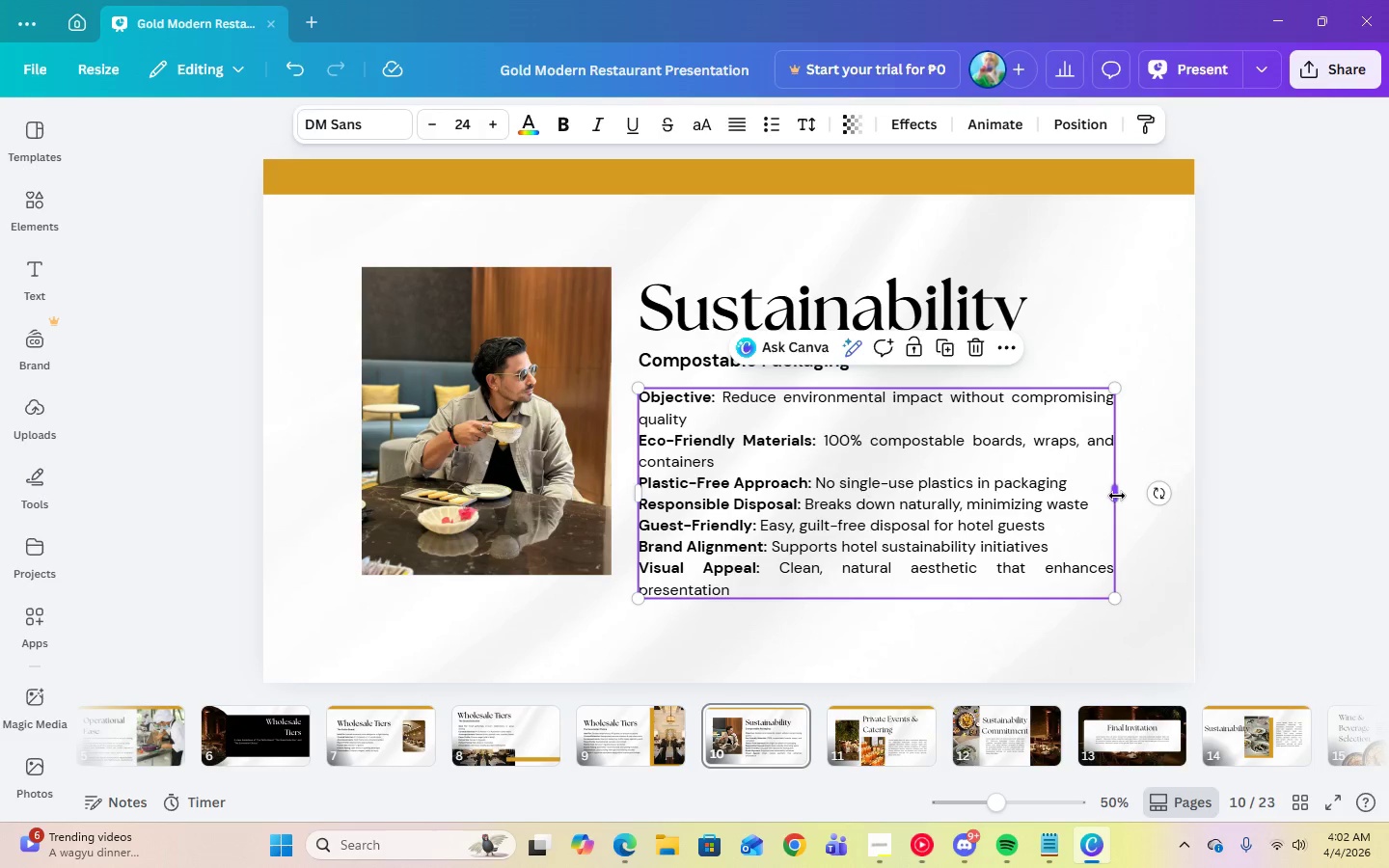 
left_click_drag(start_coordinate=[1116, 496], to_coordinate=[1133, 496])
 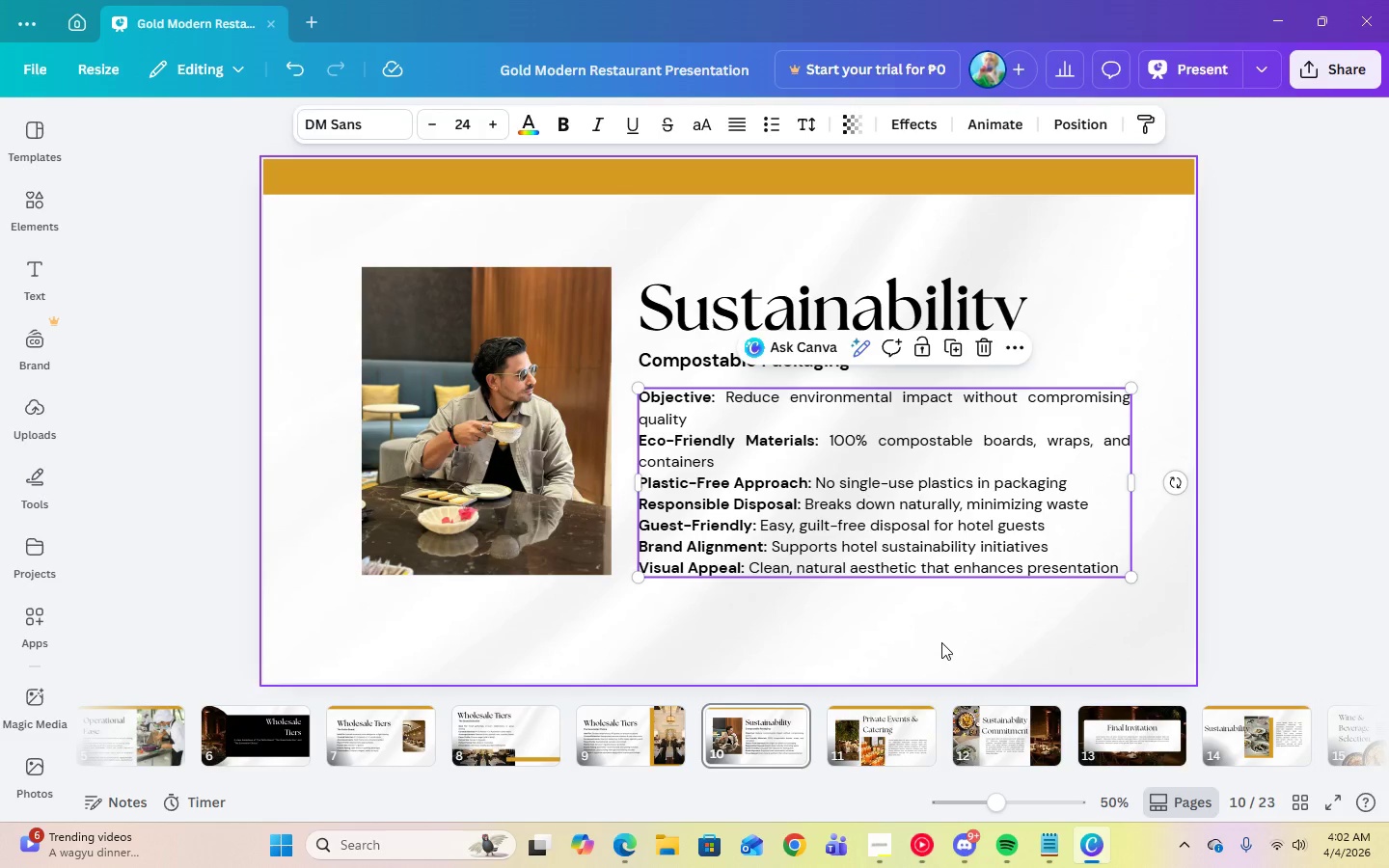 
left_click([941, 642])
 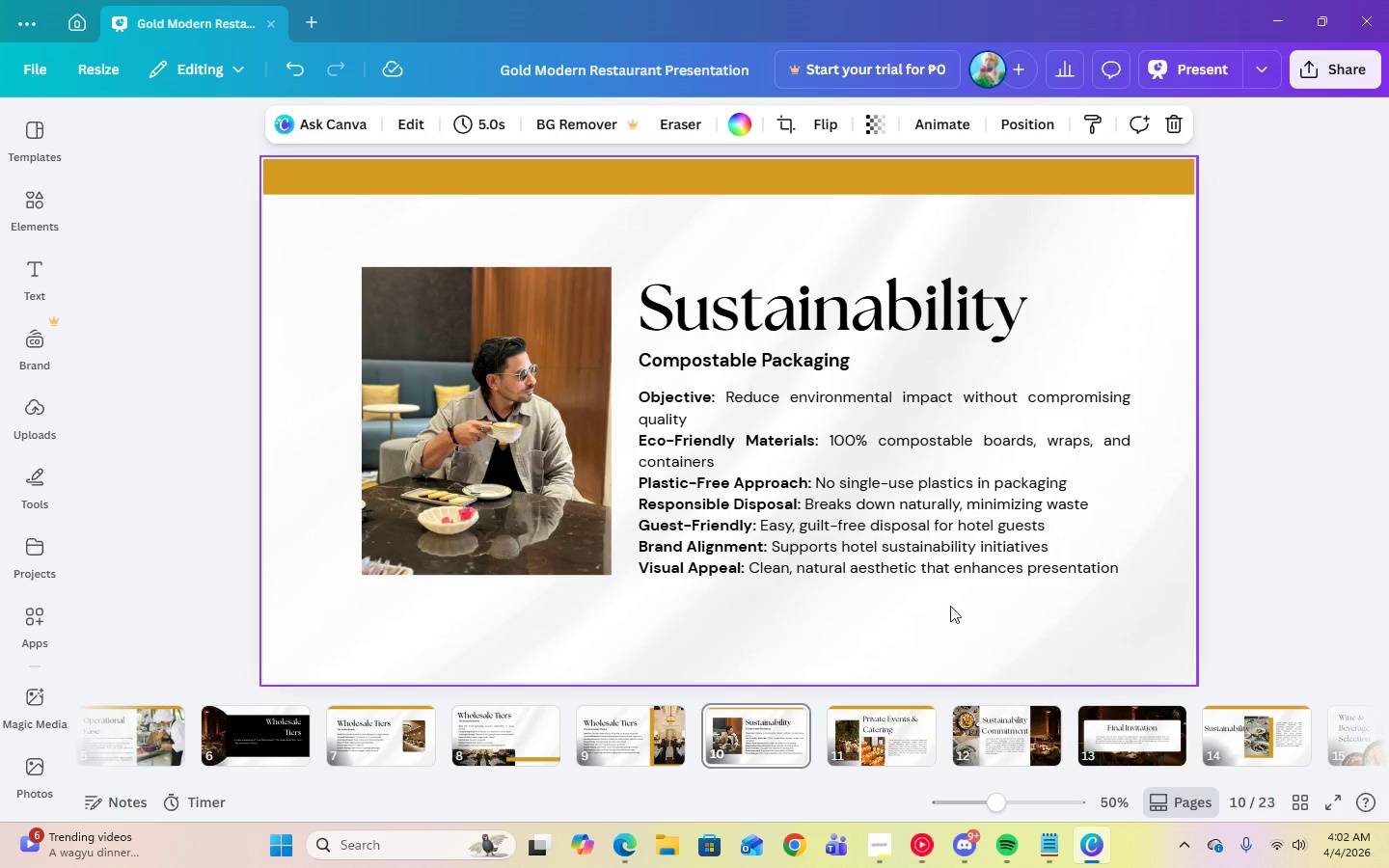 
left_click([976, 504])
 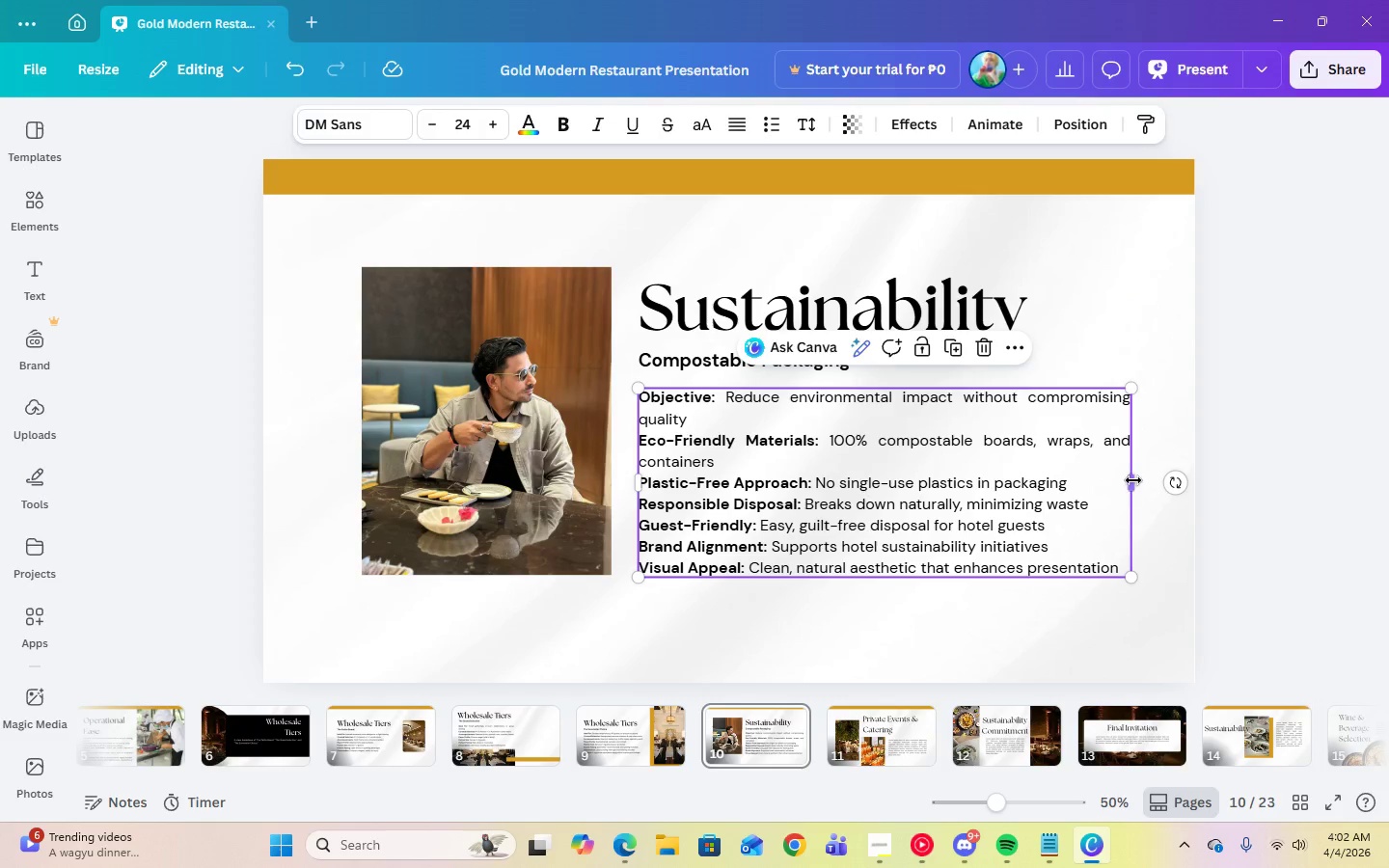 
left_click_drag(start_coordinate=[1135, 480], to_coordinate=[1124, 479])
 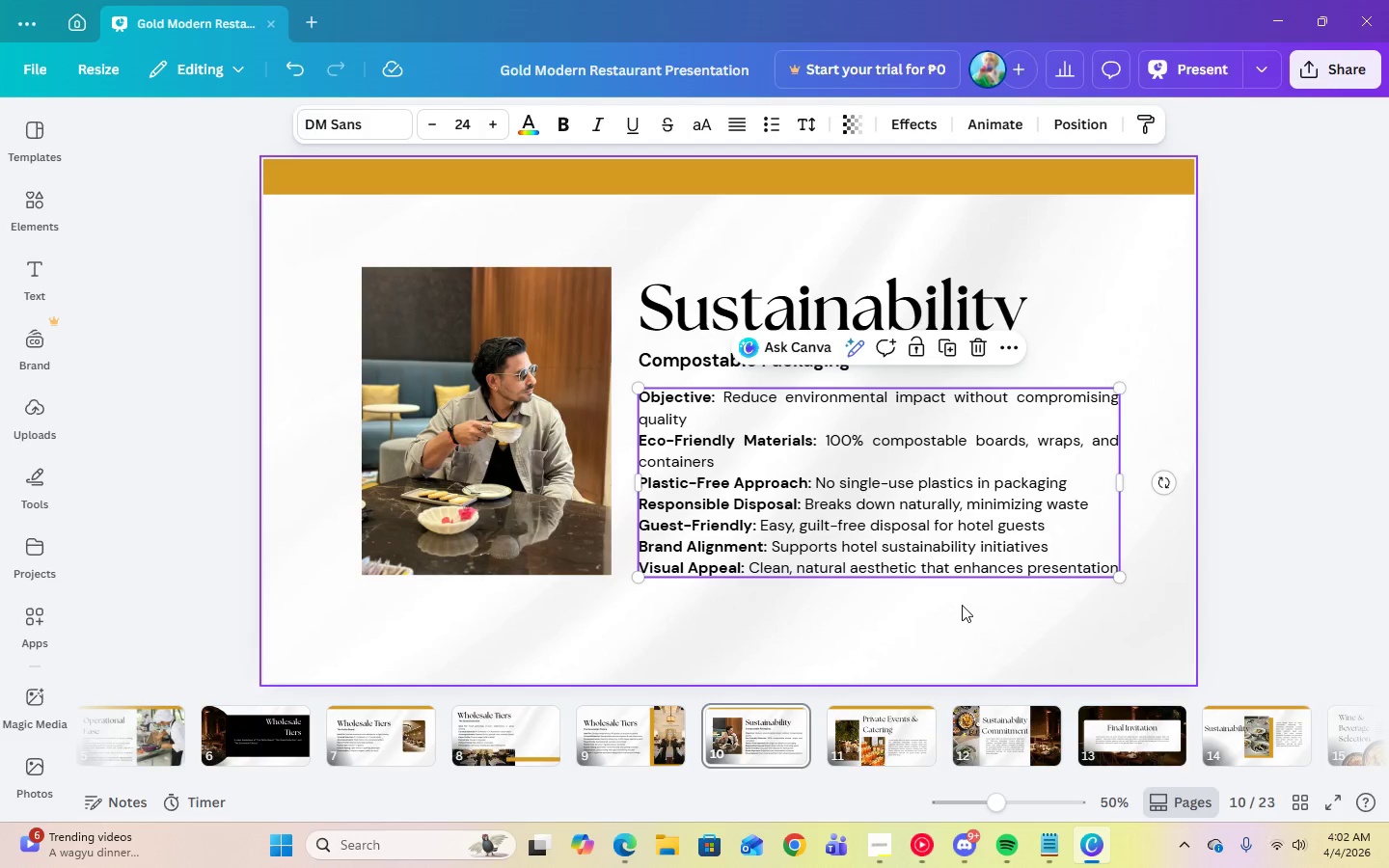 
left_click([962, 605])
 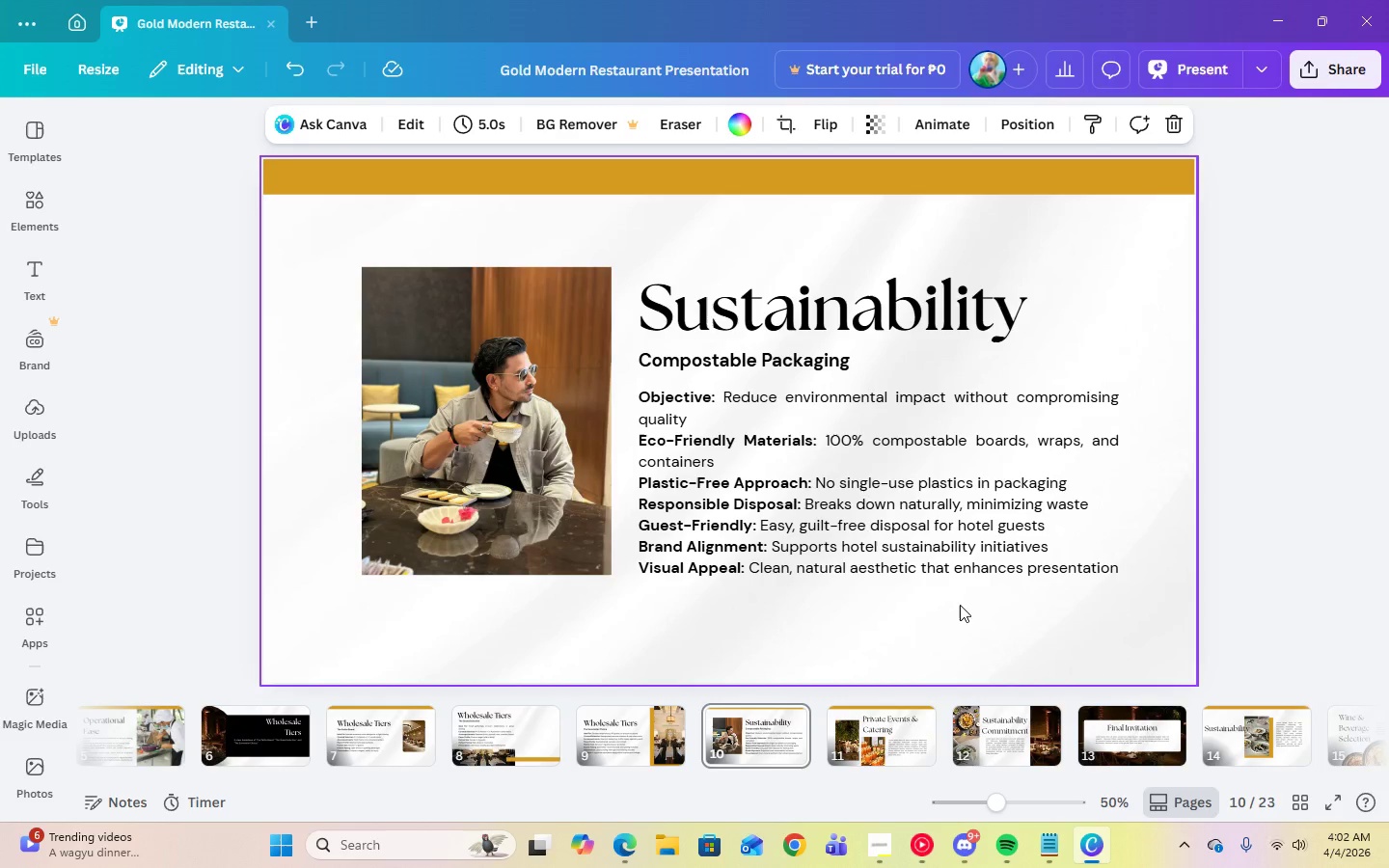 
wait(8.45)
 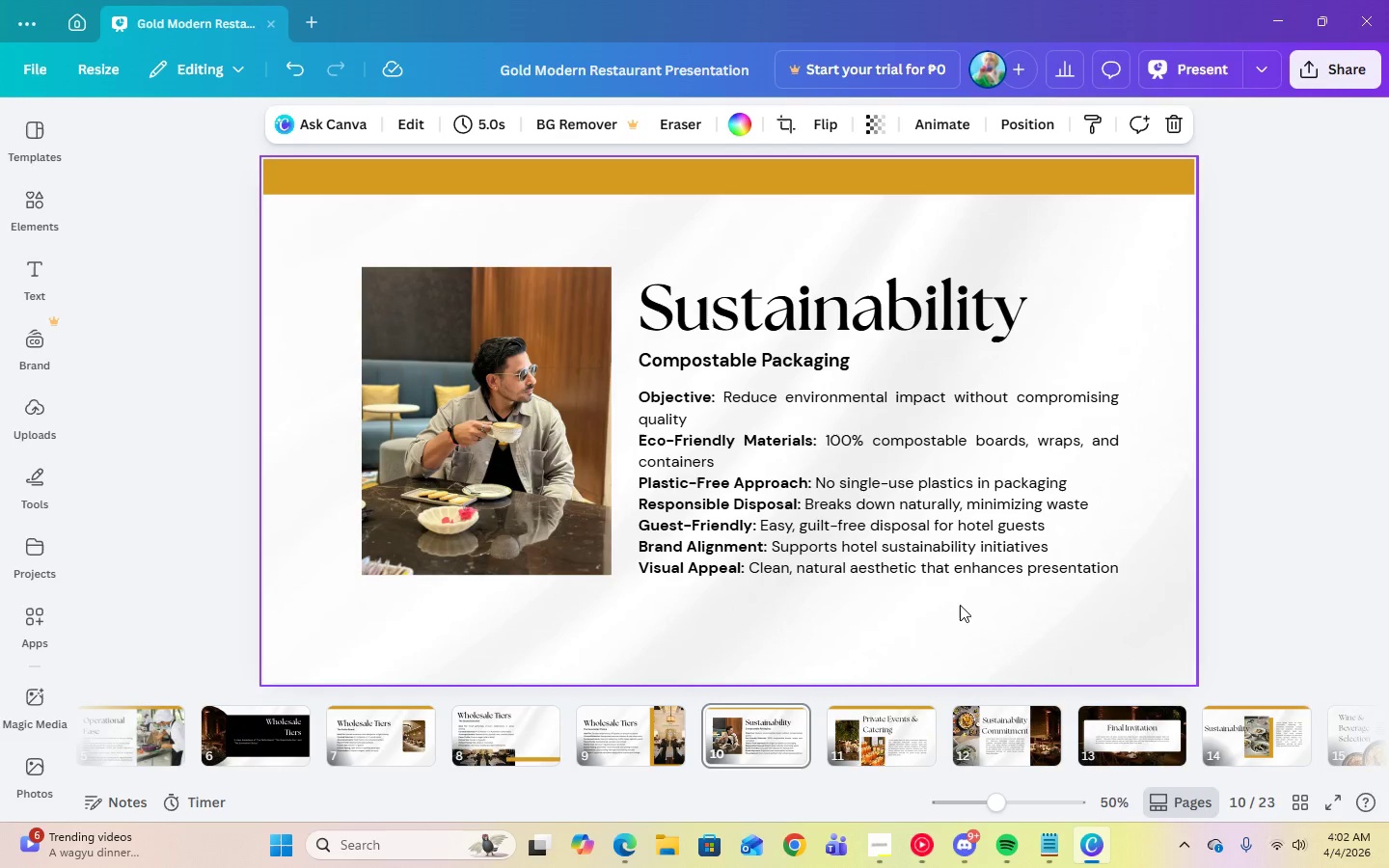 
left_click([908, 727])
 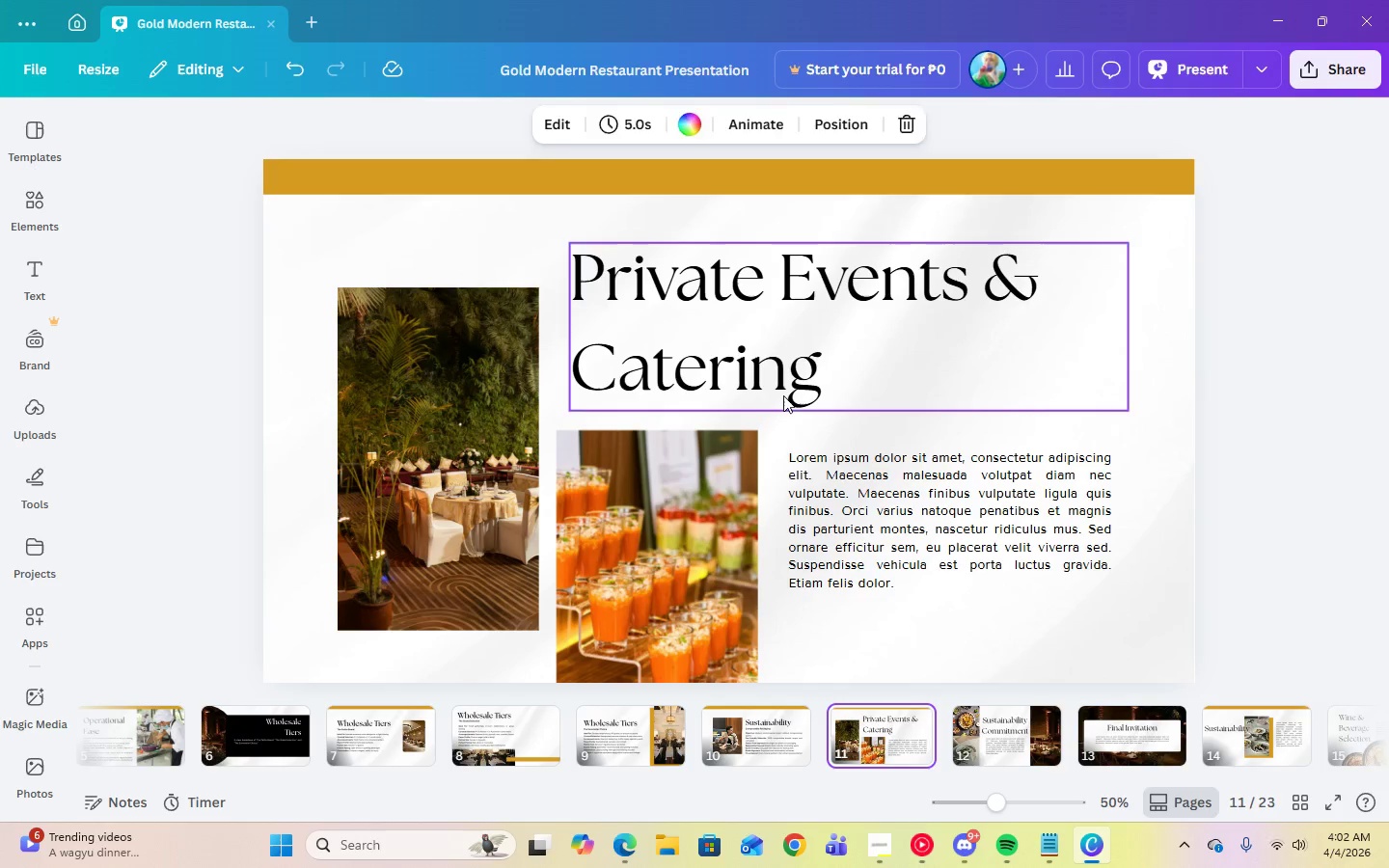 
double_click([783, 395])
 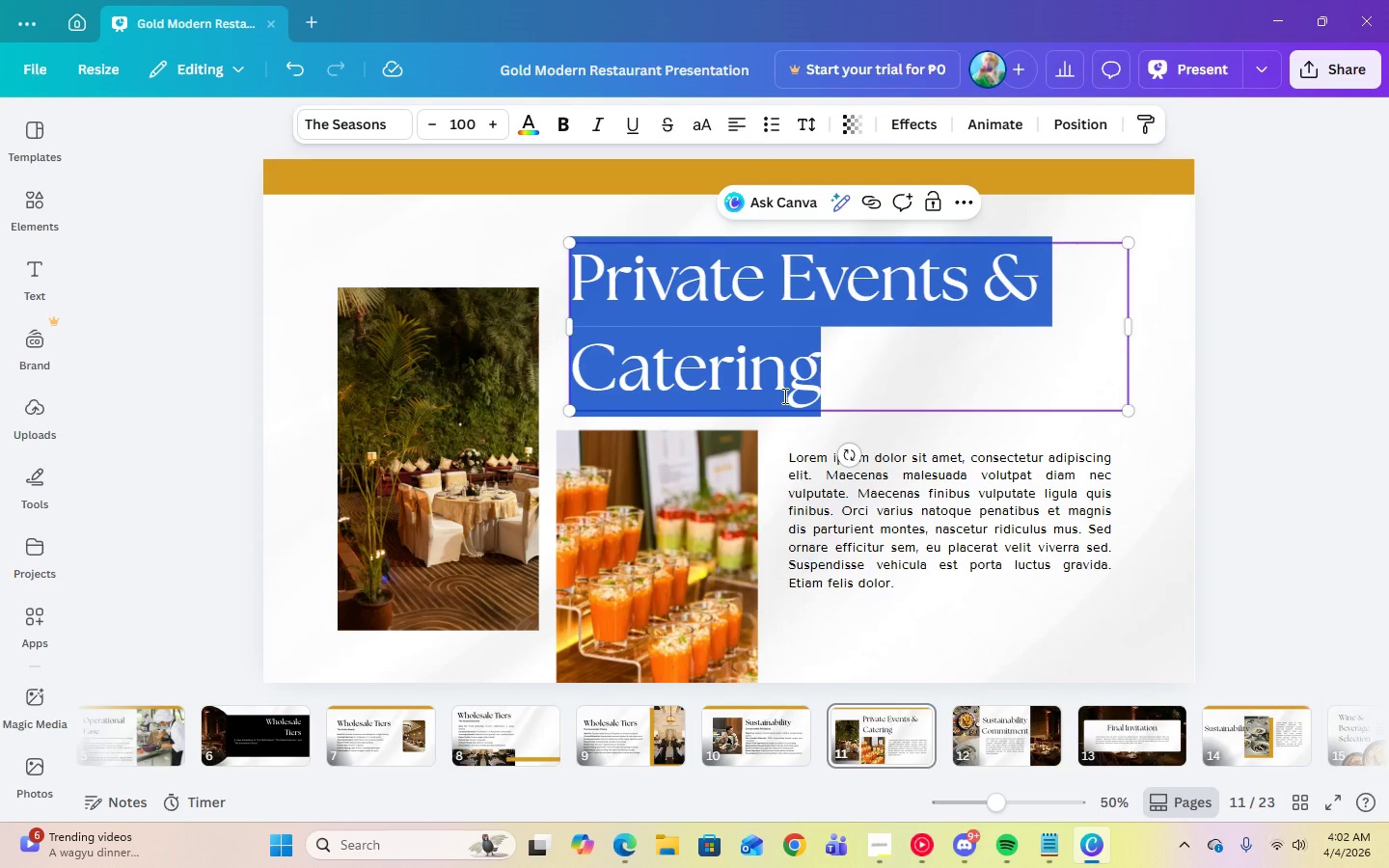 
type(Sustainability)
 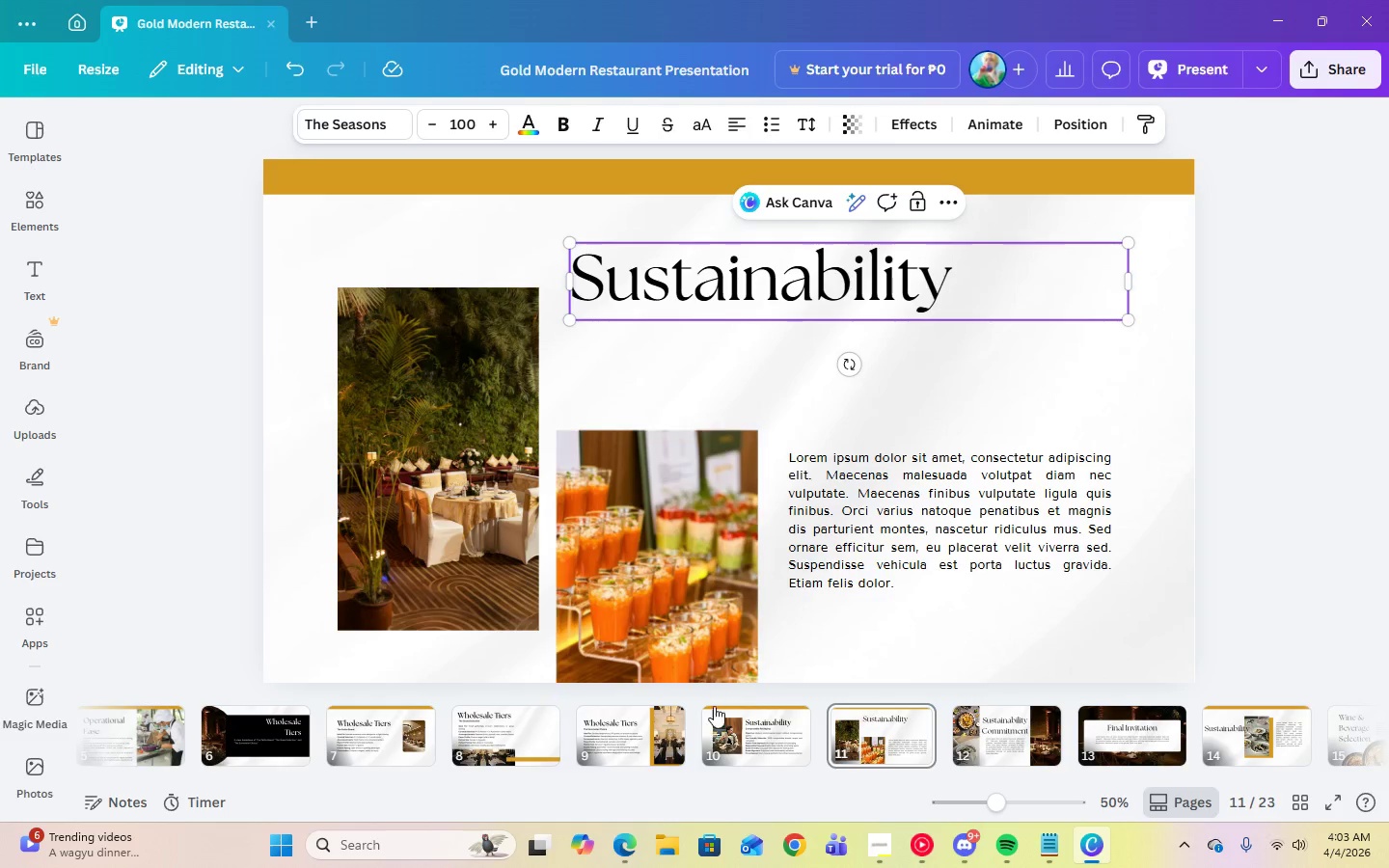 
left_click([737, 729])
 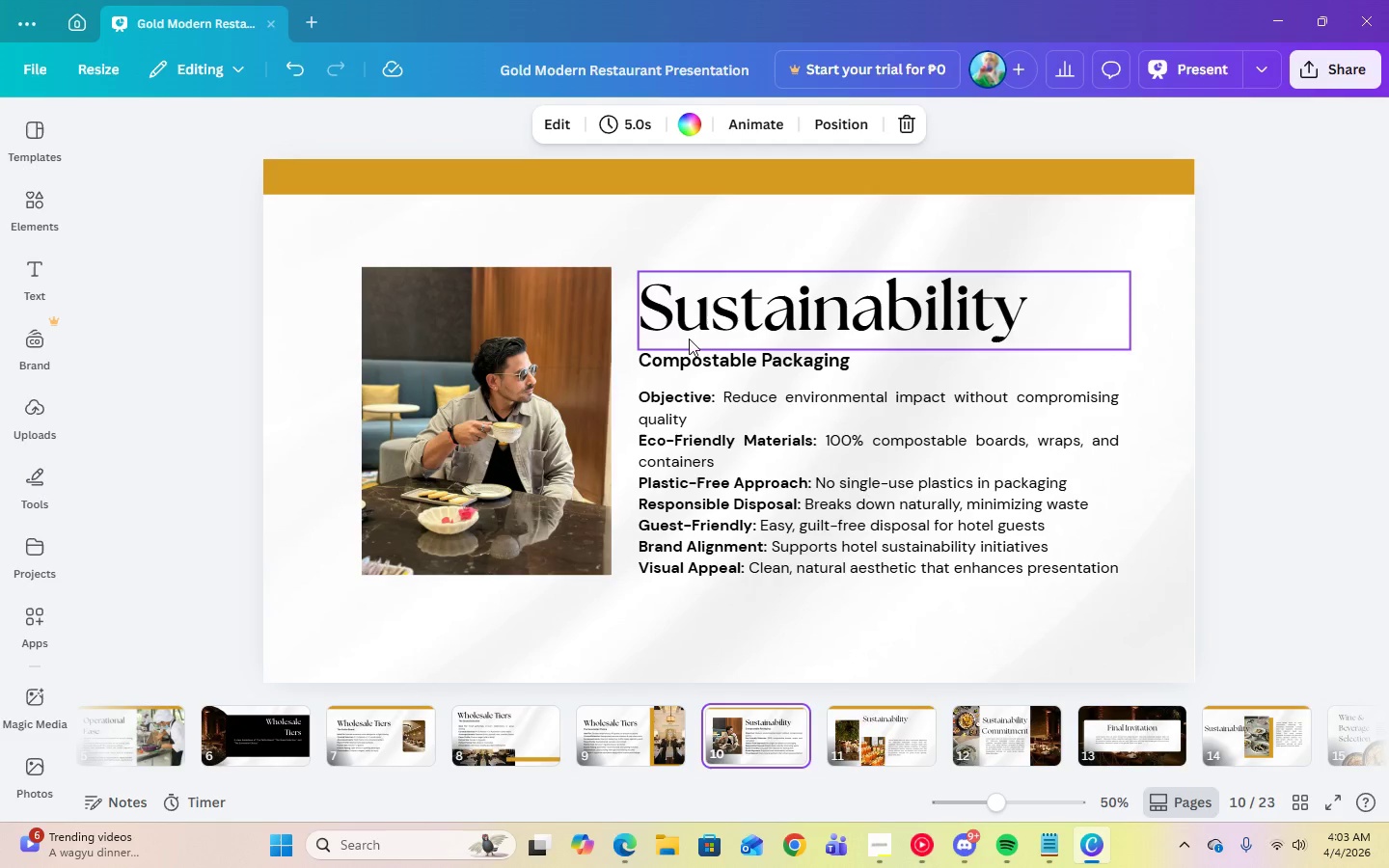 
left_click([700, 359])
 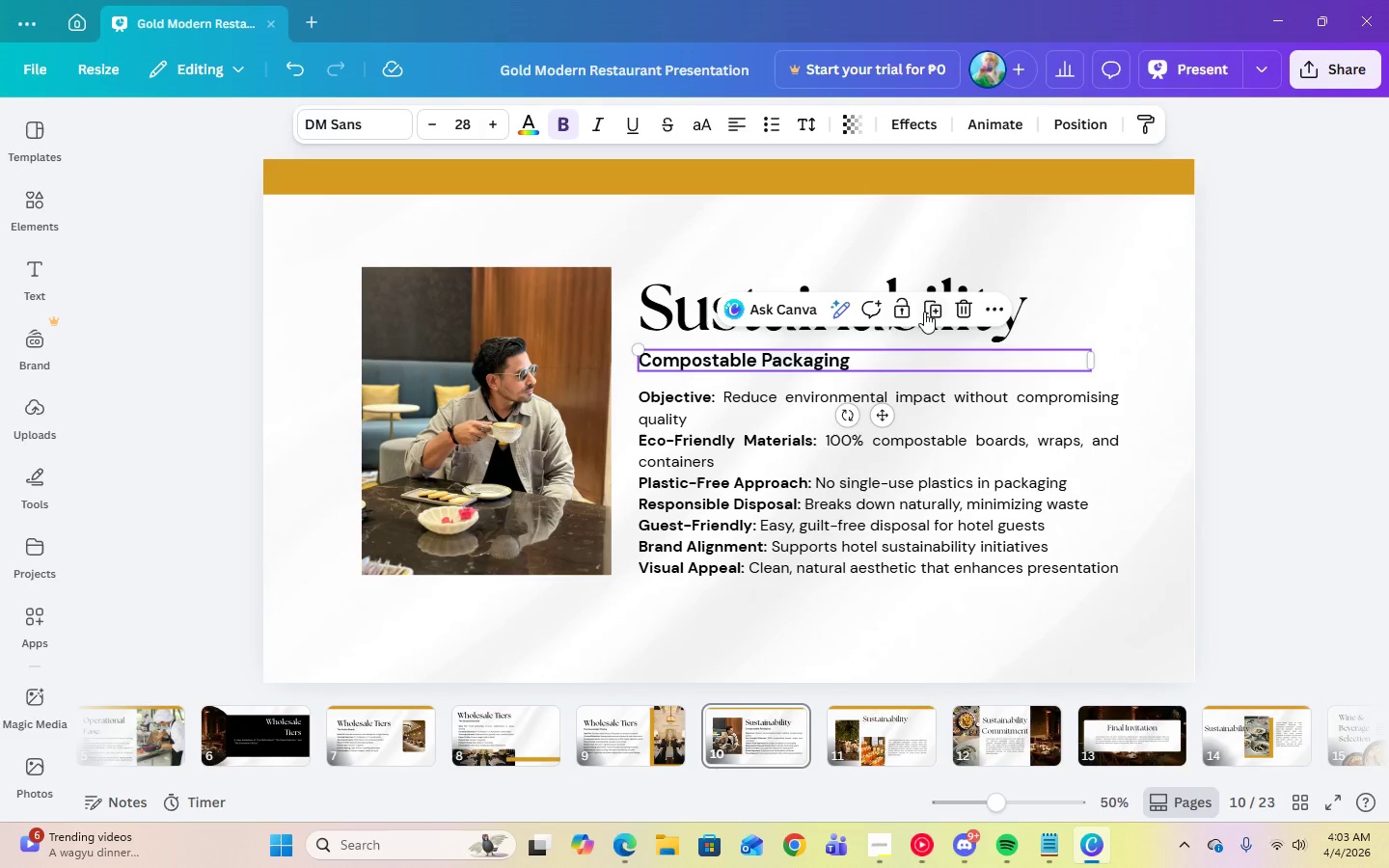 
left_click([931, 310])
 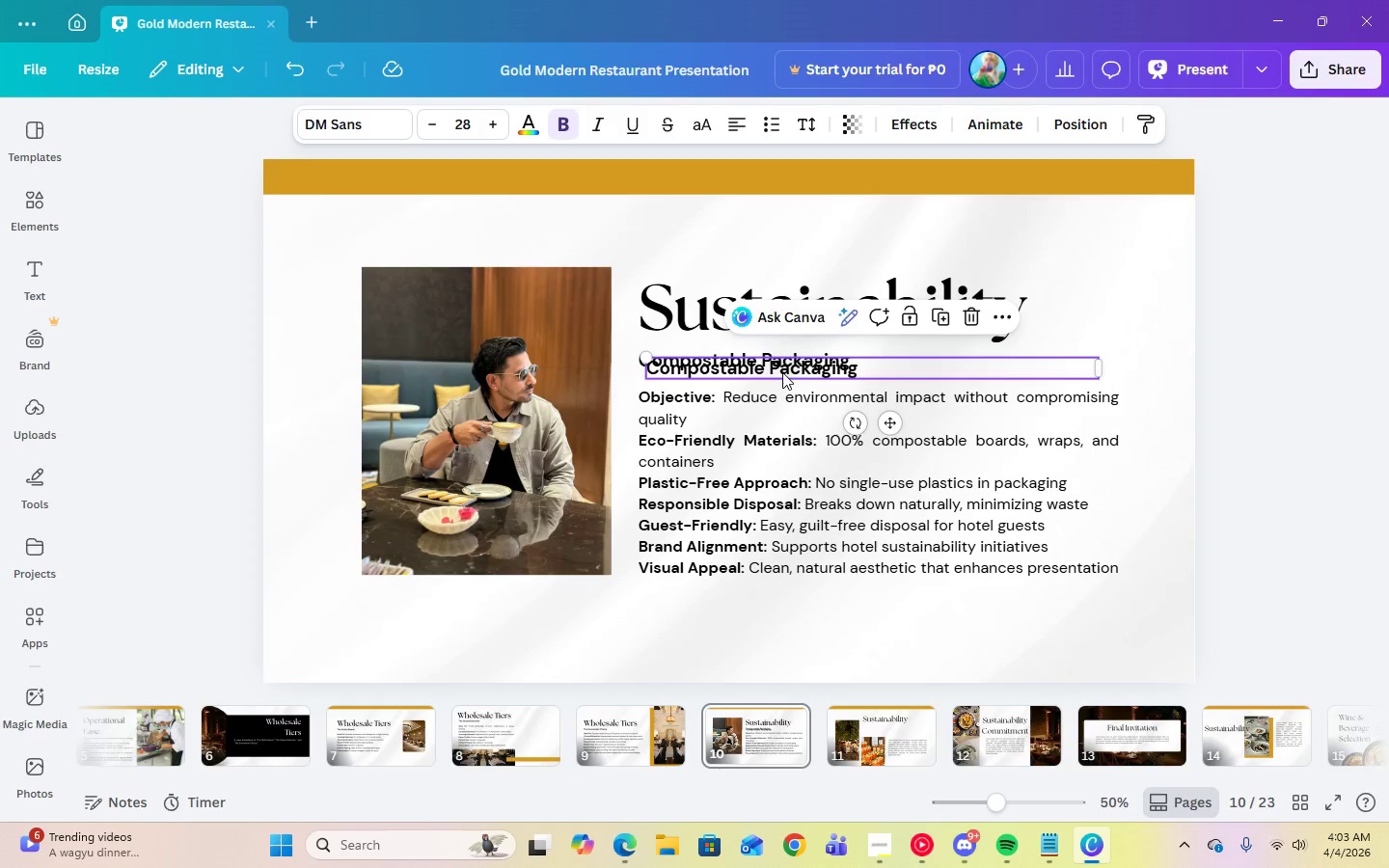 
left_click_drag(start_coordinate=[781, 366], to_coordinate=[872, 716])
 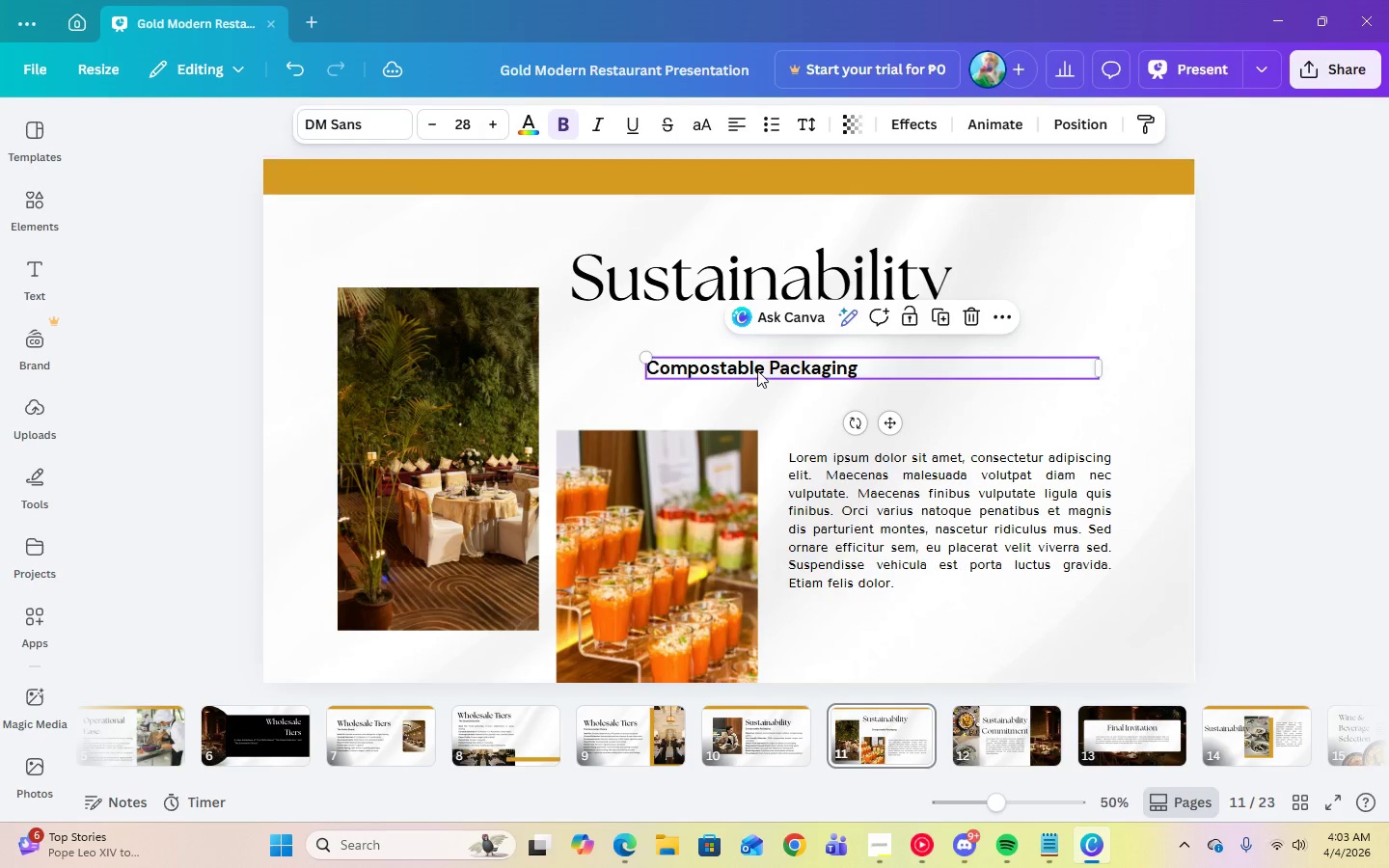 
left_click_drag(start_coordinate=[757, 368], to_coordinate=[686, 329])
 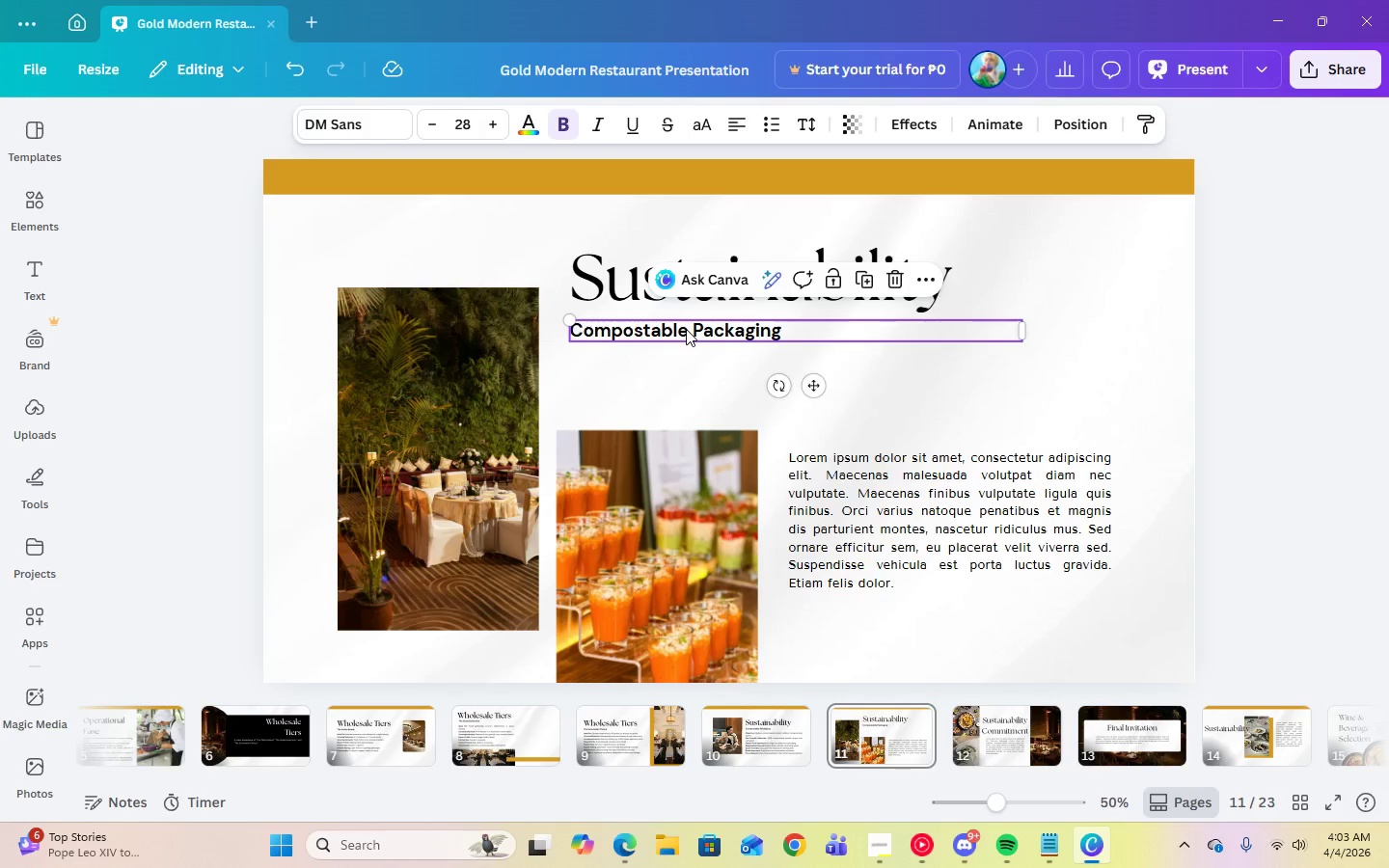 
left_click([686, 329])
 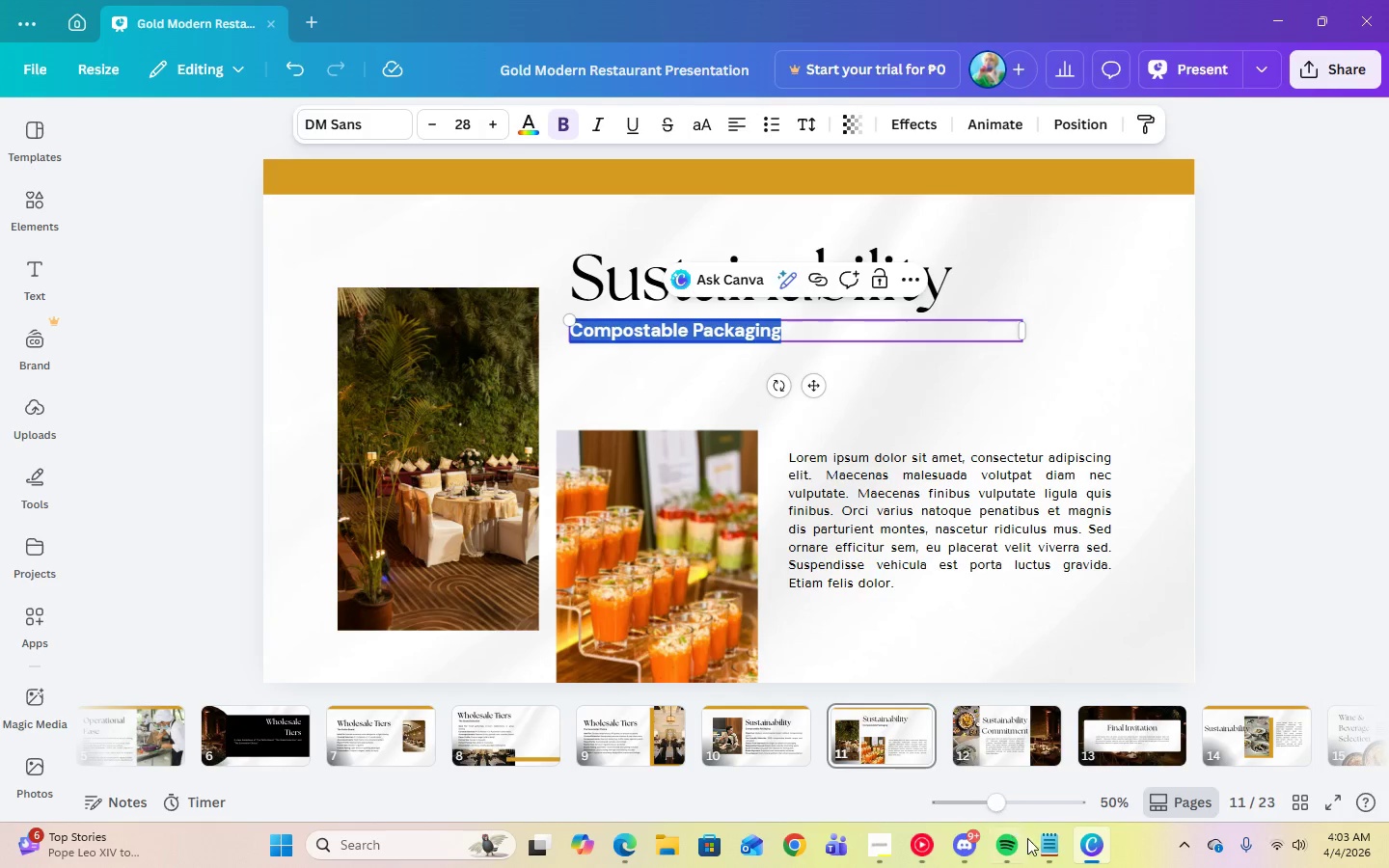 
left_click([1038, 845])
 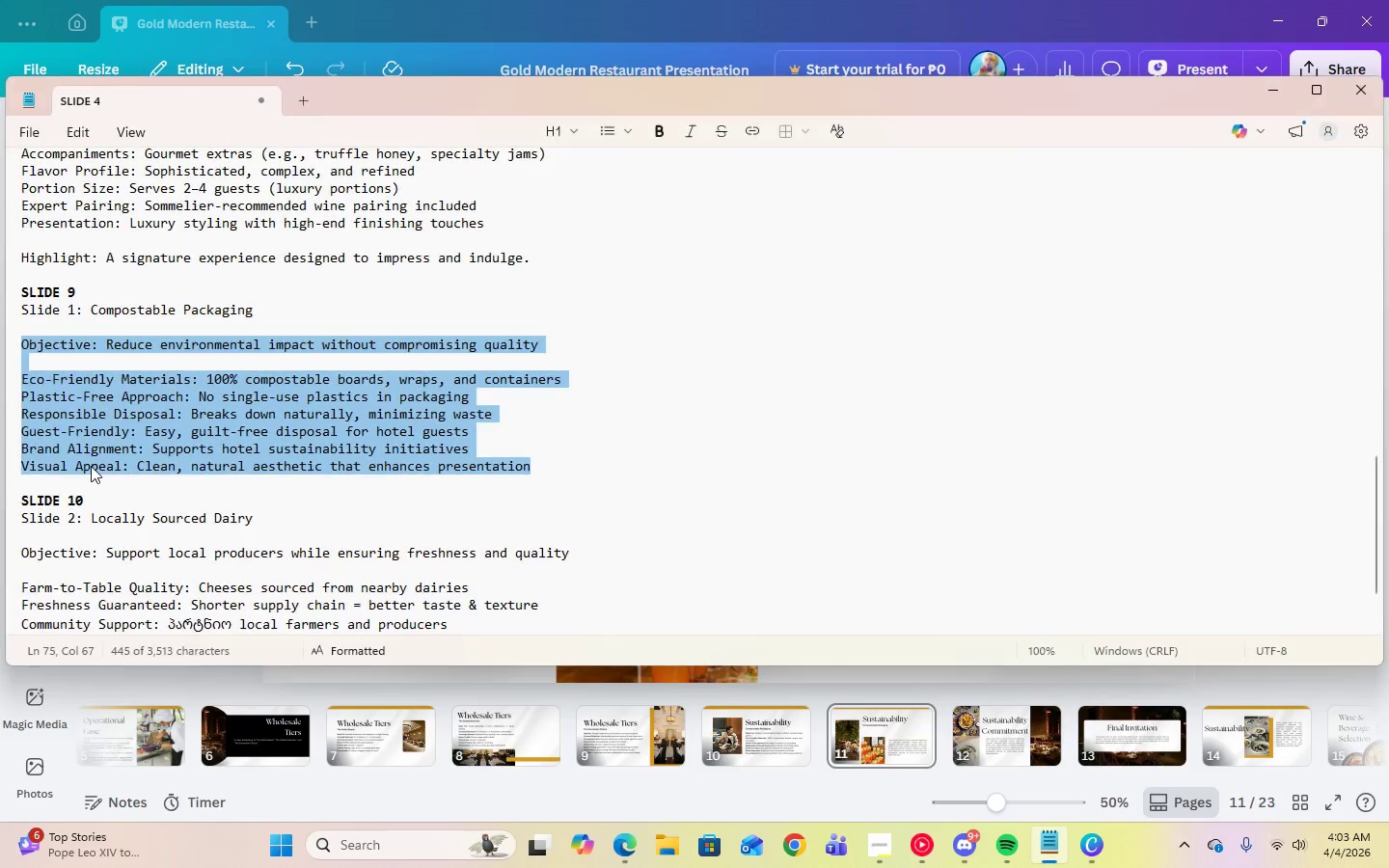 
scroll: coordinate [91, 466], scroll_direction: down, amount: 1.0
 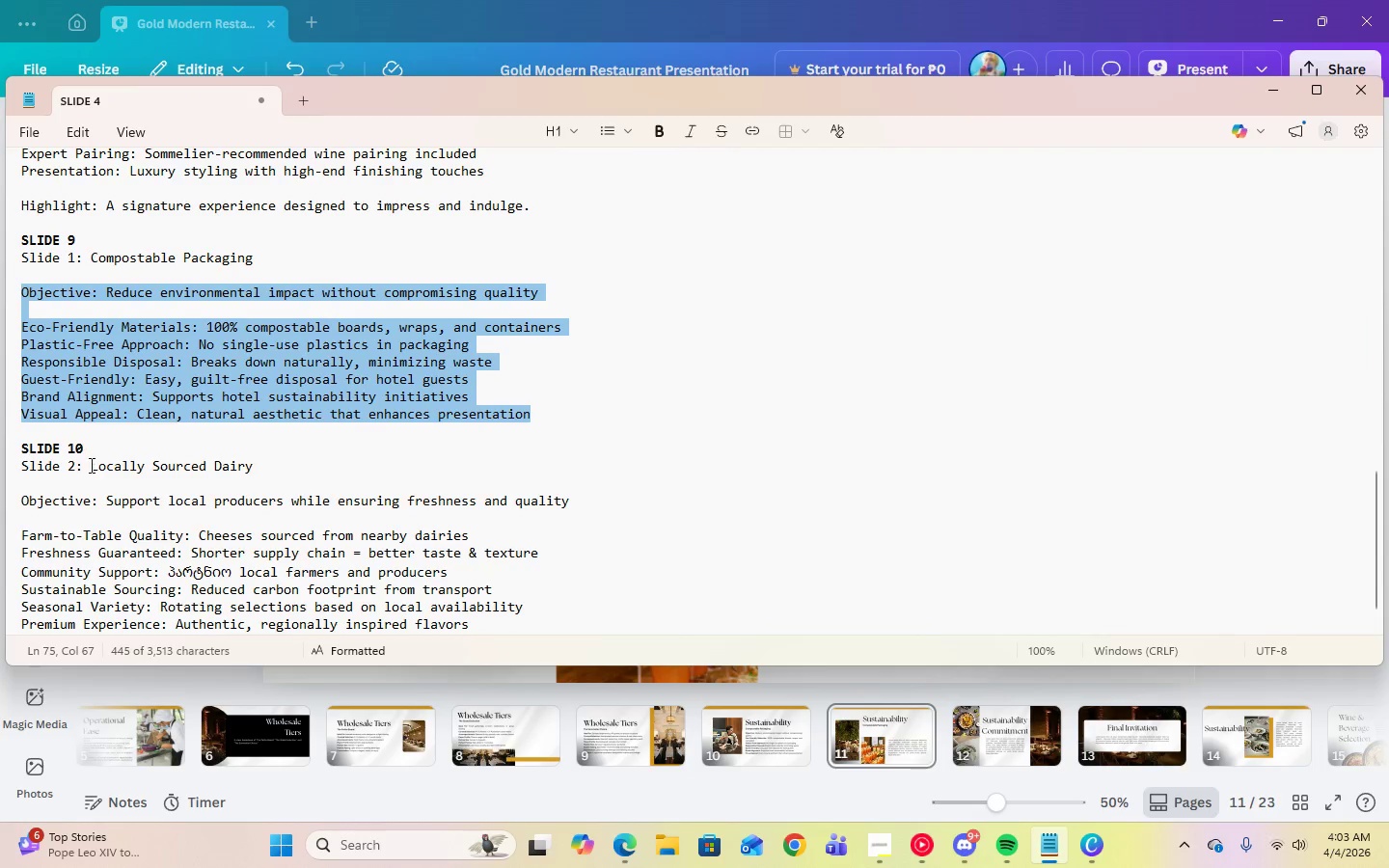 
left_click_drag(start_coordinate=[91, 465], to_coordinate=[259, 466])
 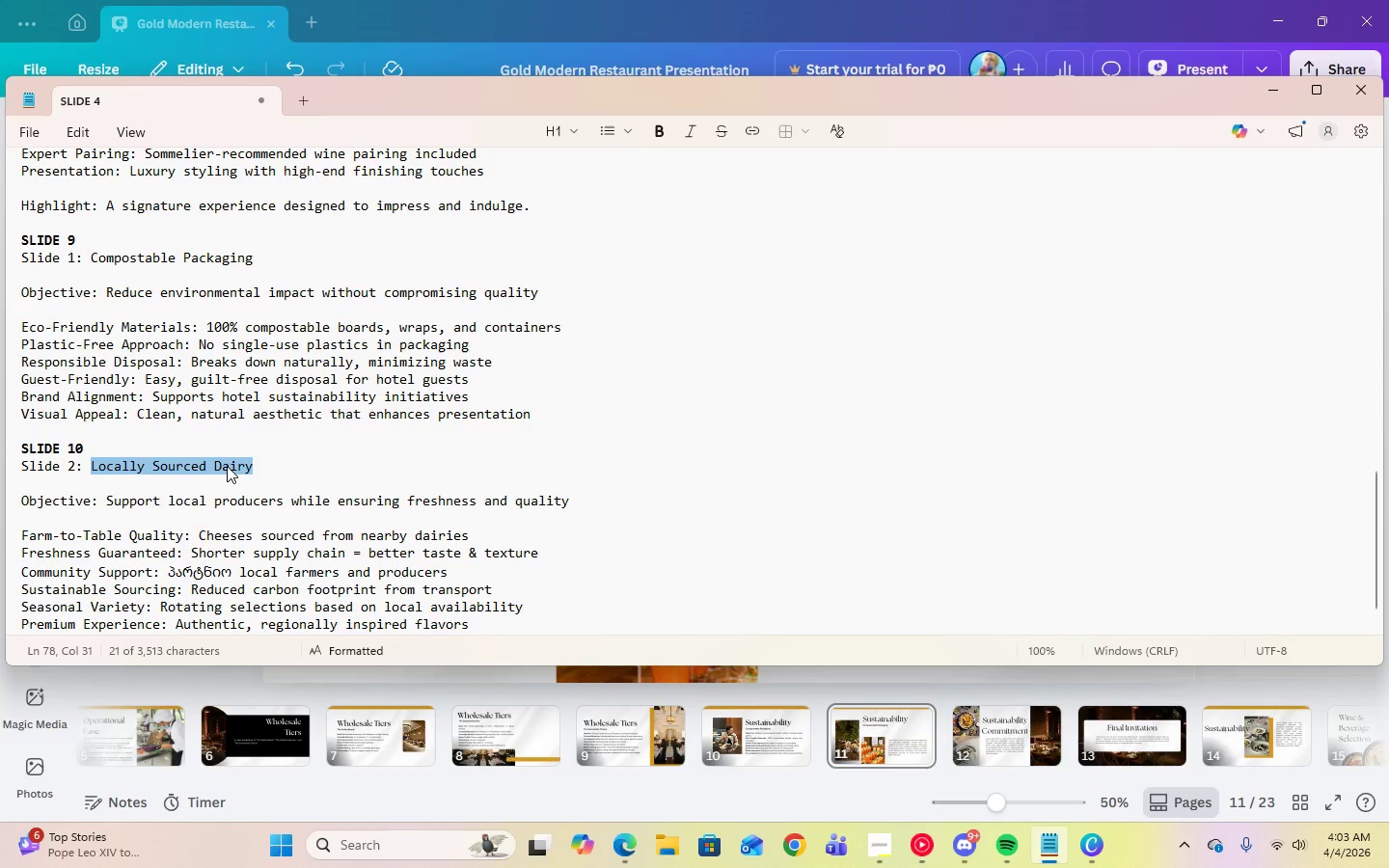 
right_click([227, 466])
 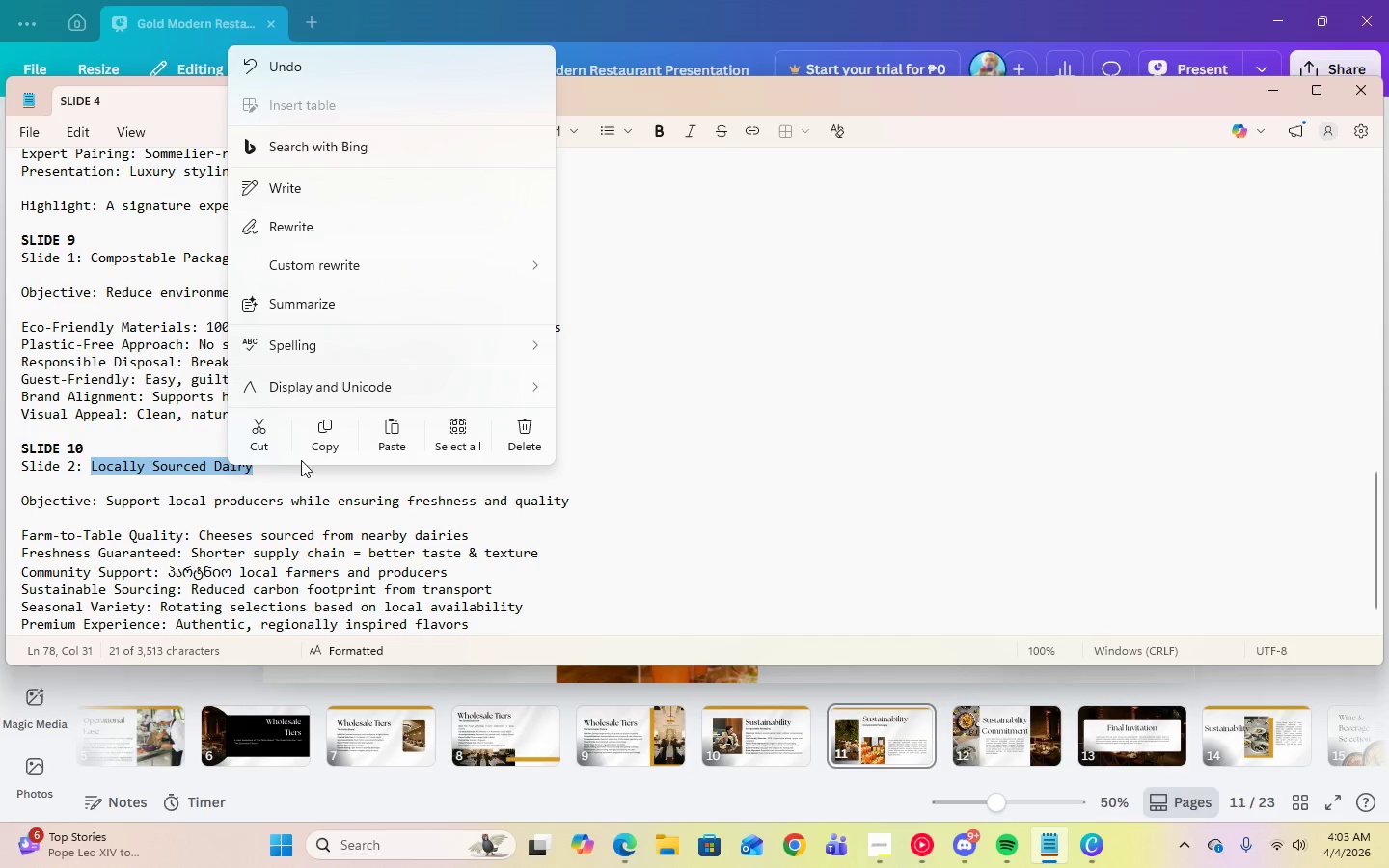 
left_click([317, 441])
 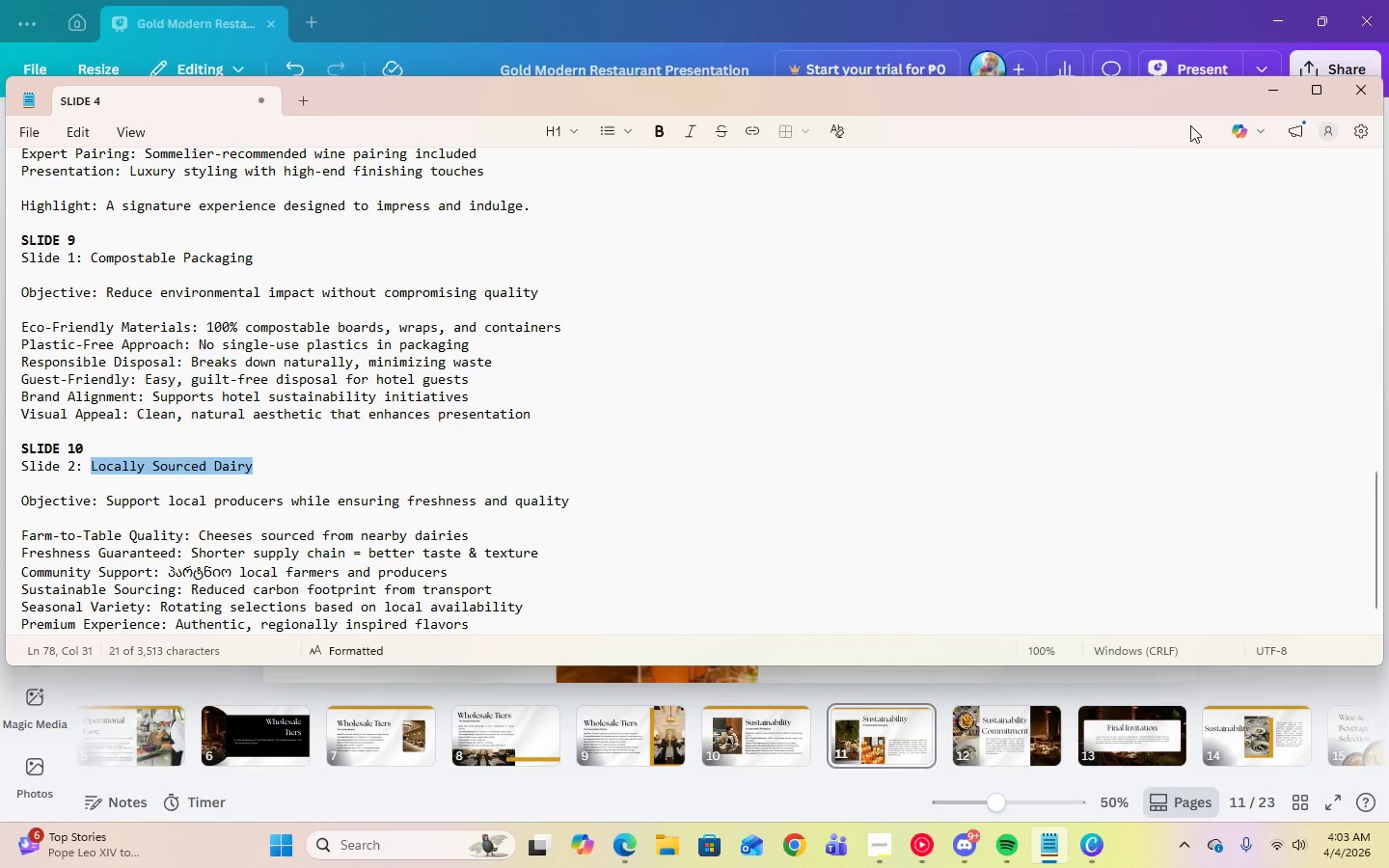 
left_click([1263, 95])
 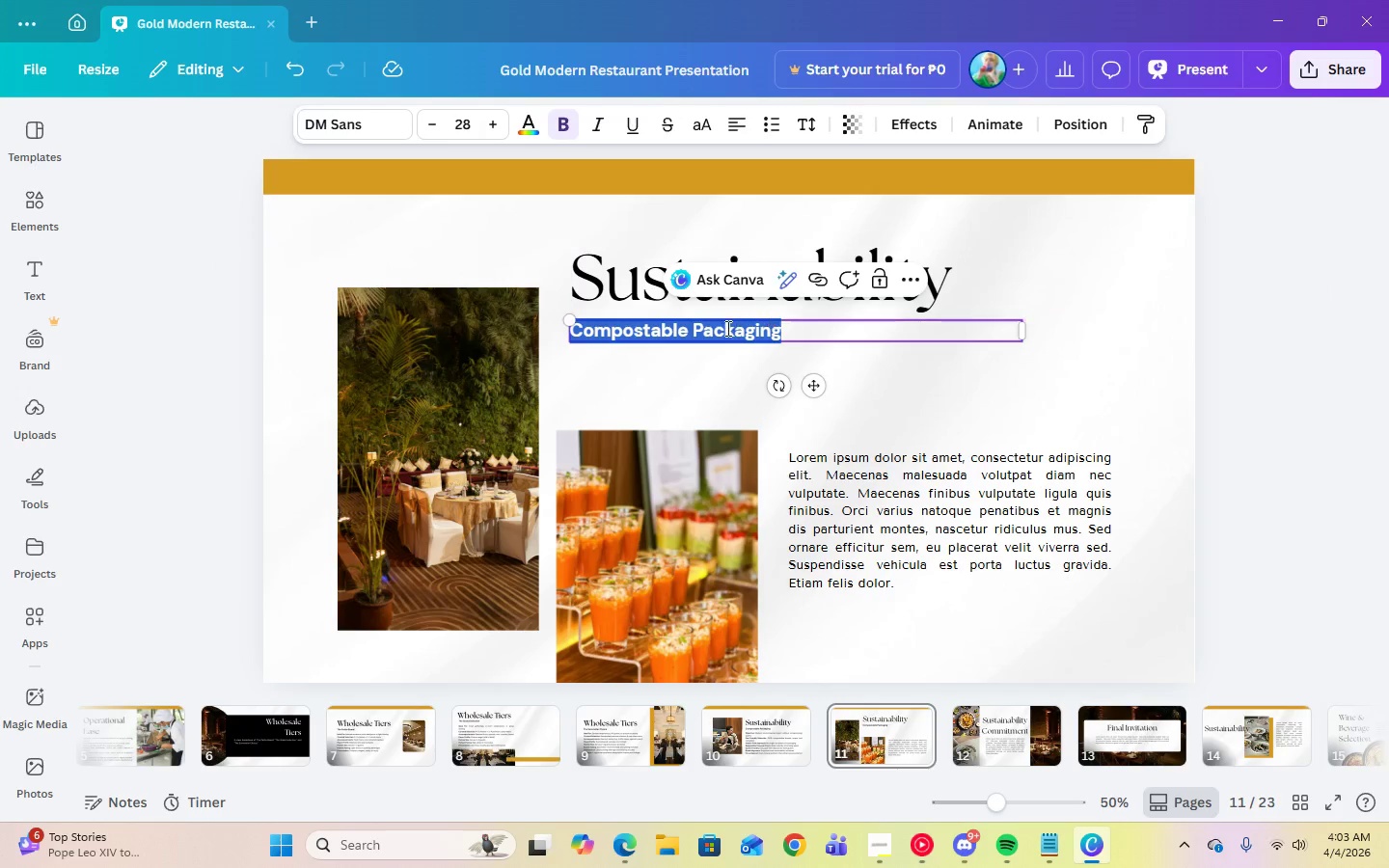 
right_click([722, 329])
 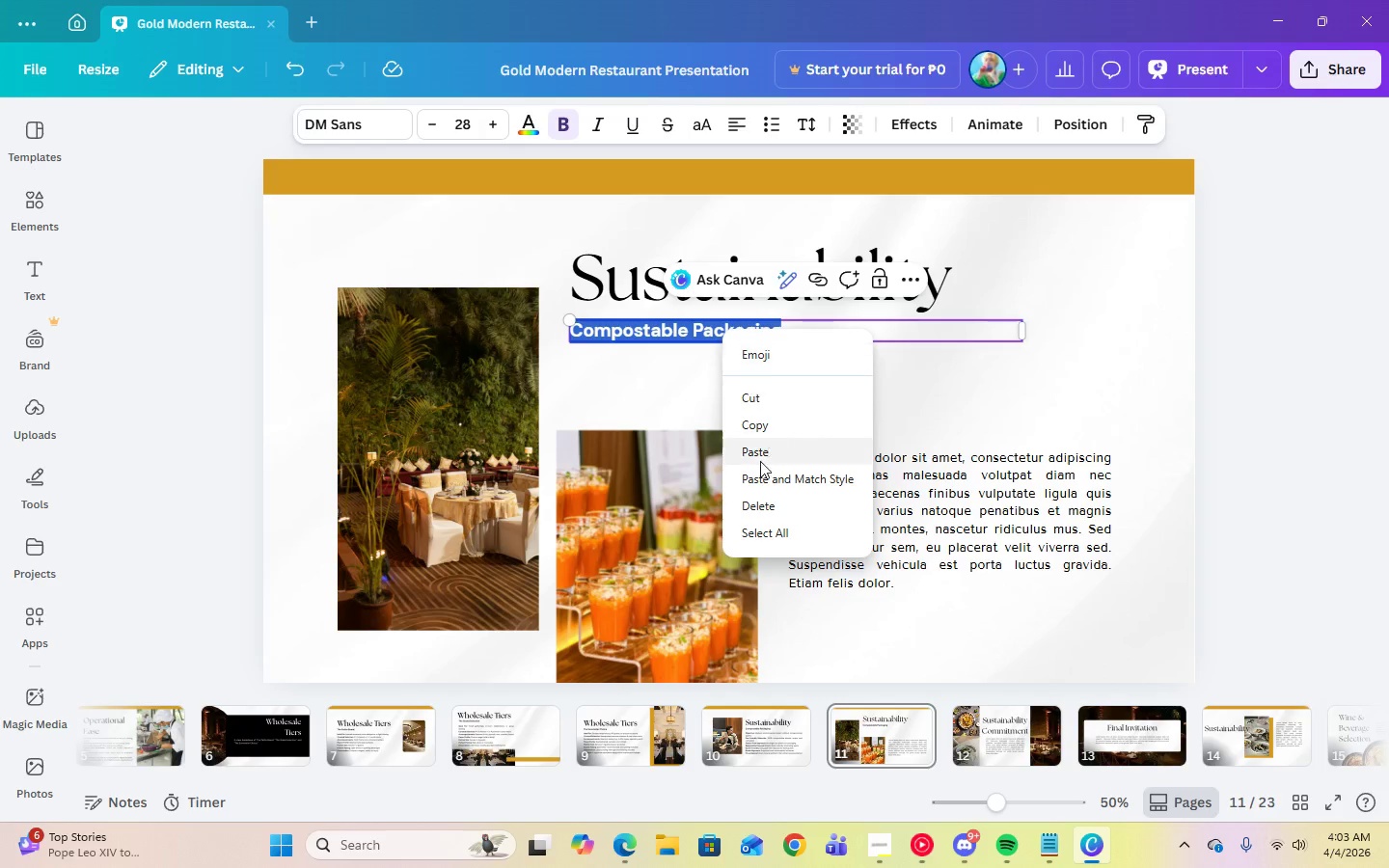 
left_click([758, 462])
 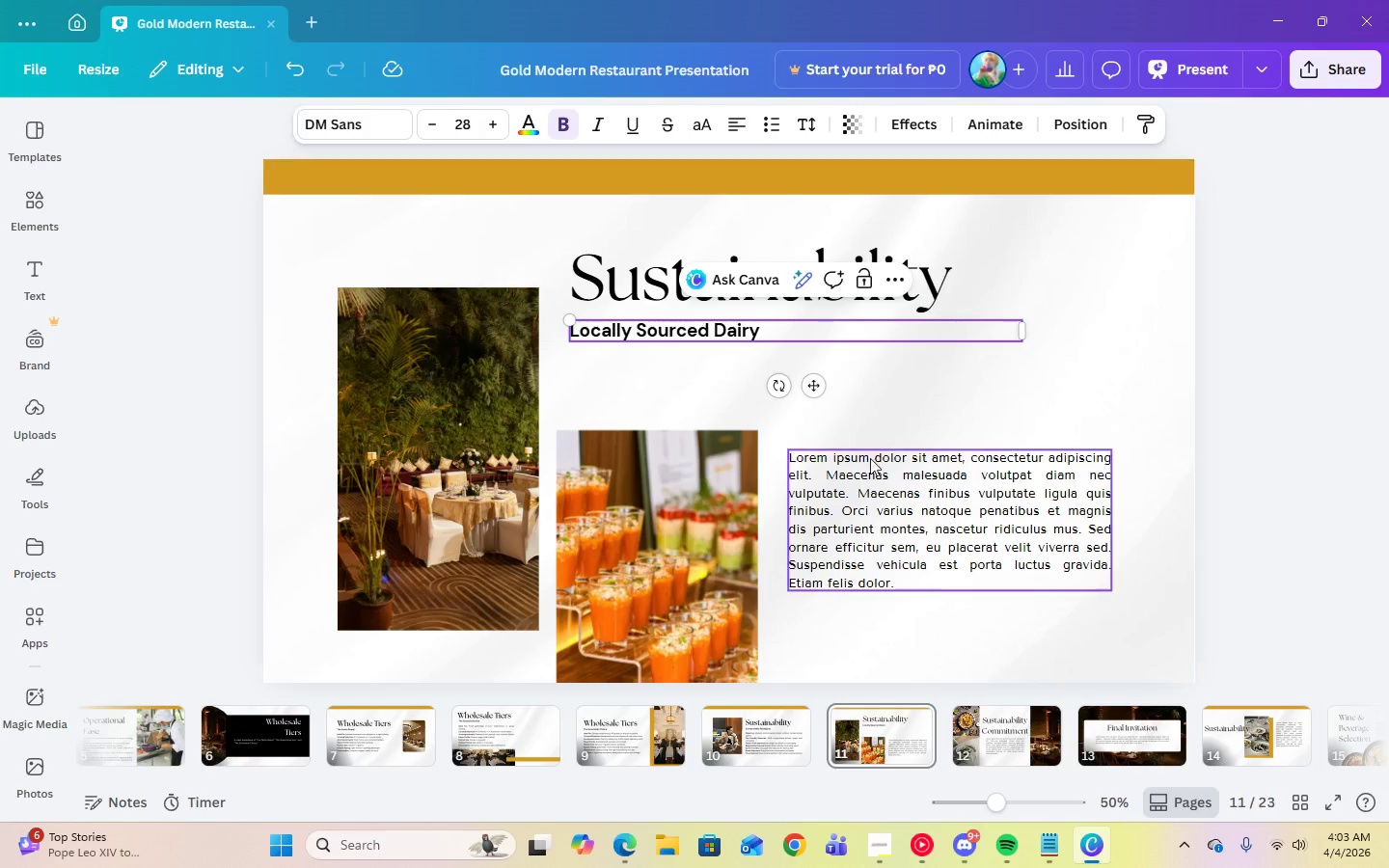 
left_click([880, 475])
 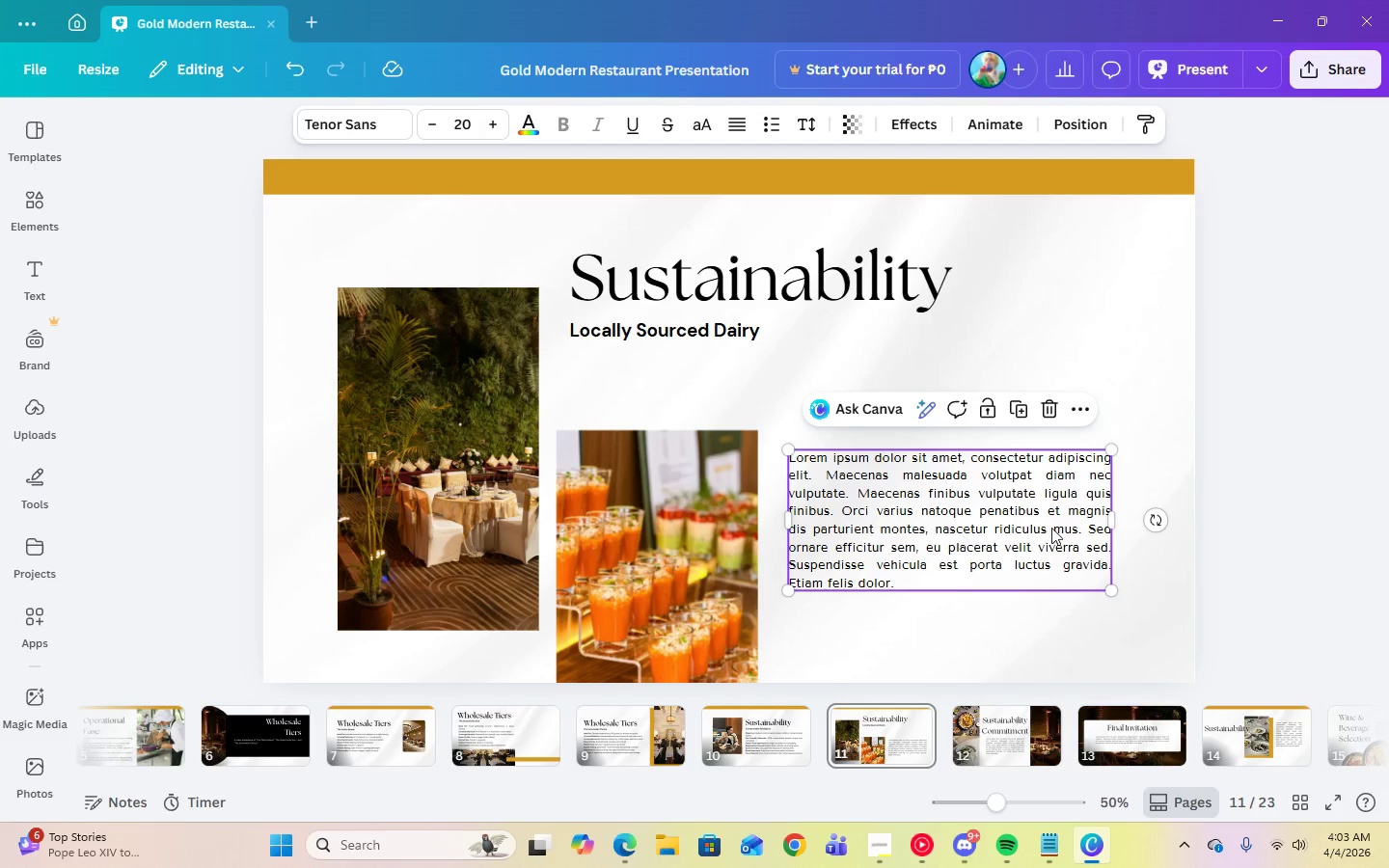 
left_click([1026, 524])
 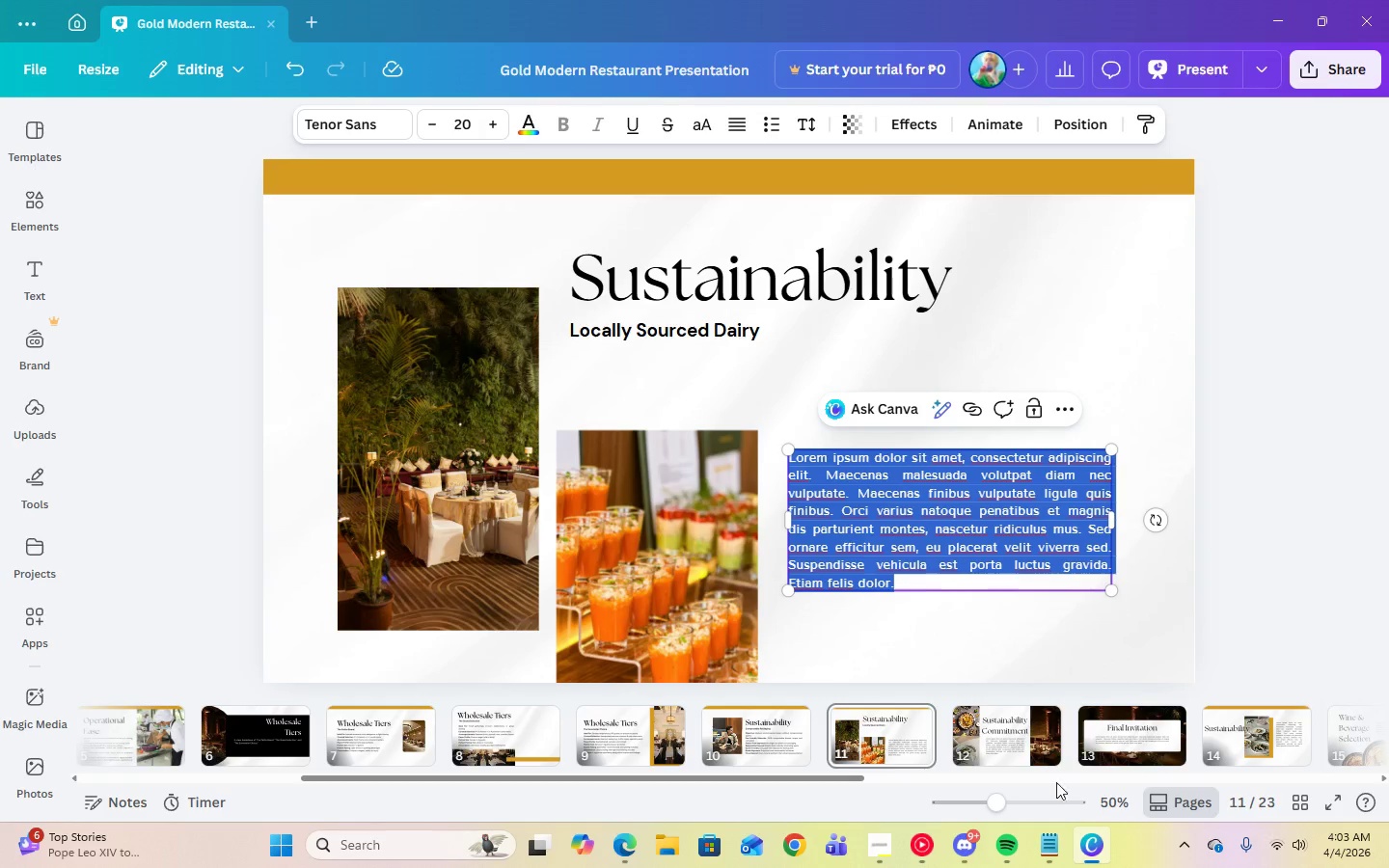 
left_click([1048, 839])
 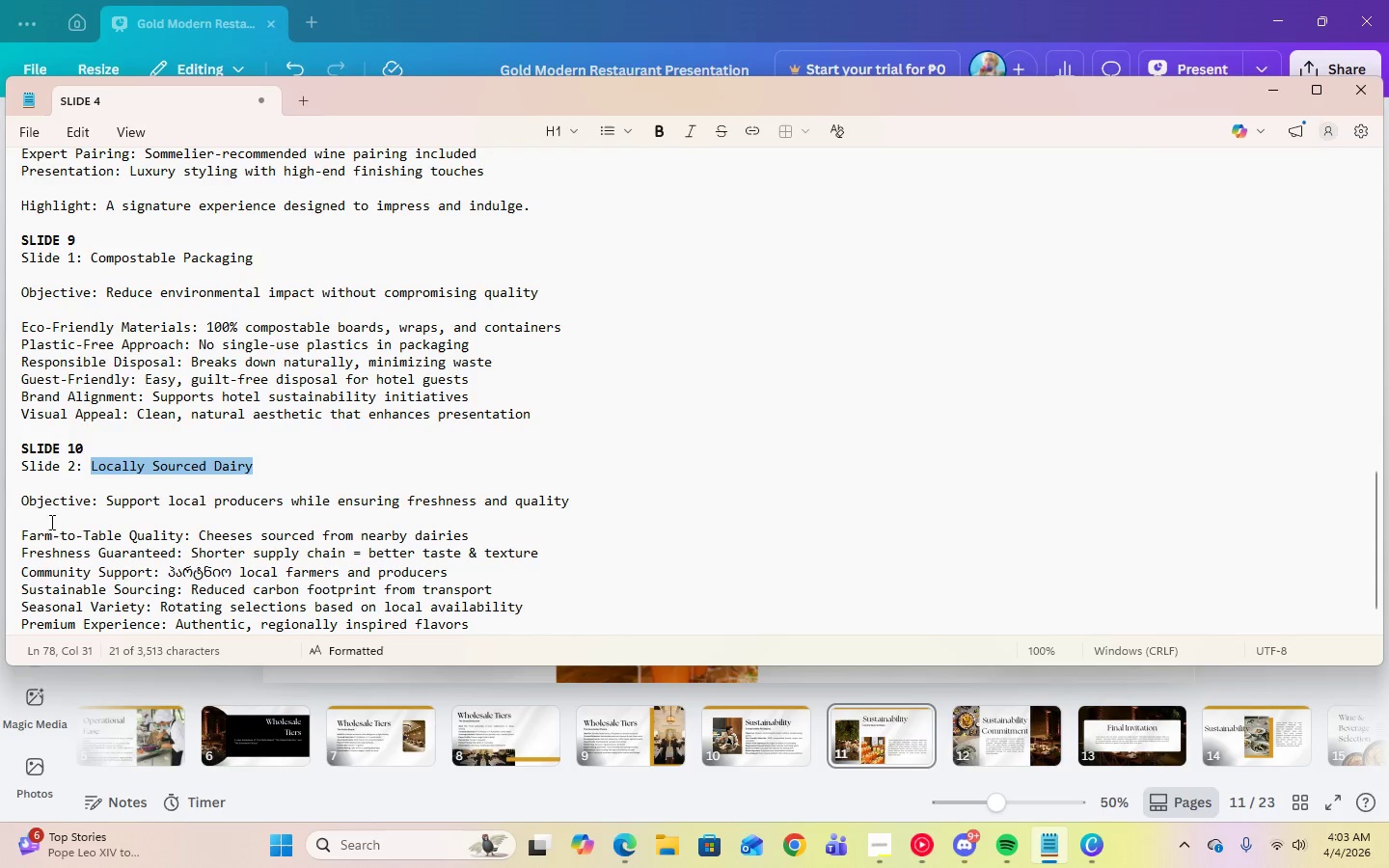 
scroll: coordinate [43, 496], scroll_direction: down, amount: 2.0
 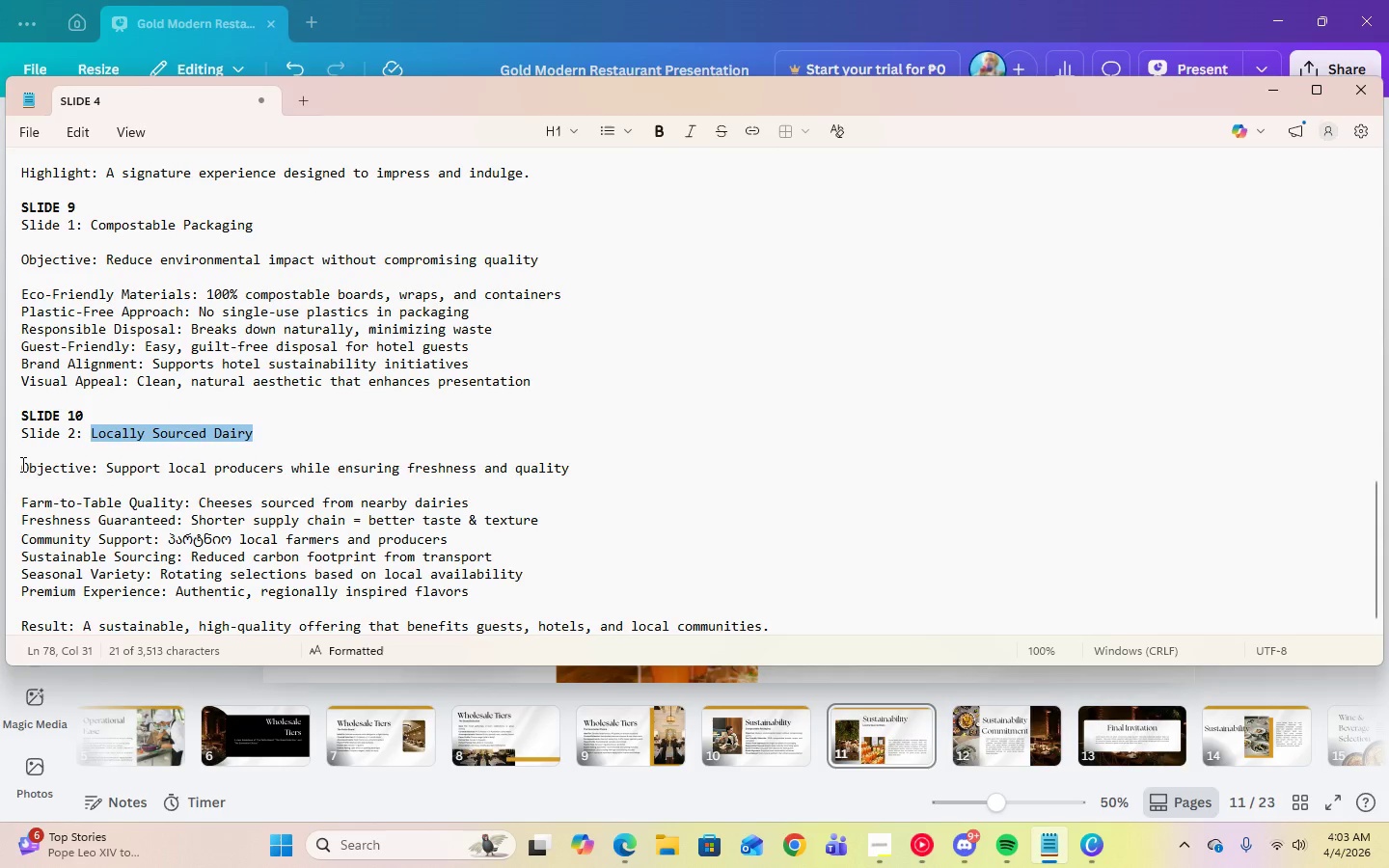 
left_click_drag(start_coordinate=[22, 465], to_coordinate=[777, 628])
 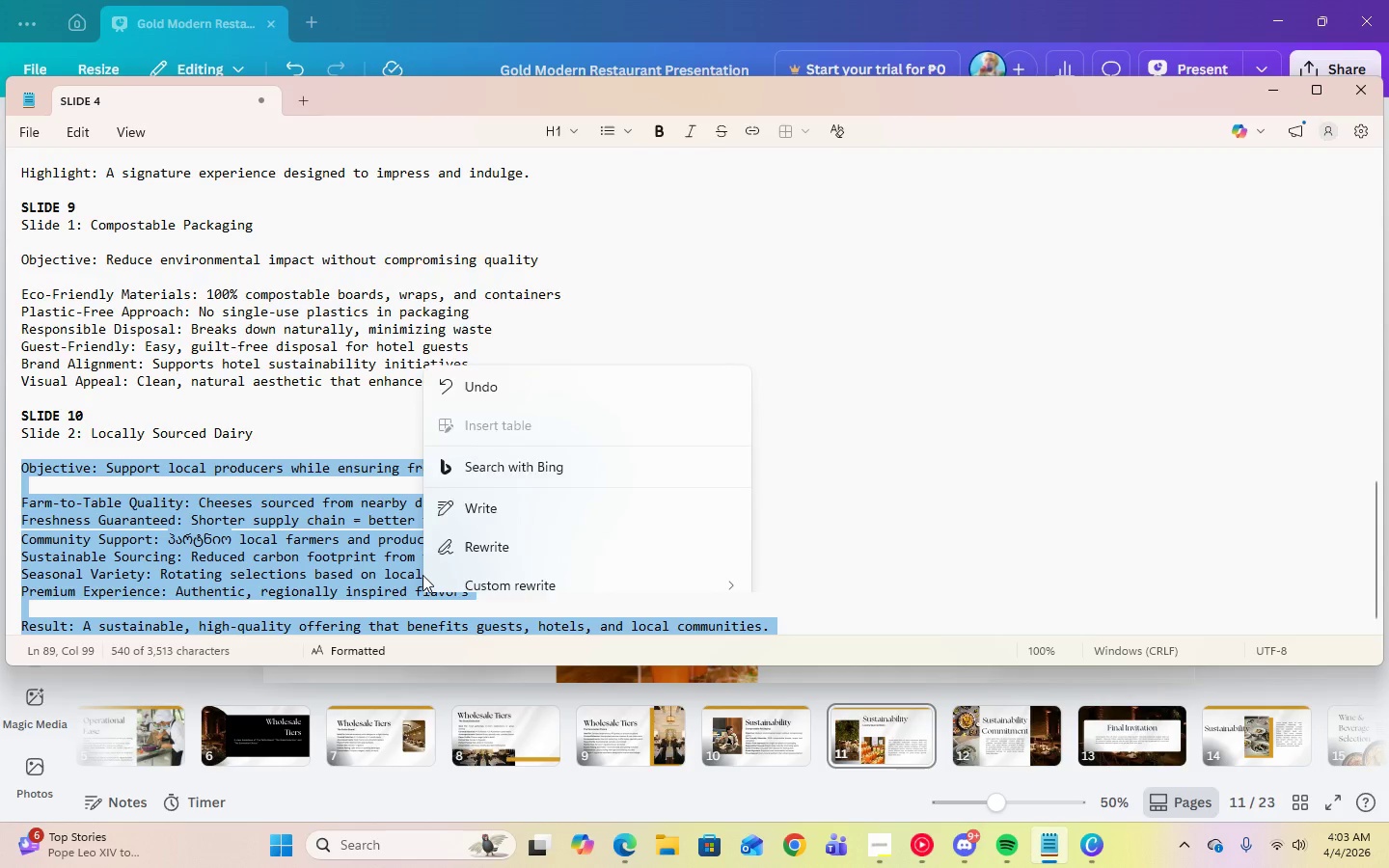 
scroll: coordinate [490, 587], scroll_direction: down, amount: 1.0
 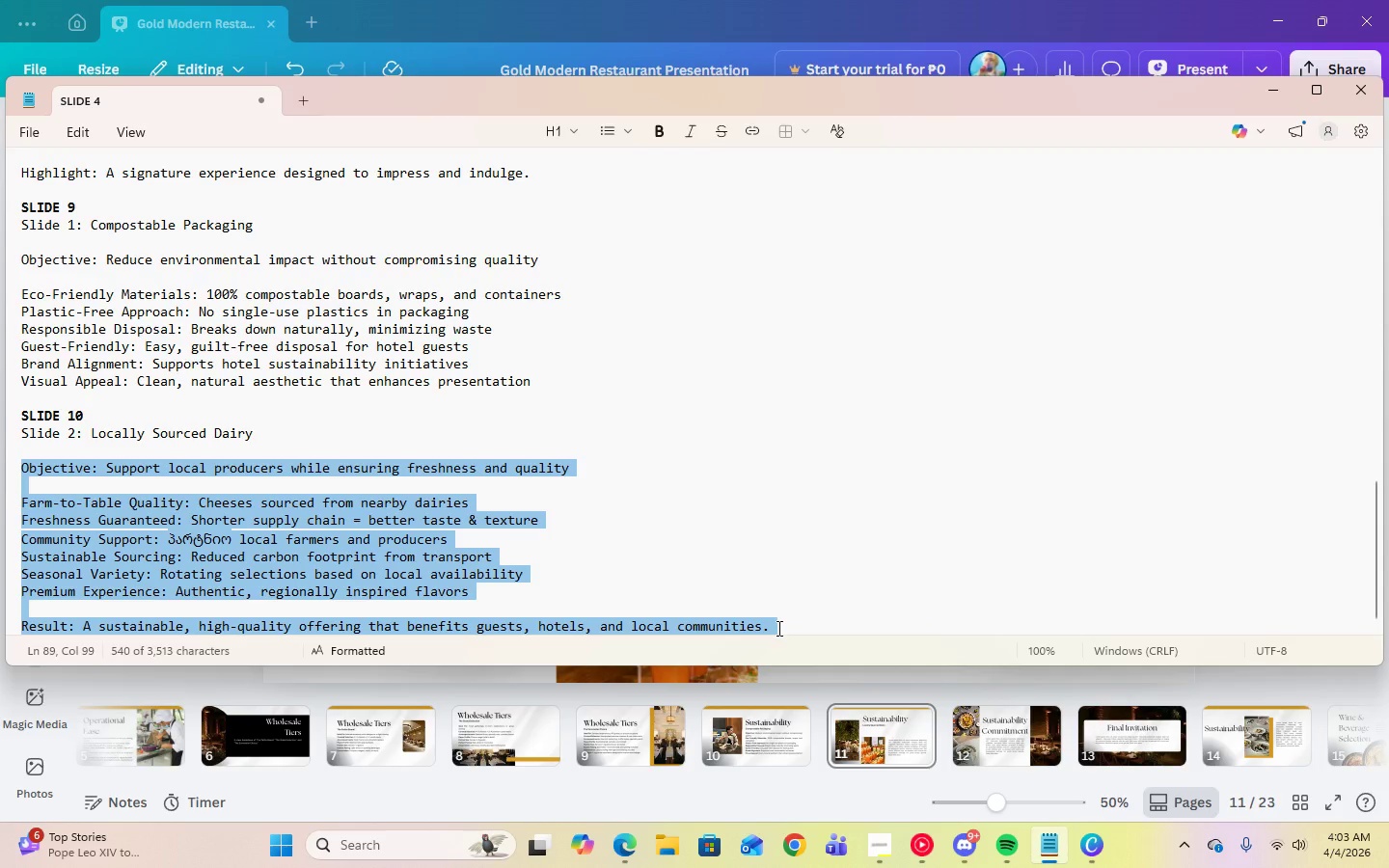 
right_click([422, 575])
 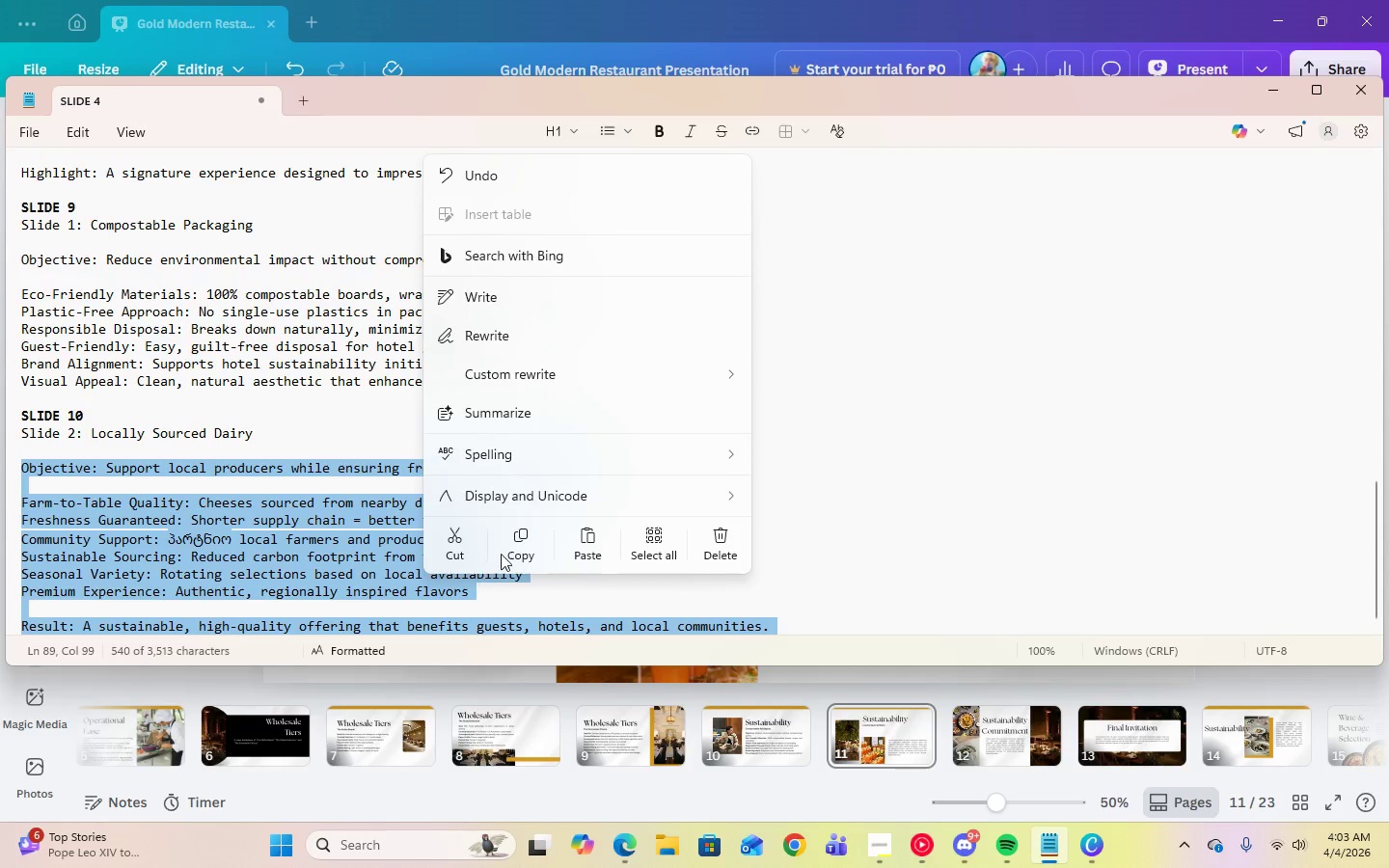 
left_click([523, 544])
 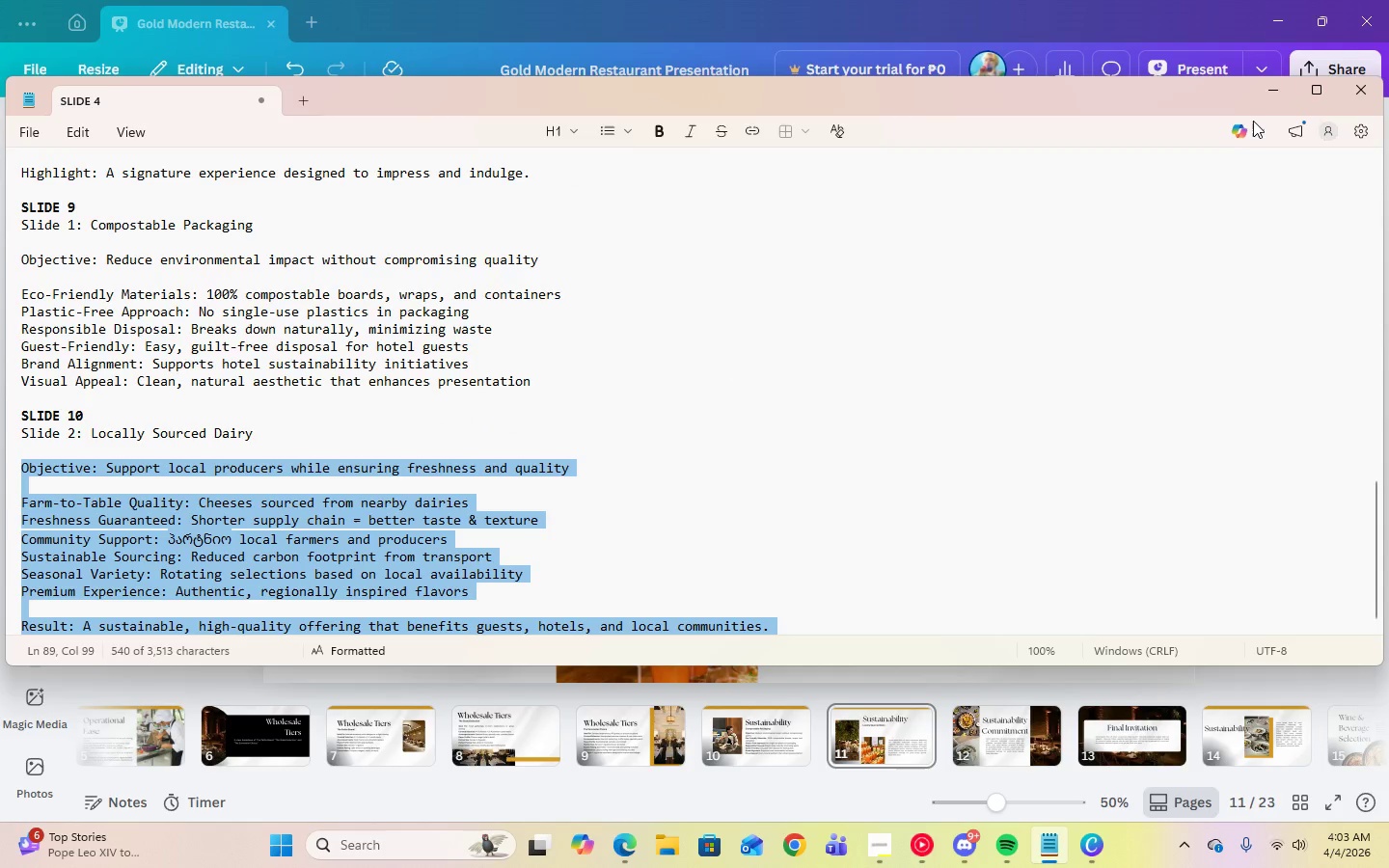 
left_click([1262, 101])
 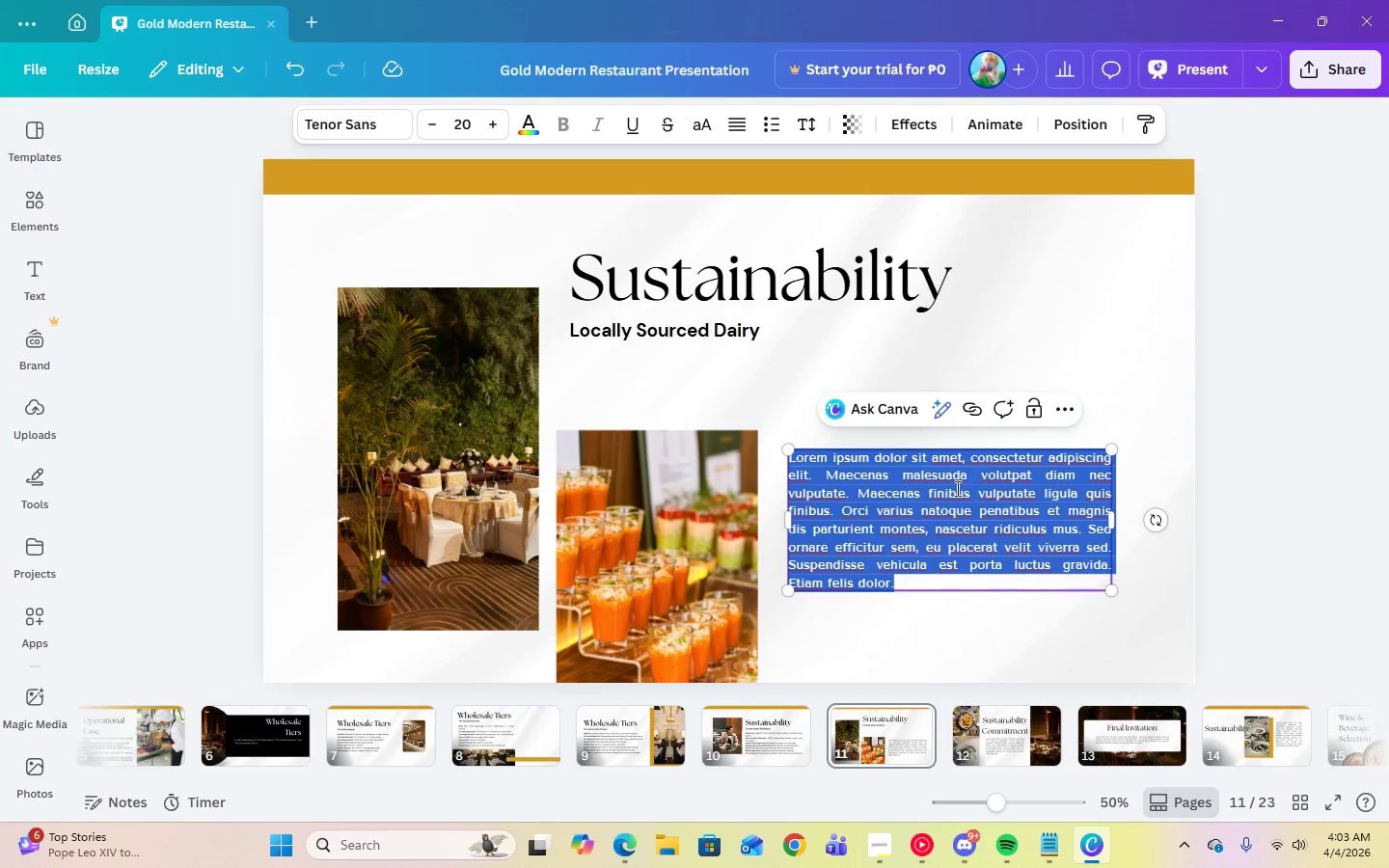 
right_click([956, 488])
 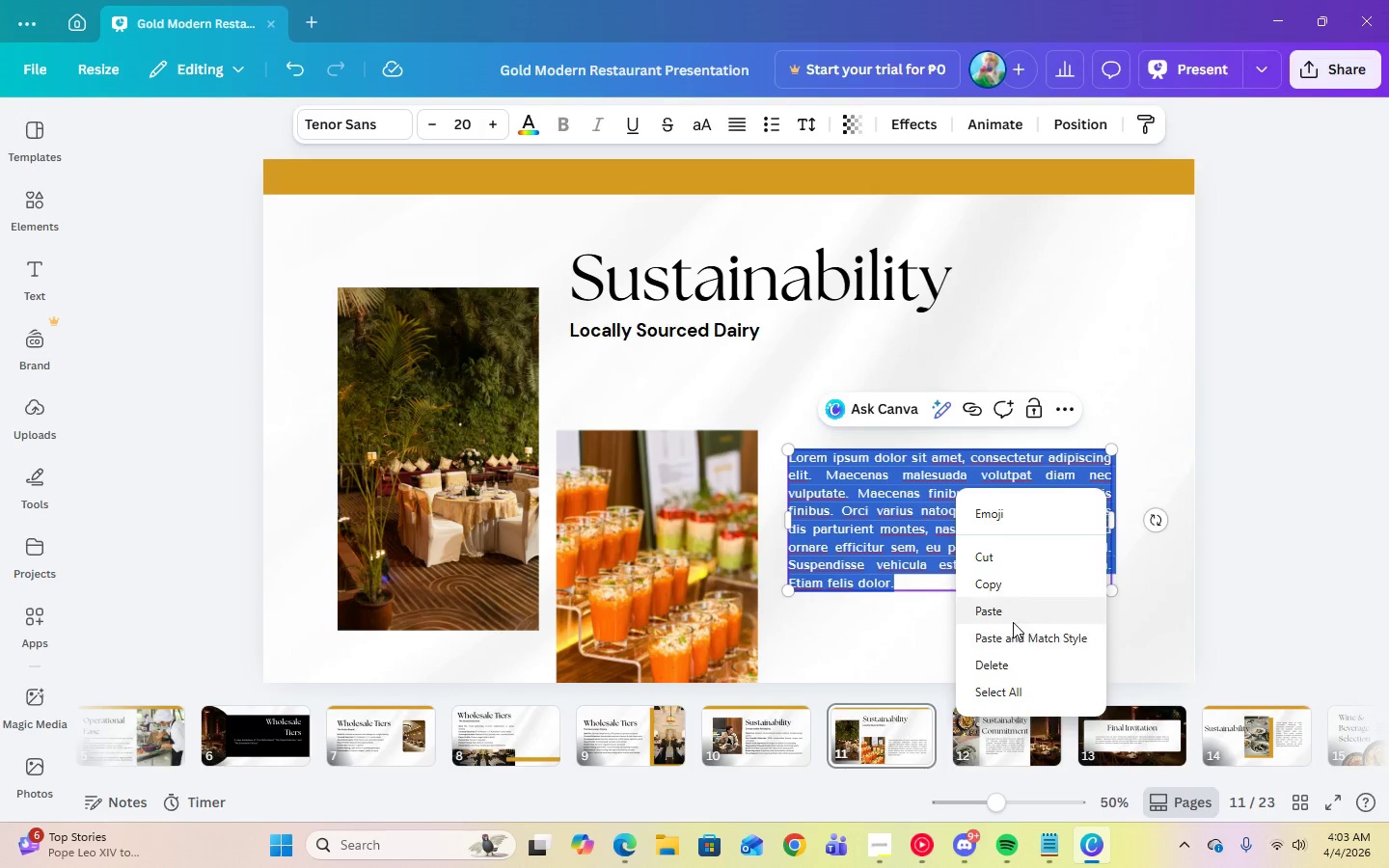 
left_click([1008, 616])
 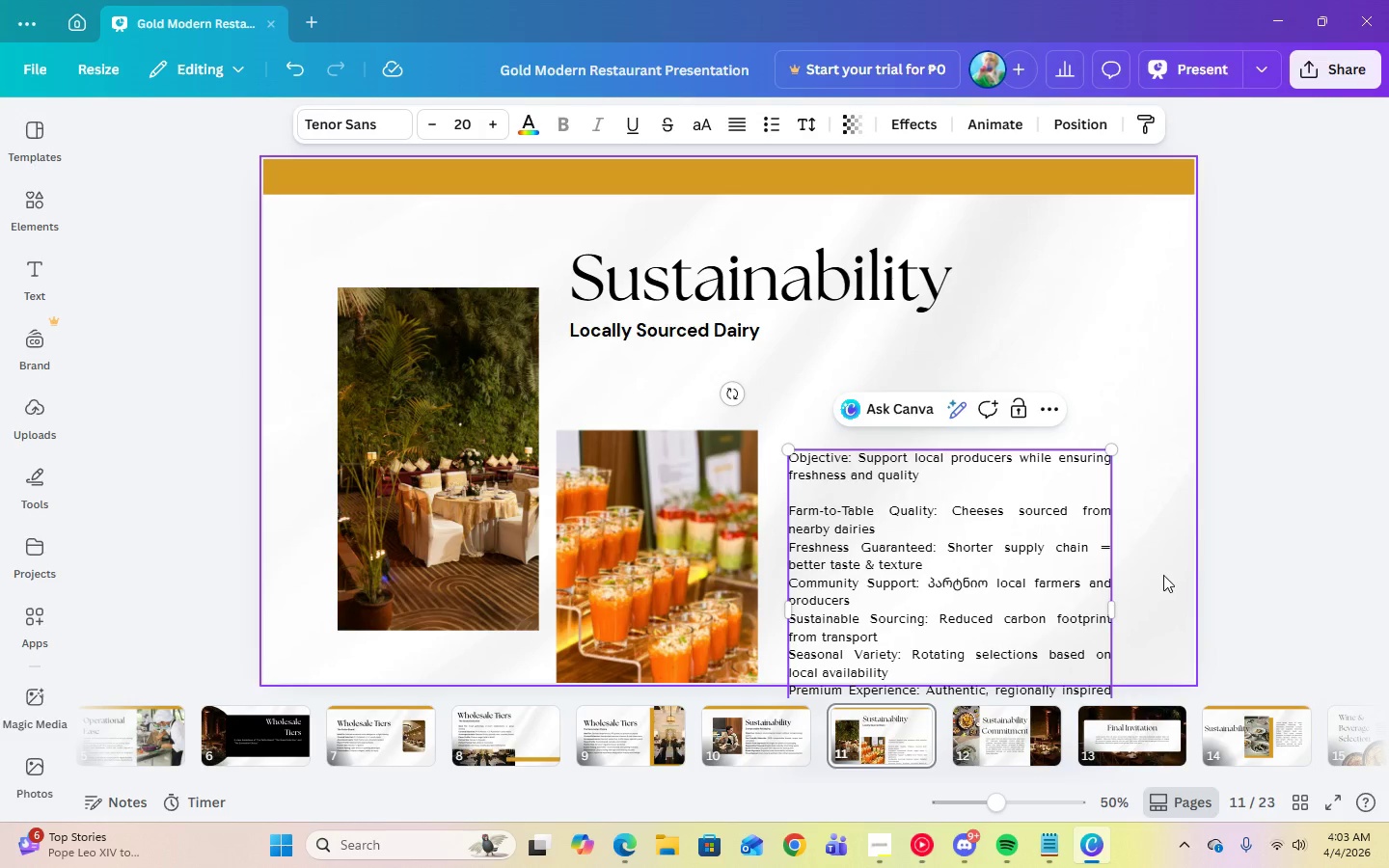 
left_click([1244, 529])
 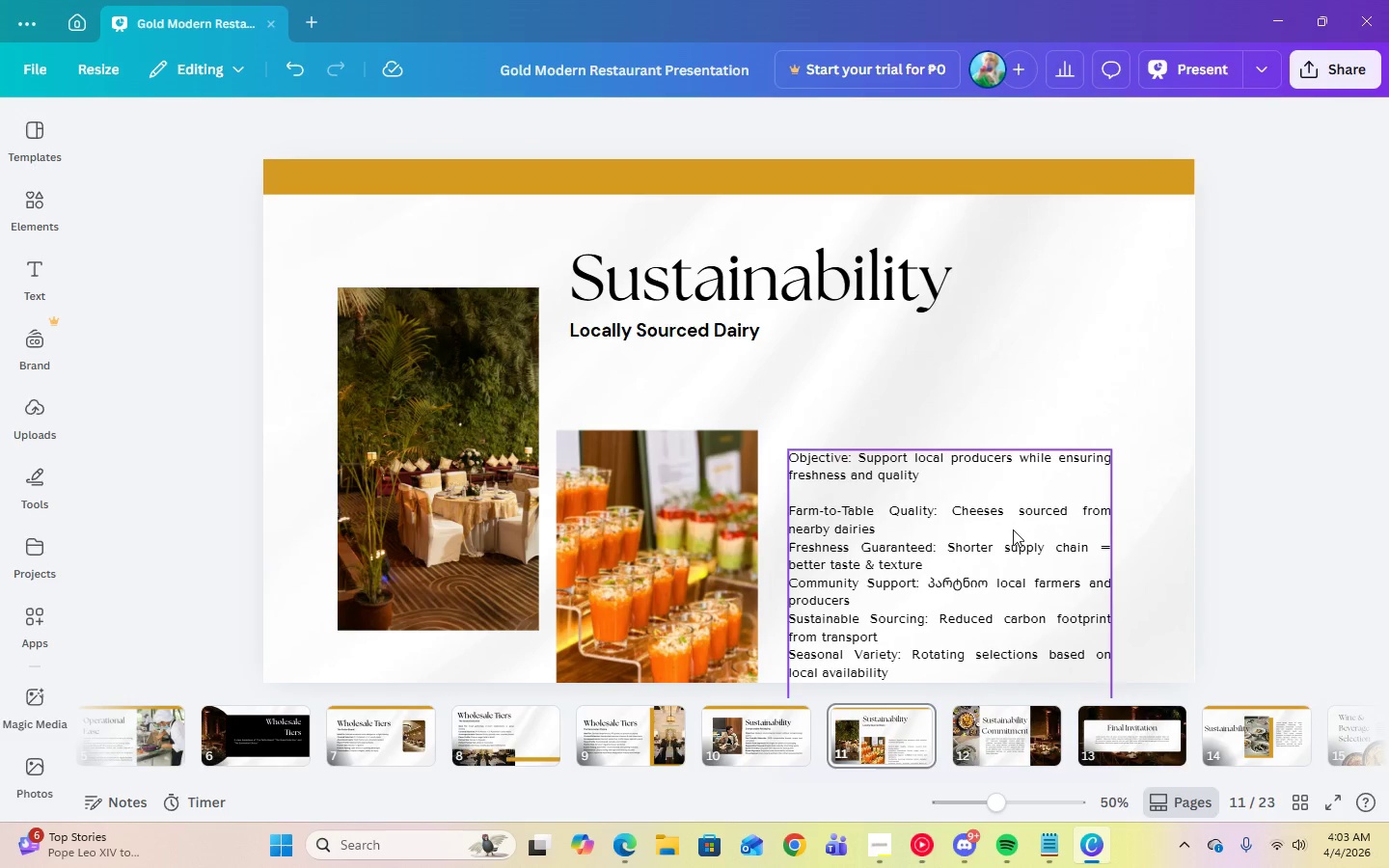 
left_click([1013, 529])
 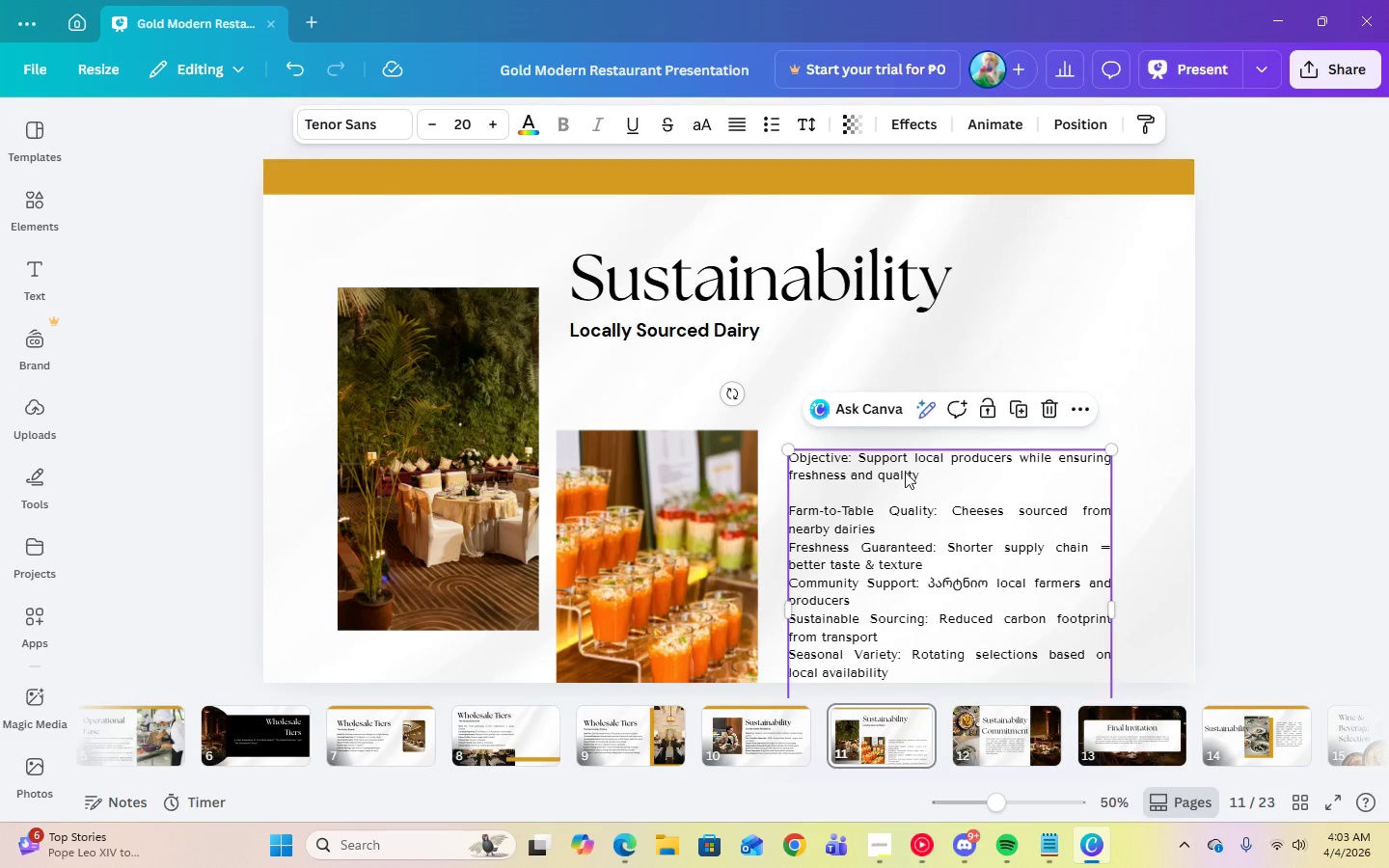 
left_click_drag(start_coordinate=[909, 468], to_coordinate=[904, 361])
 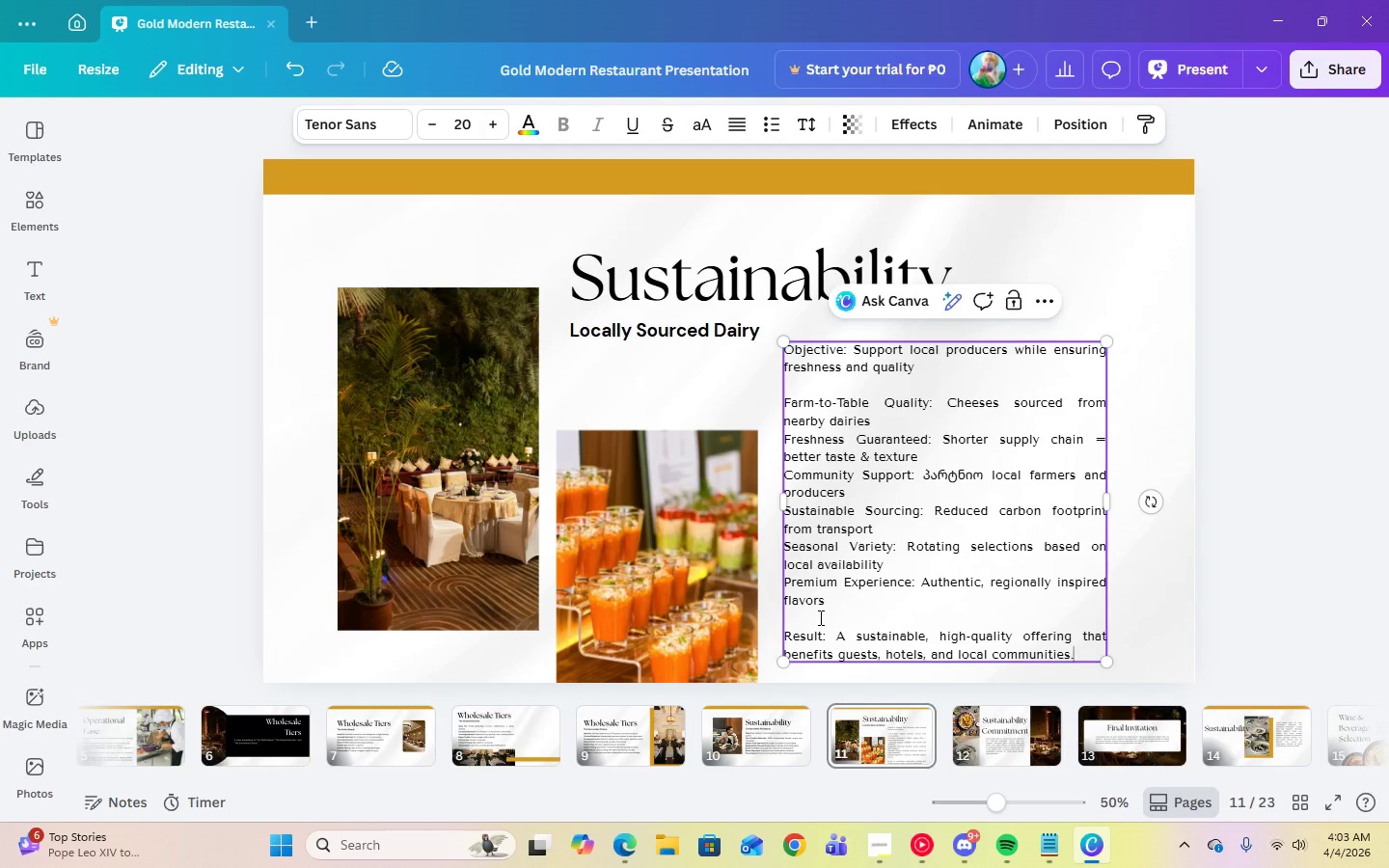 
key(Backspace)
 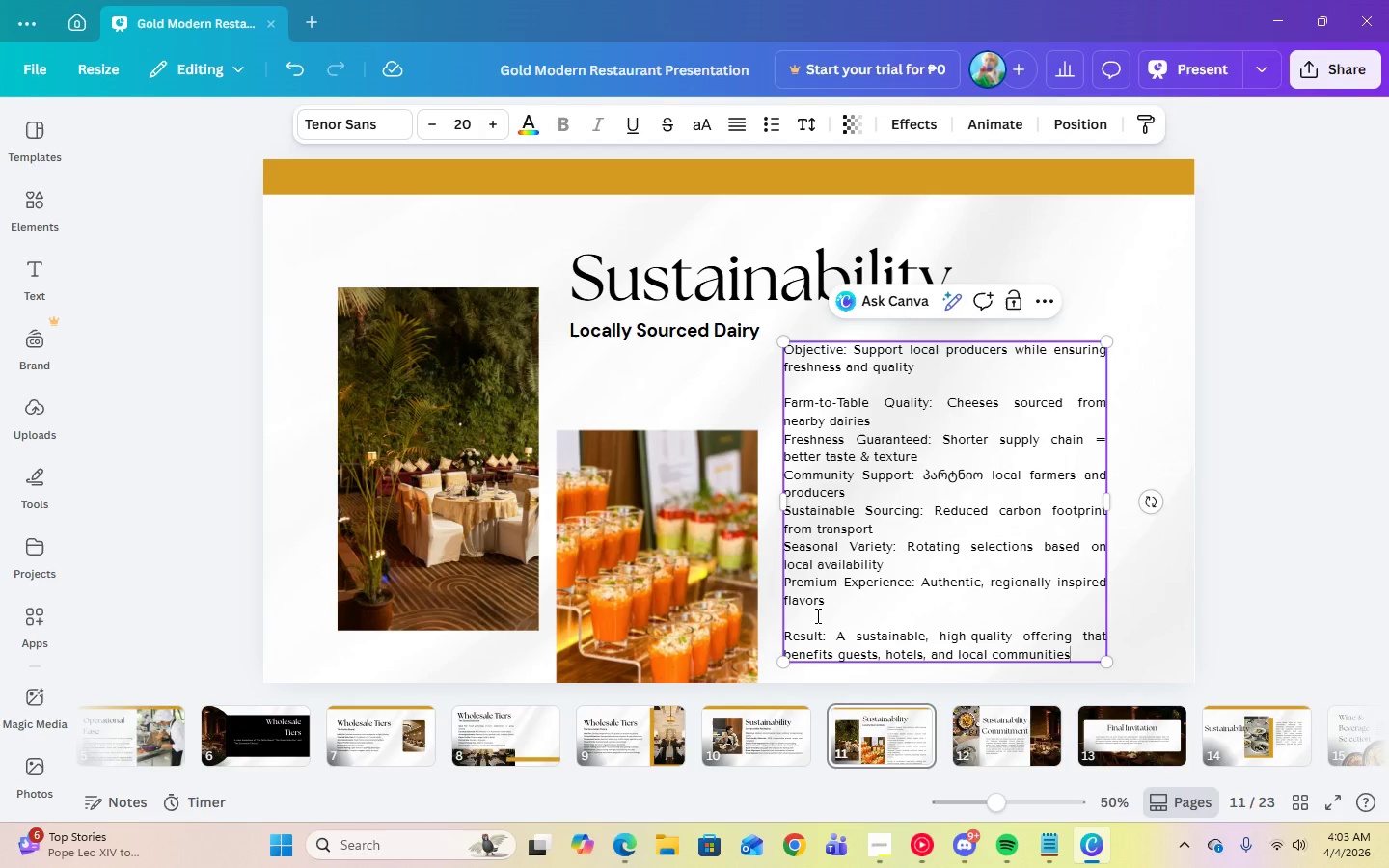 
left_click([816, 615])
 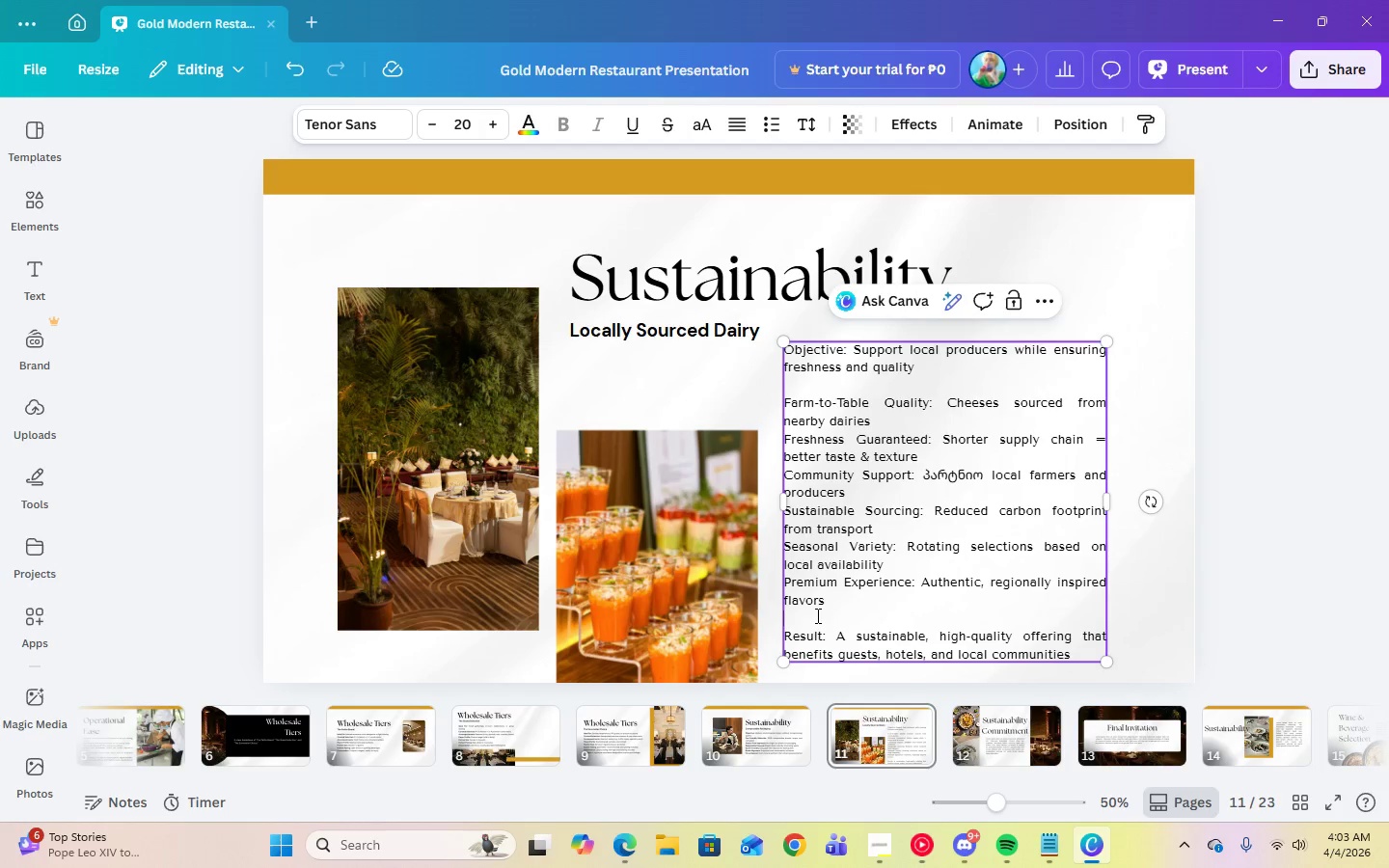 
key(Backspace)
 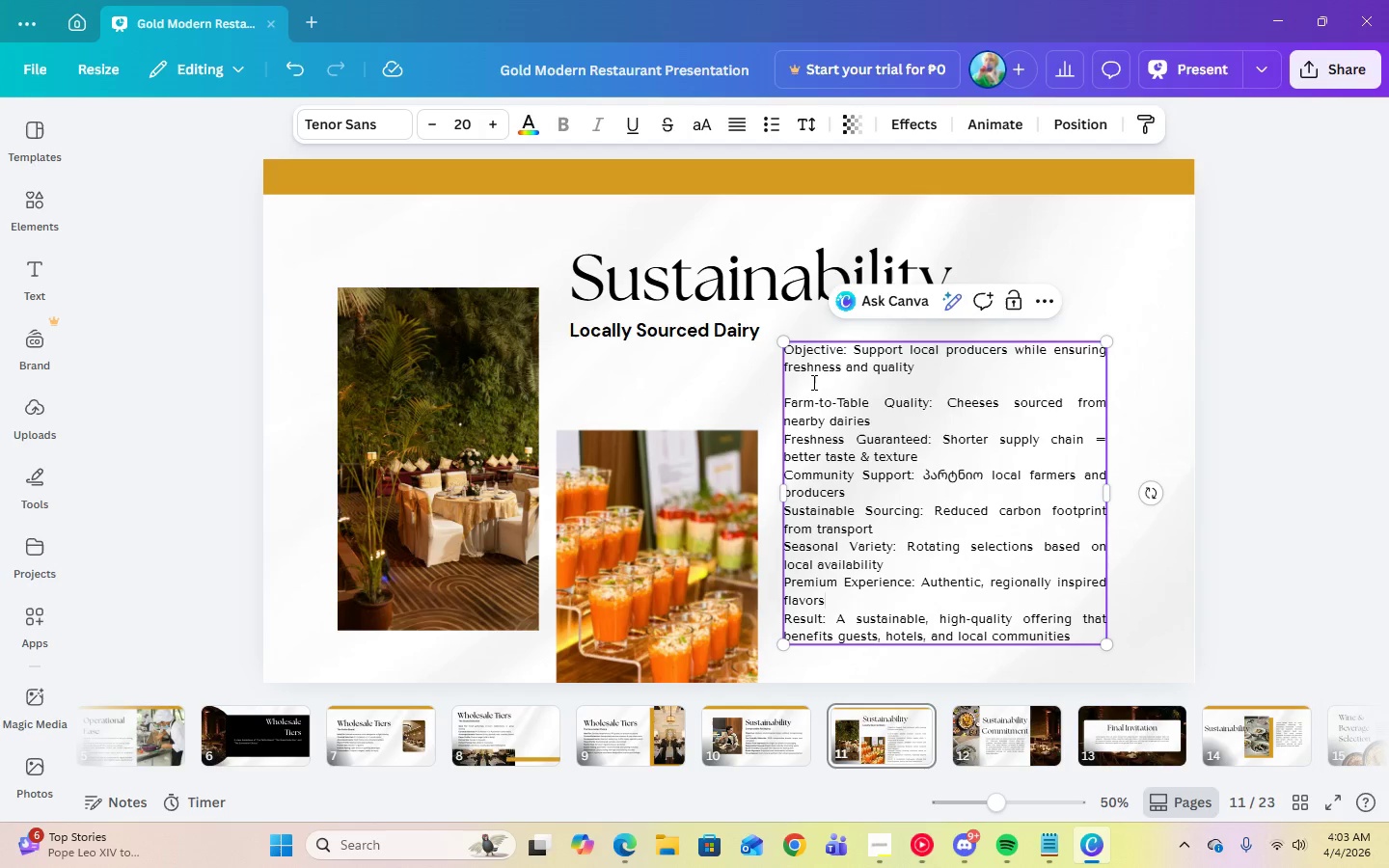 
left_click([813, 381])
 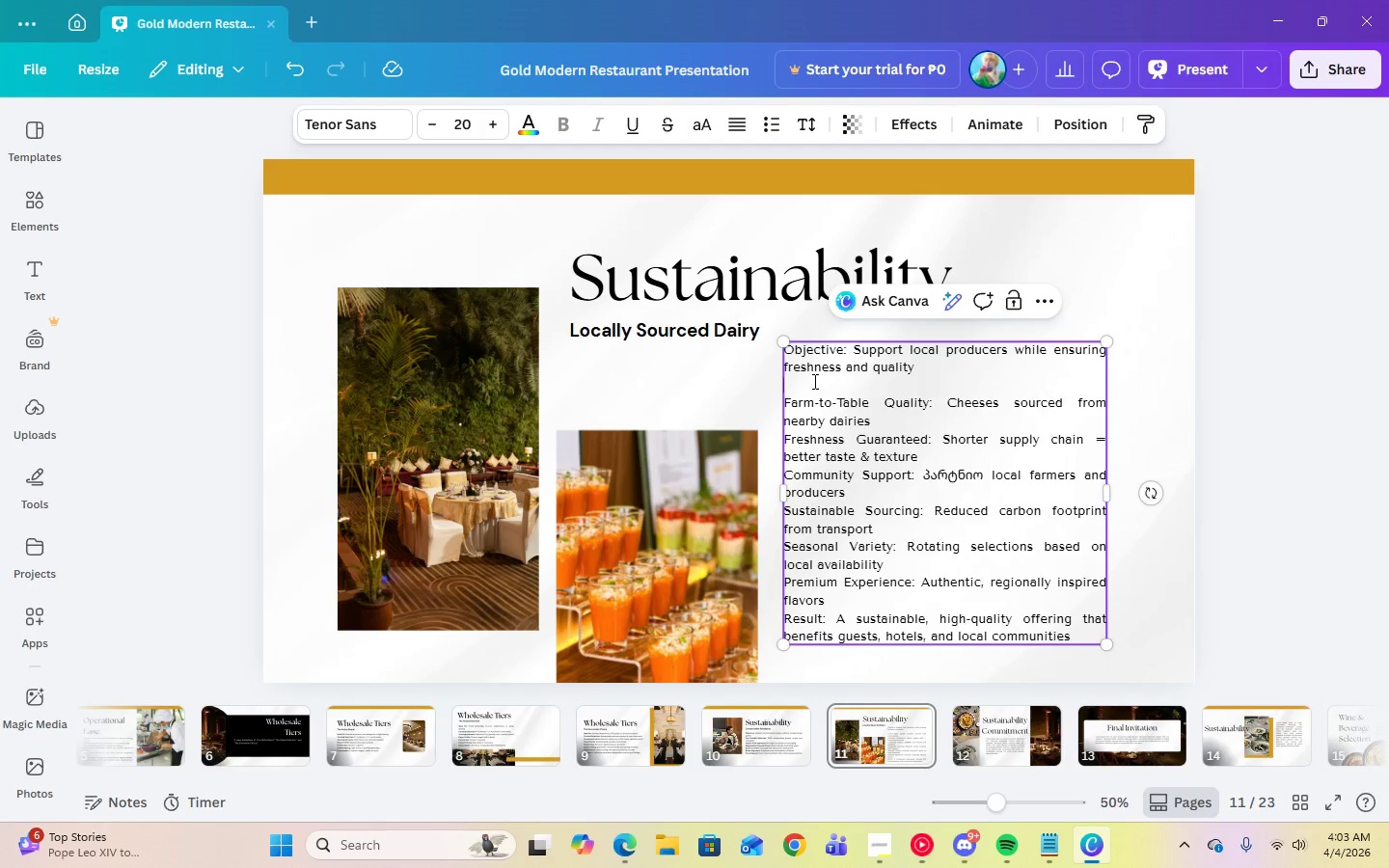 
key(Backspace)
 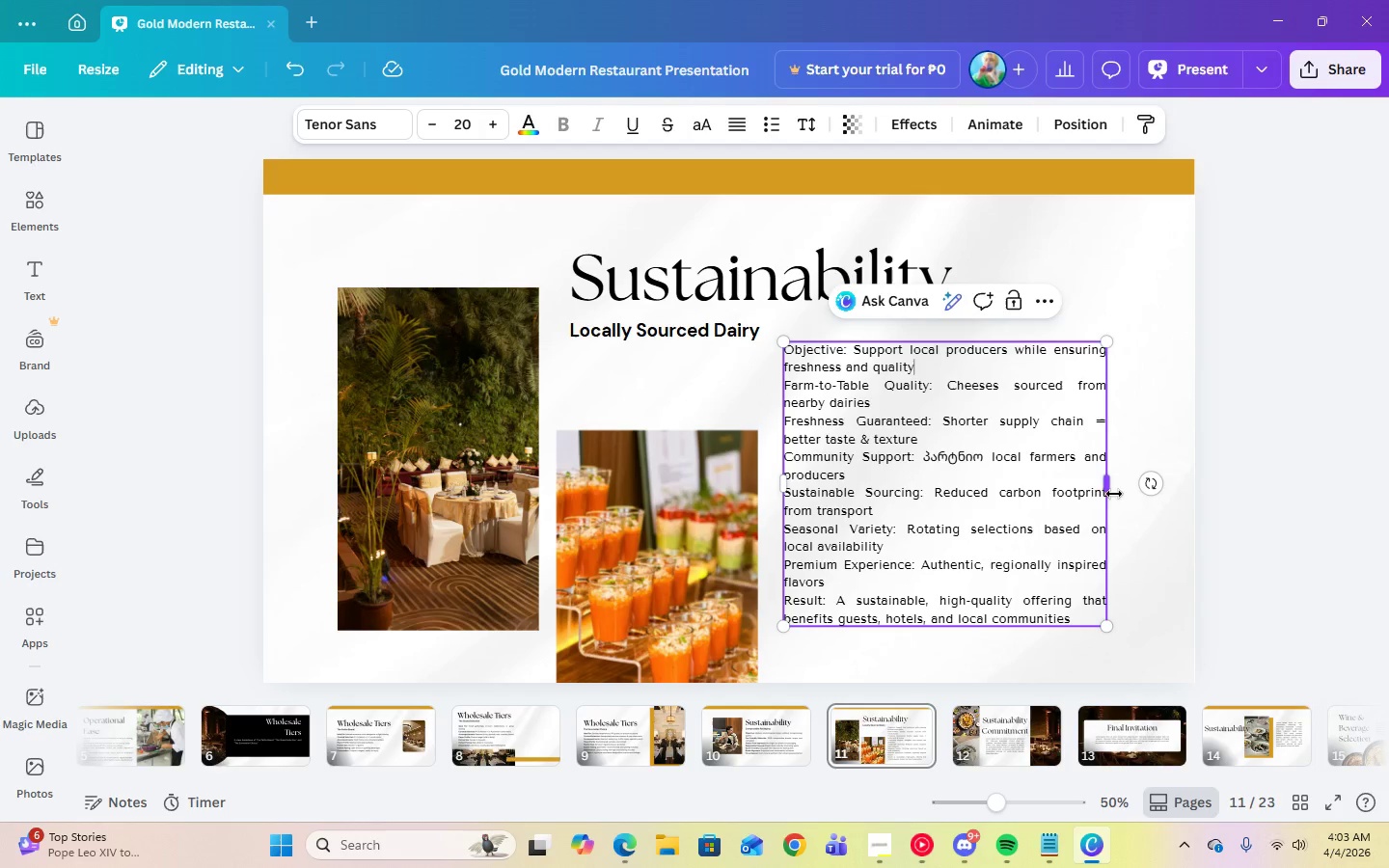 
left_click_drag(start_coordinate=[1109, 482], to_coordinate=[1148, 479])
 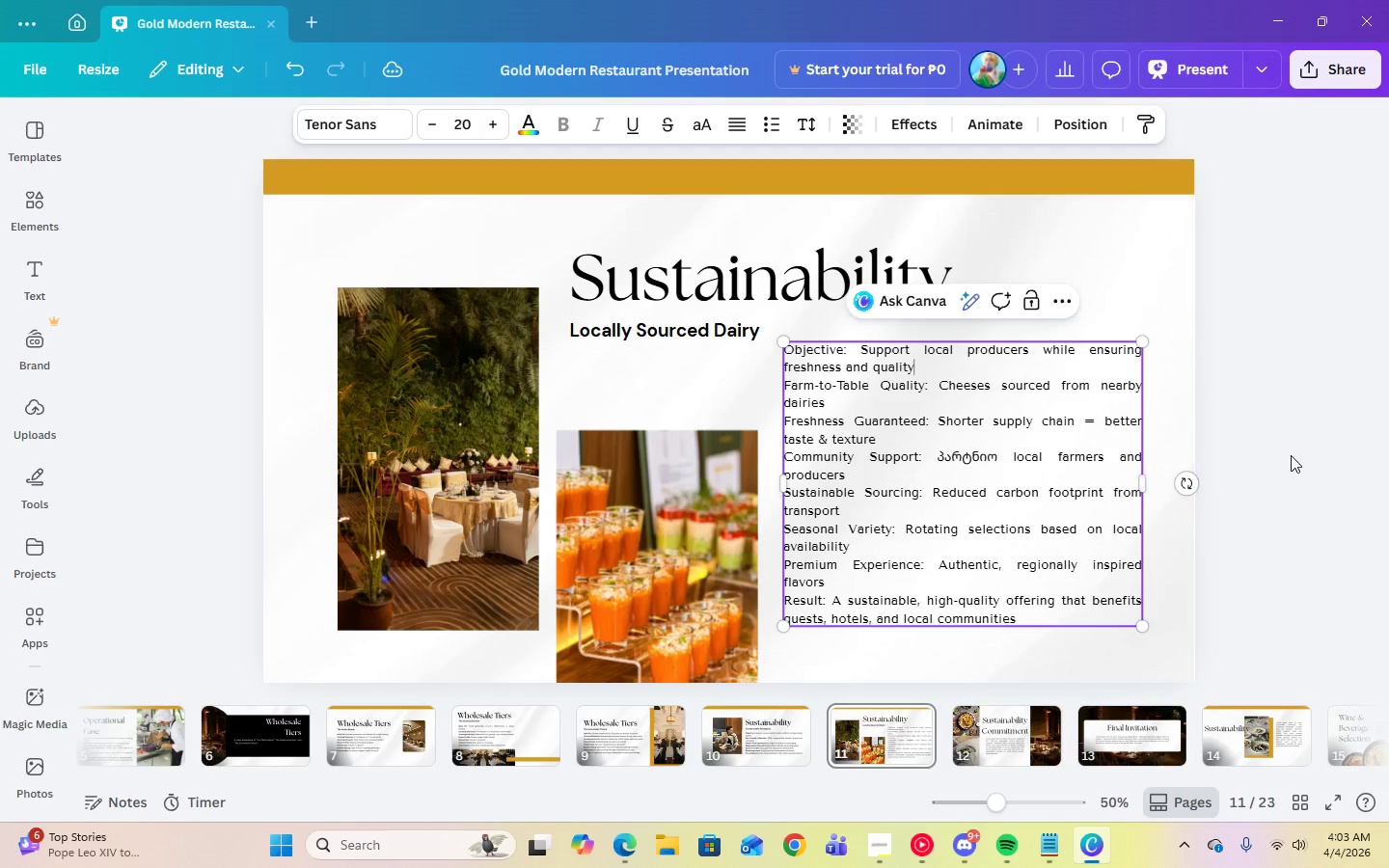 
left_click([1291, 455])
 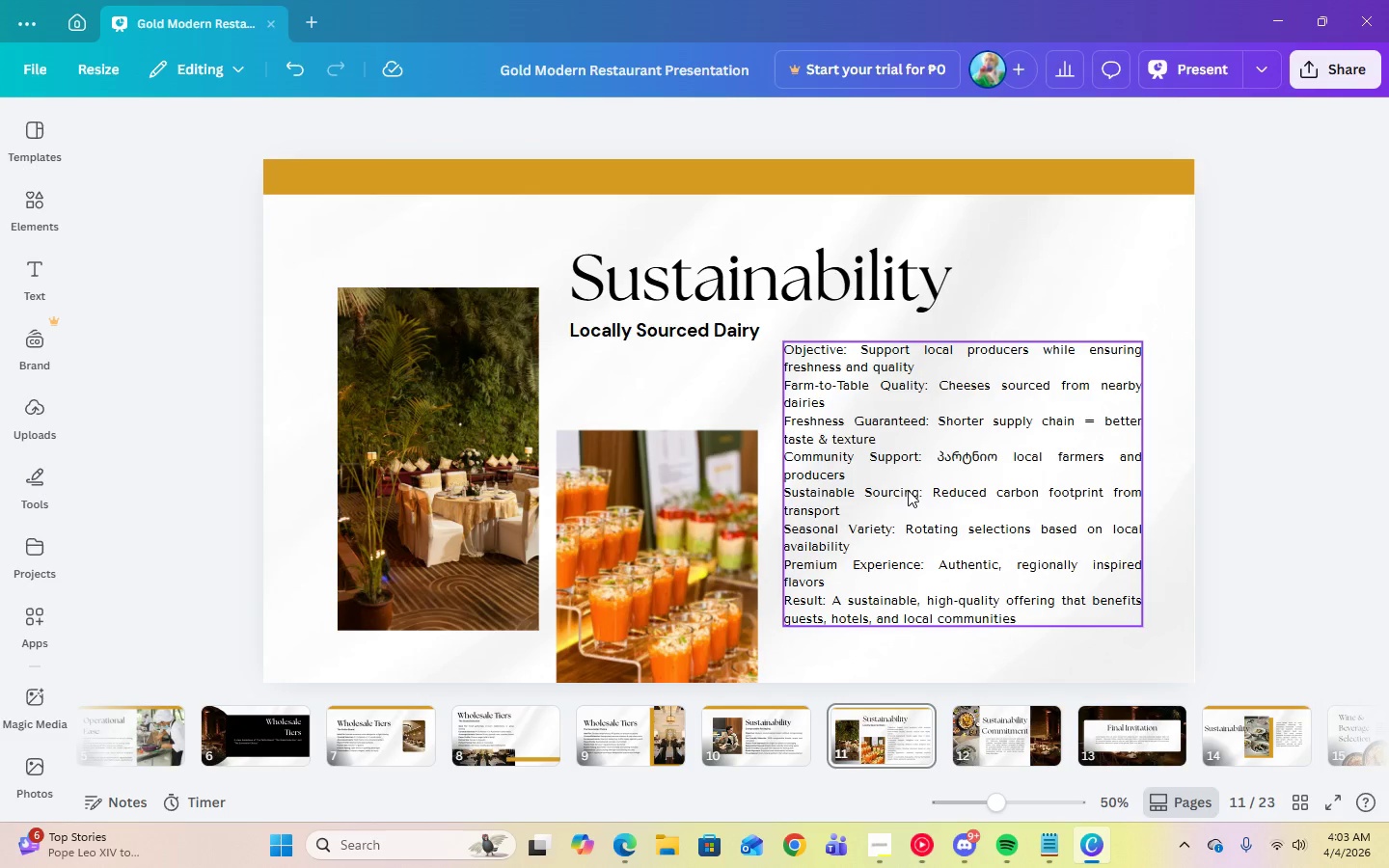 
left_click([898, 474])
 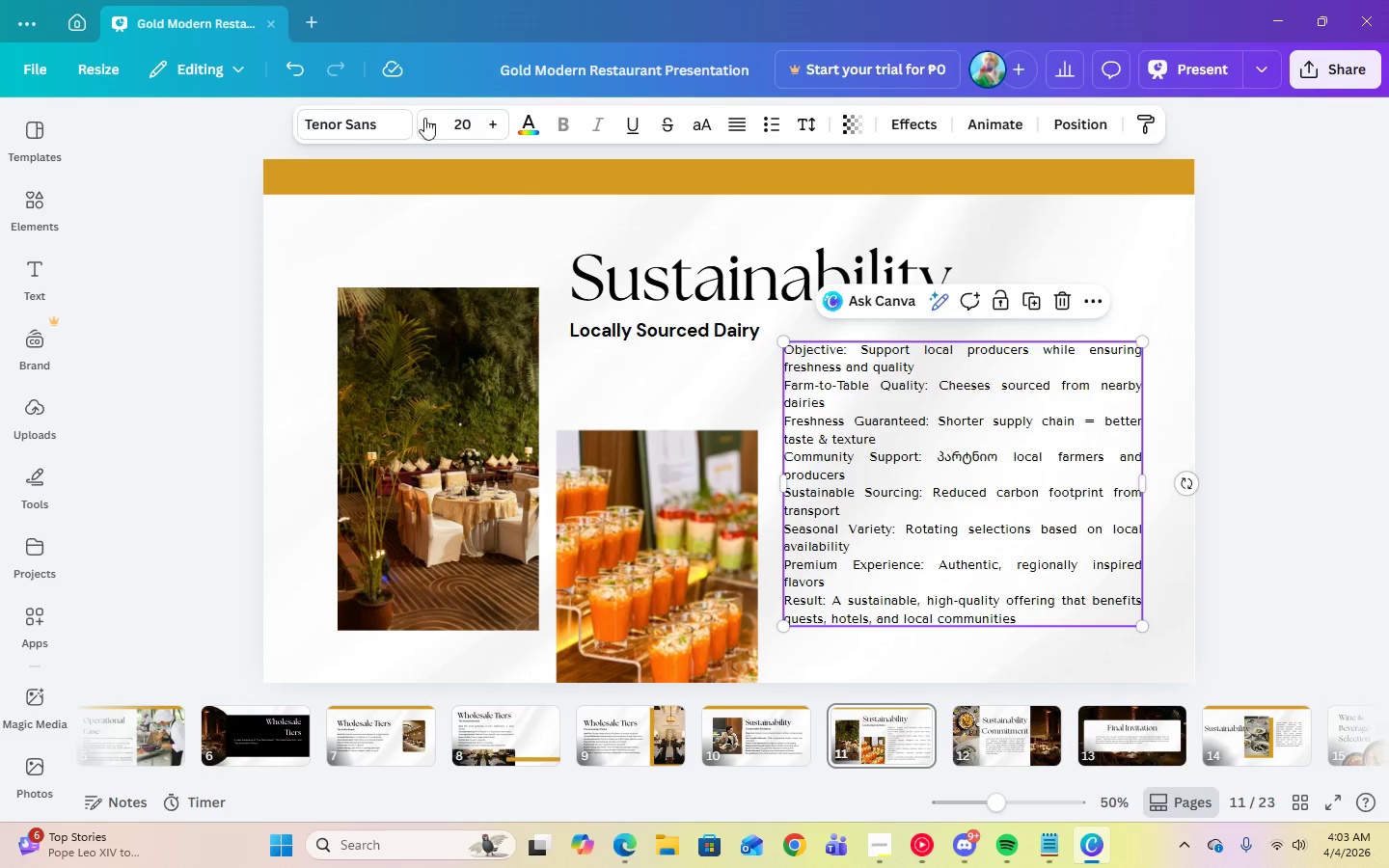 
left_click([350, 139])
 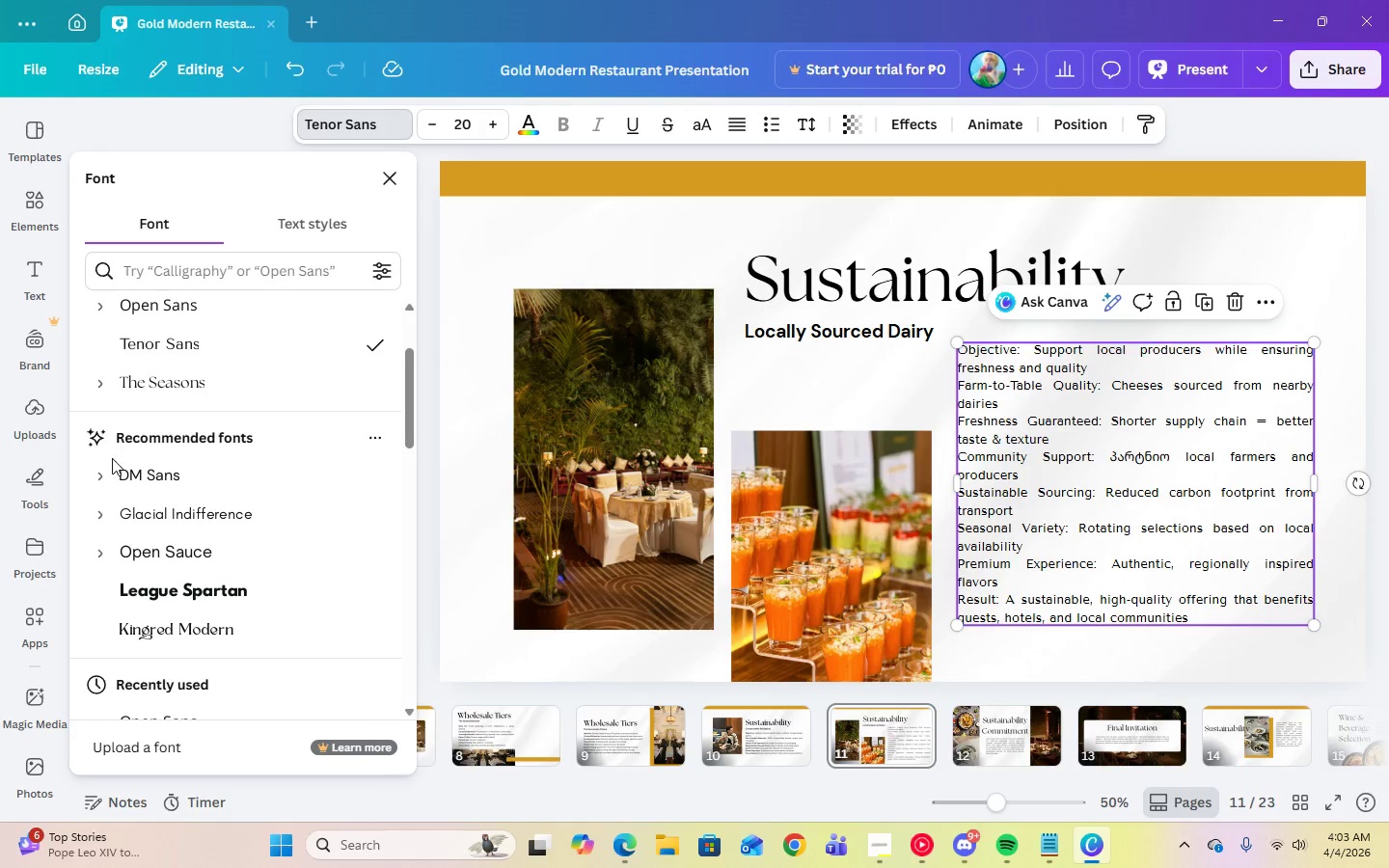 
left_click([106, 475])
 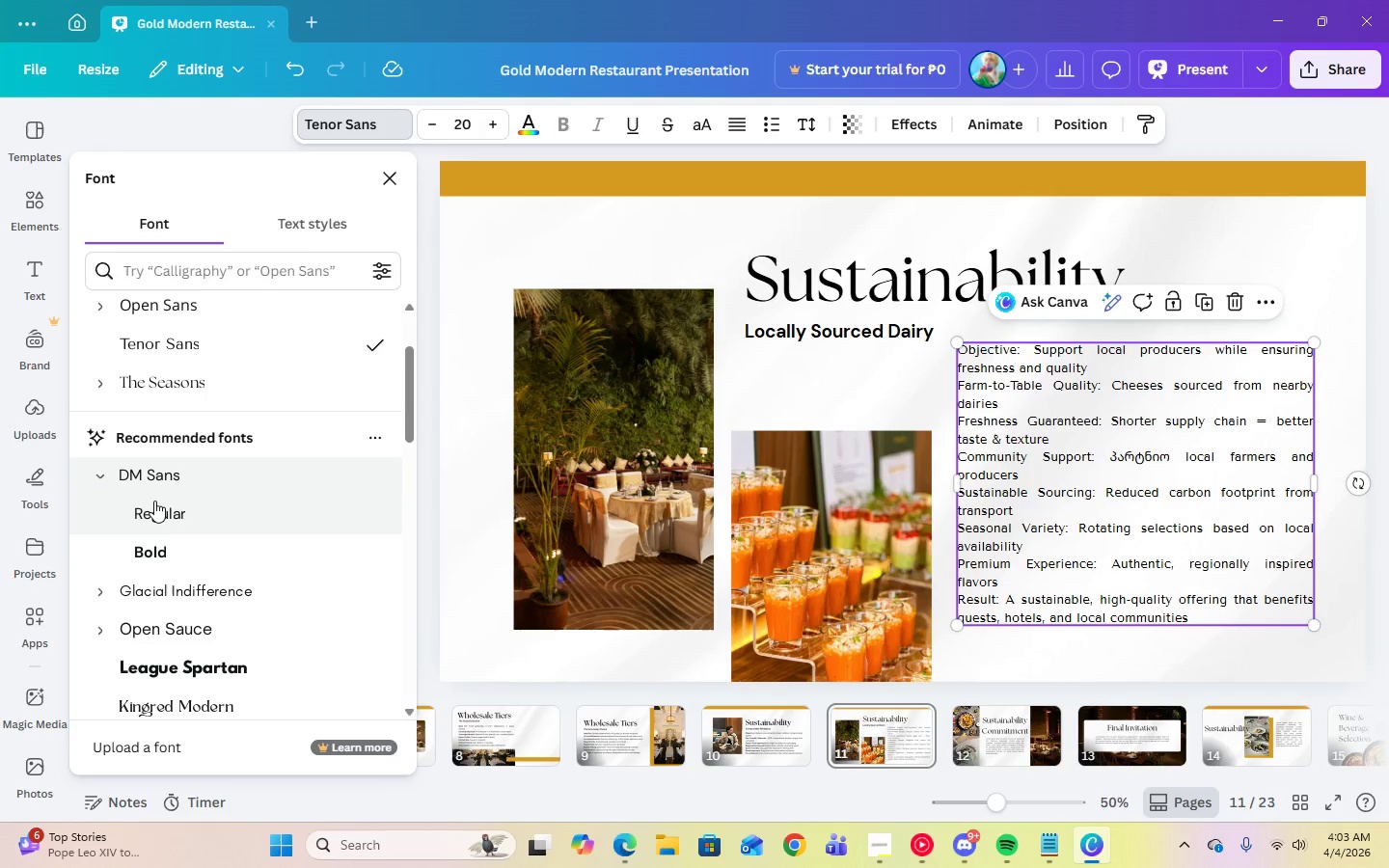 
left_click([157, 506])
 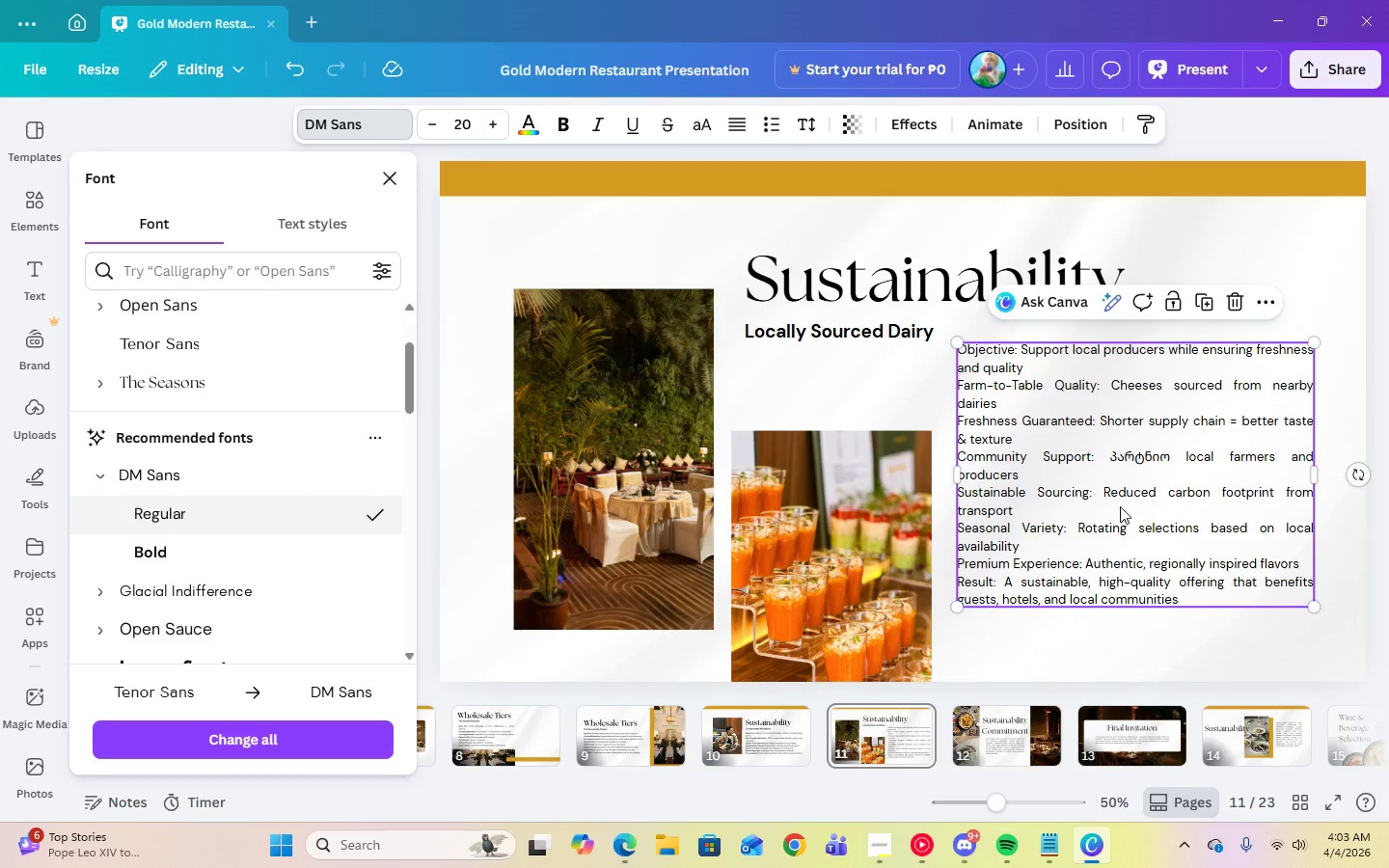 
left_click([1170, 460])
 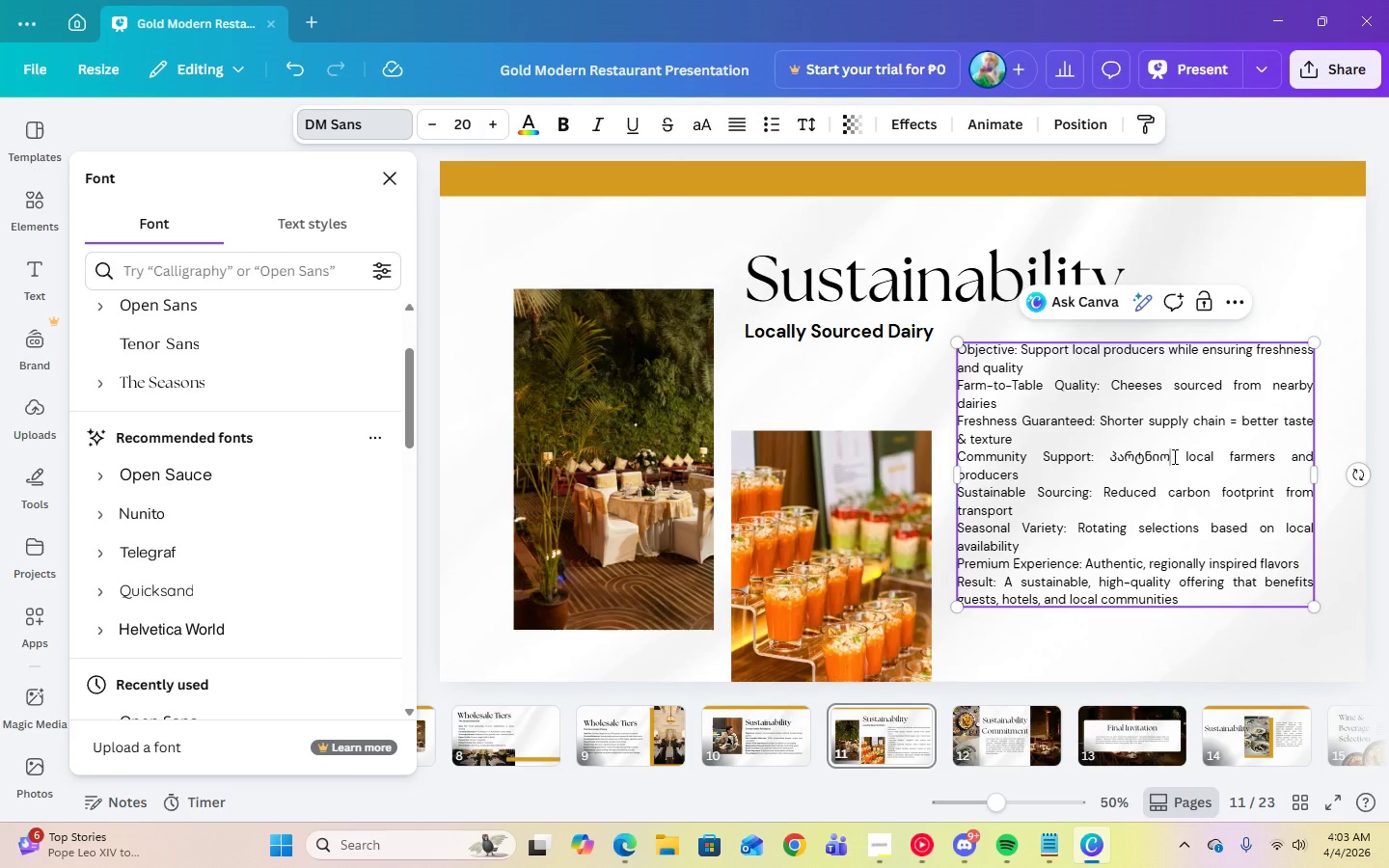 
left_click_drag(start_coordinate=[1173, 456], to_coordinate=[1104, 455])
 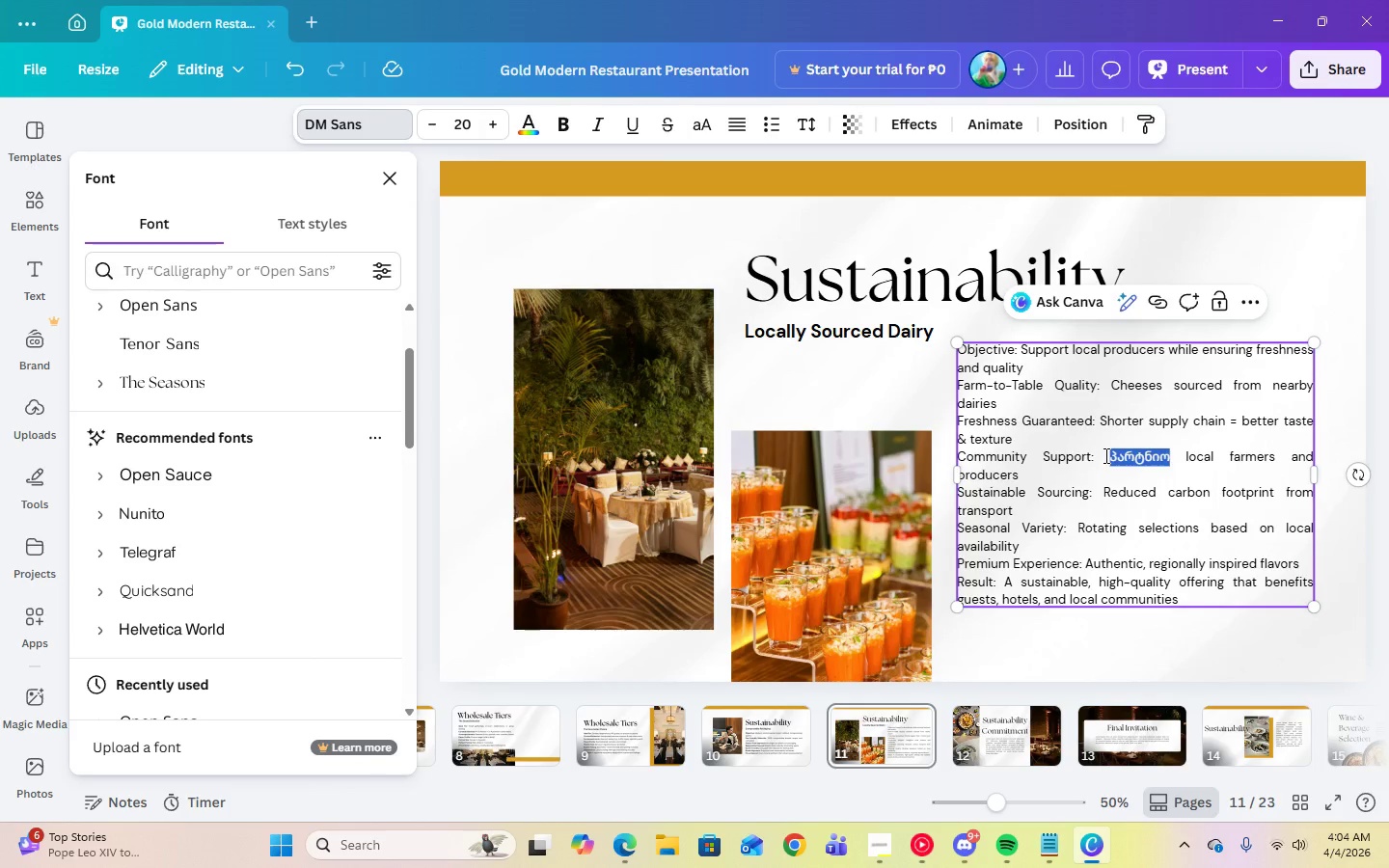 
key(Backspace)
 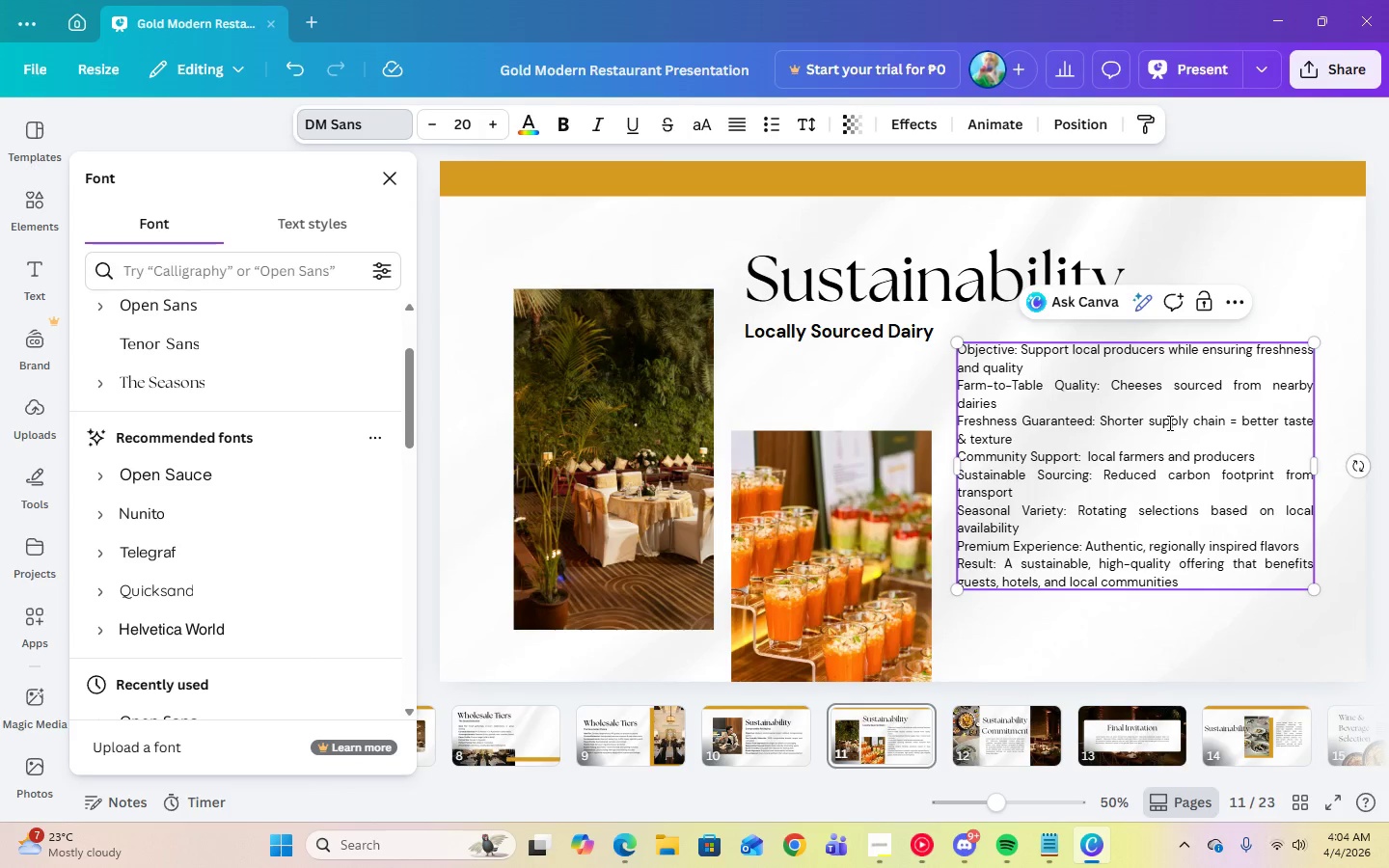 
wait(11.86)
 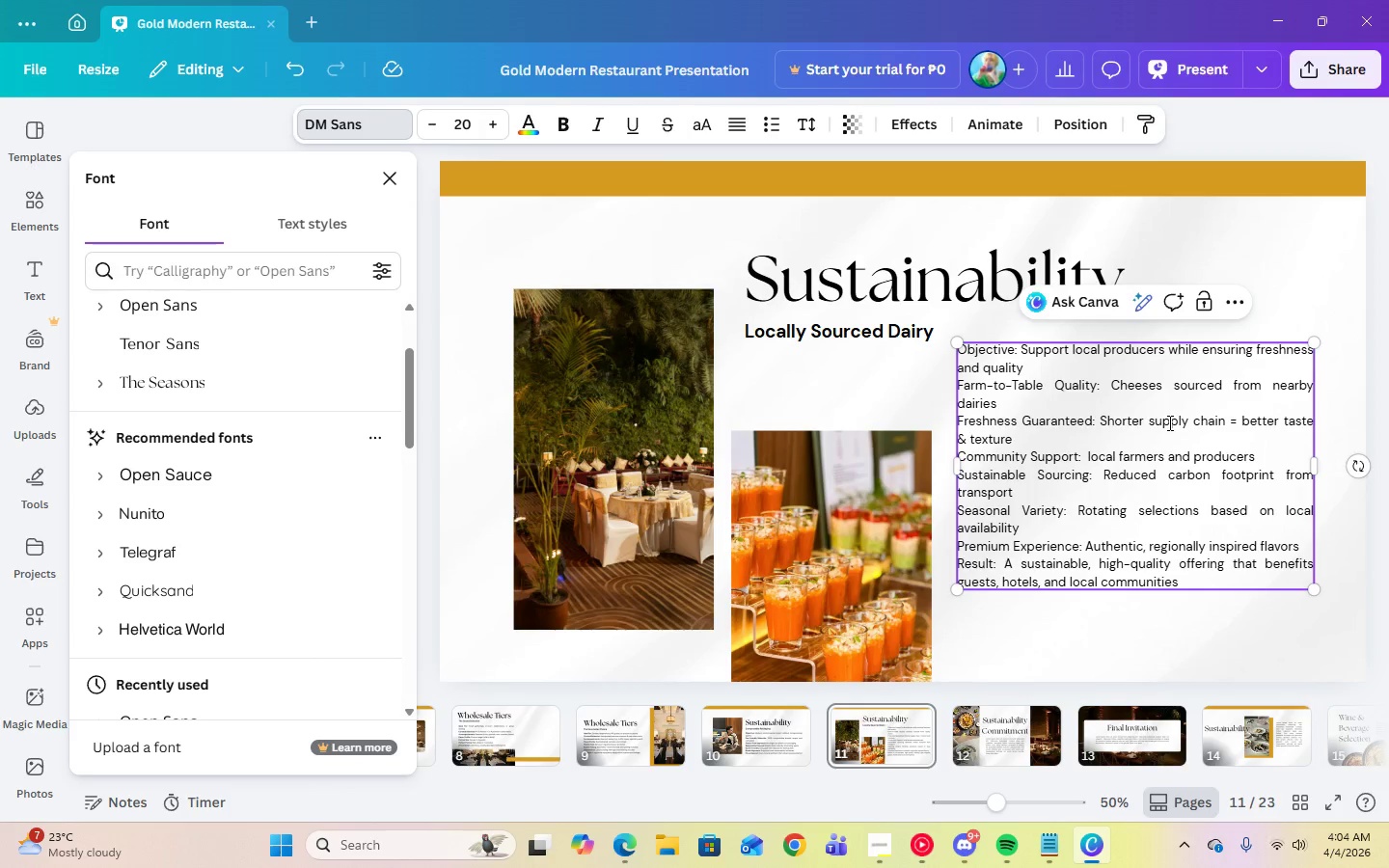 
left_click_drag(start_coordinate=[1018, 352], to_coordinate=[962, 354])
 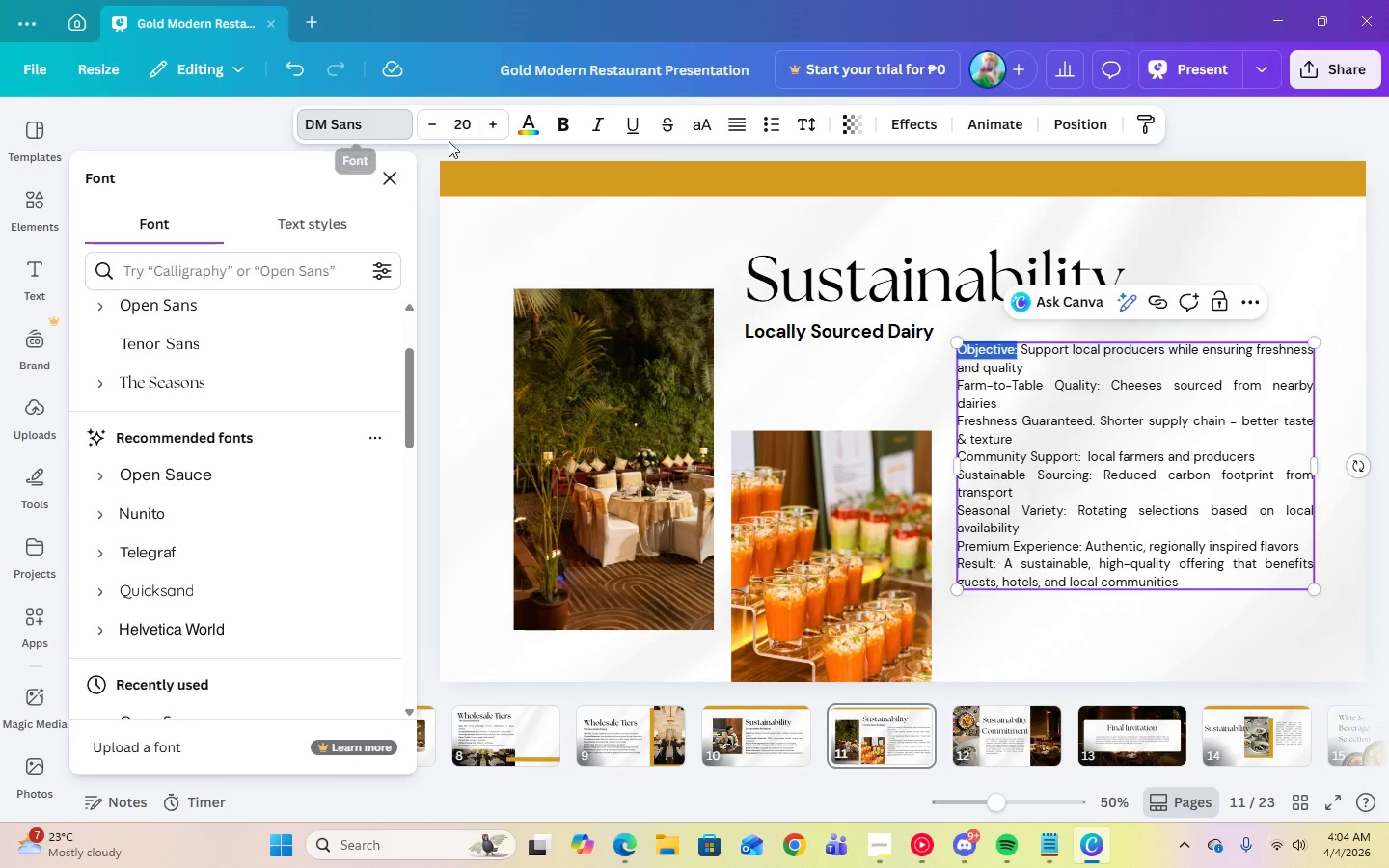 
left_click([459, 135])
 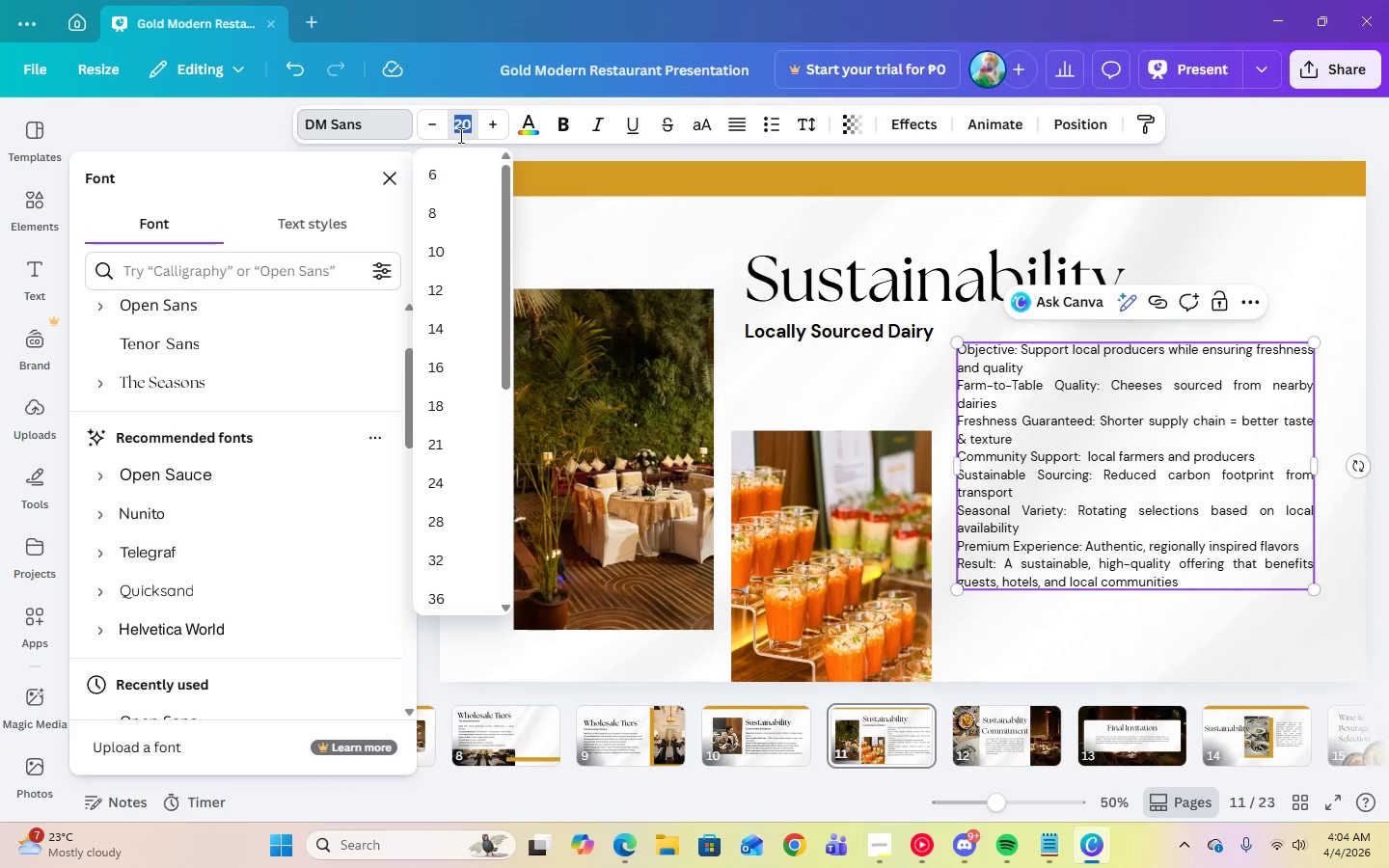 
left_click([459, 135])
 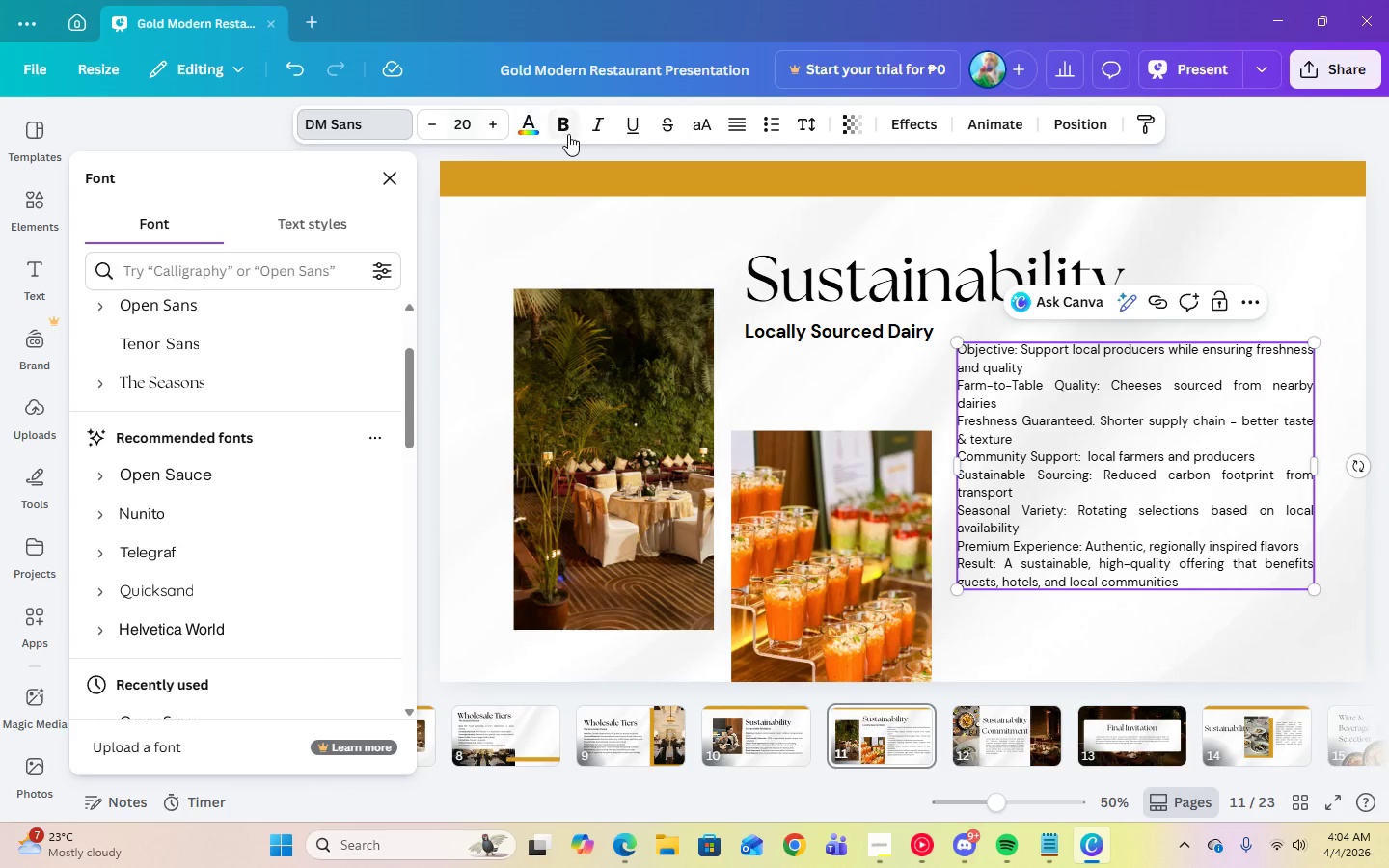 
left_click([568, 134])
 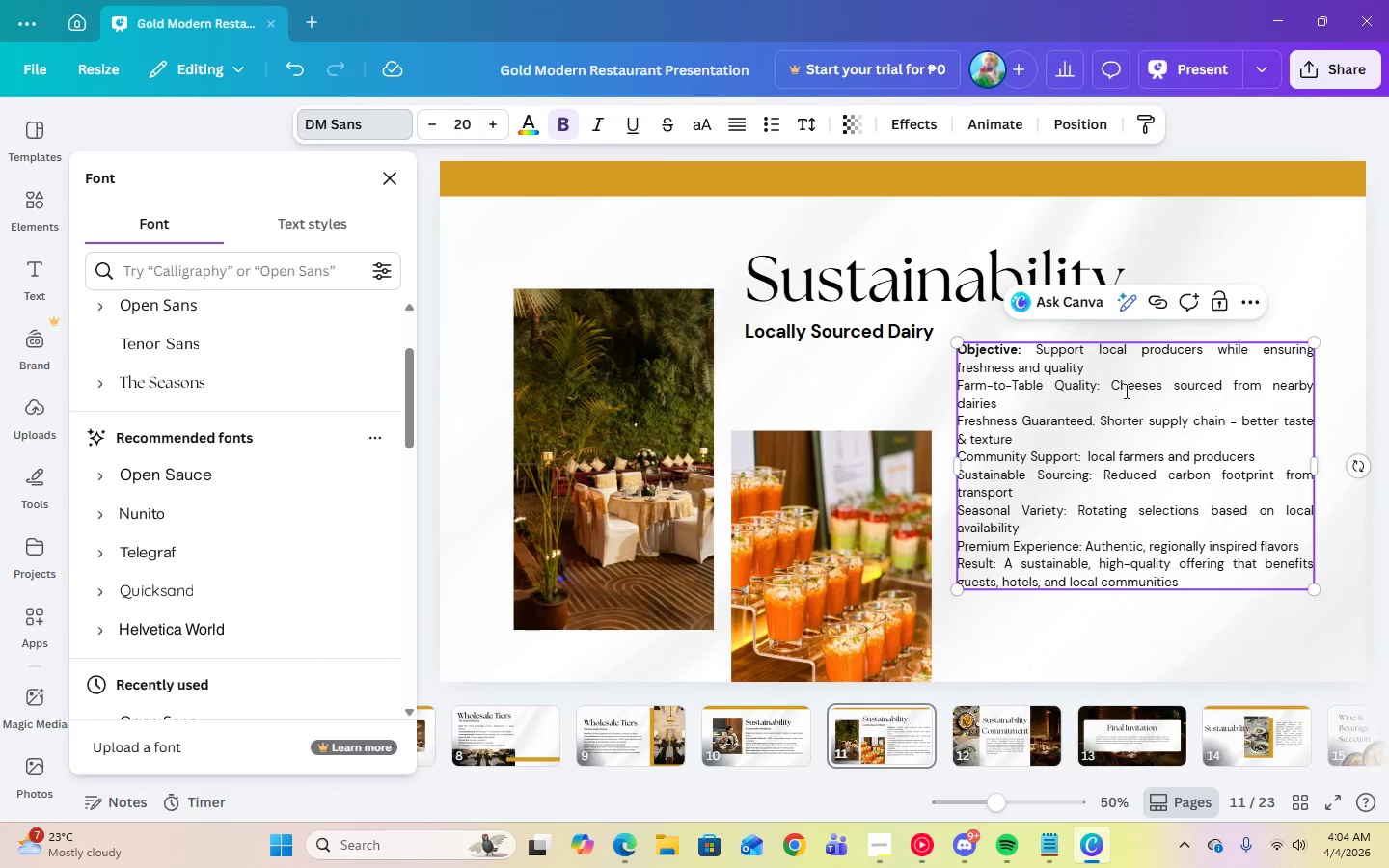 
left_click_drag(start_coordinate=[1104, 389], to_coordinate=[957, 385])
 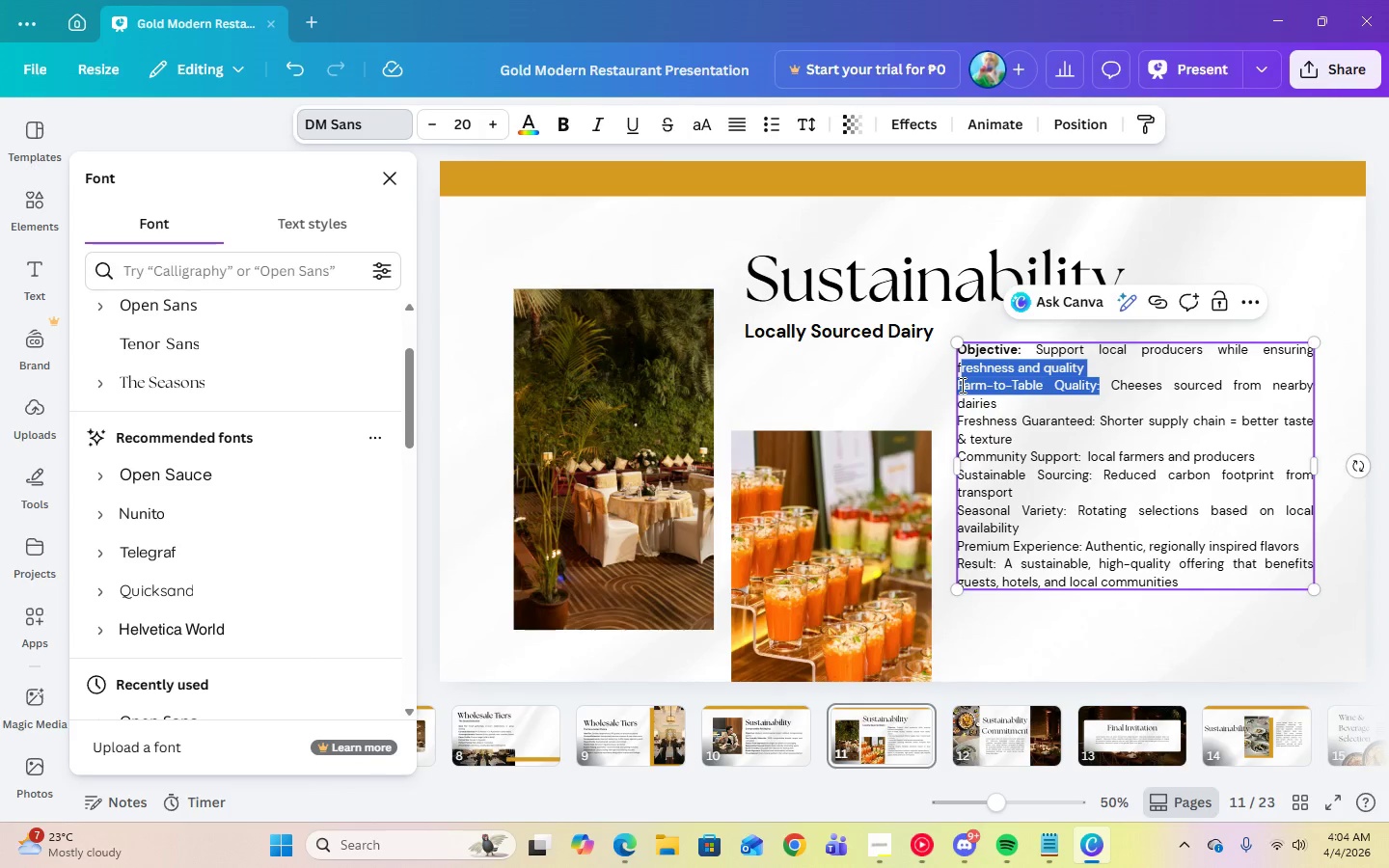 
double_click([930, 386])
 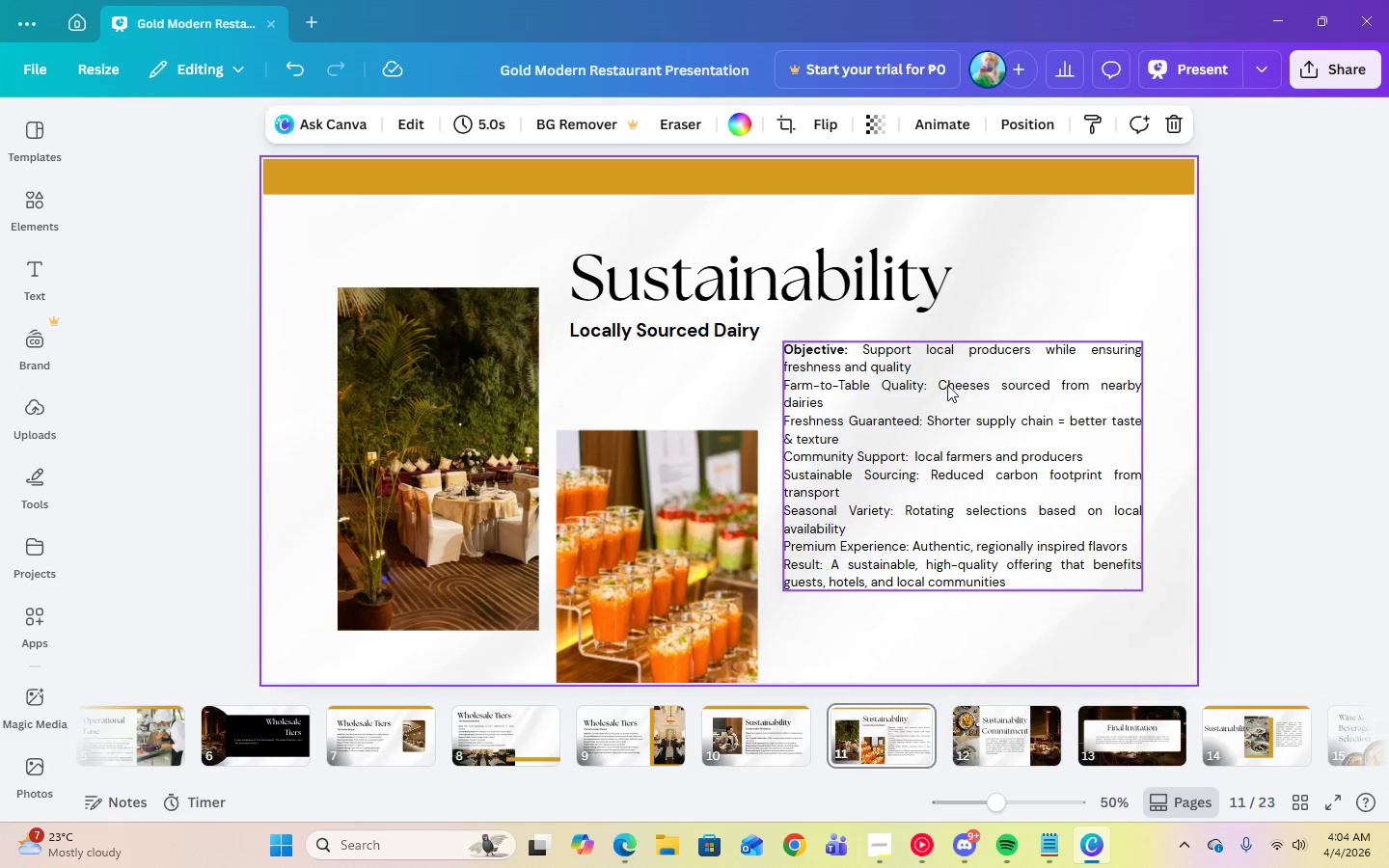 
left_click([895, 388])
 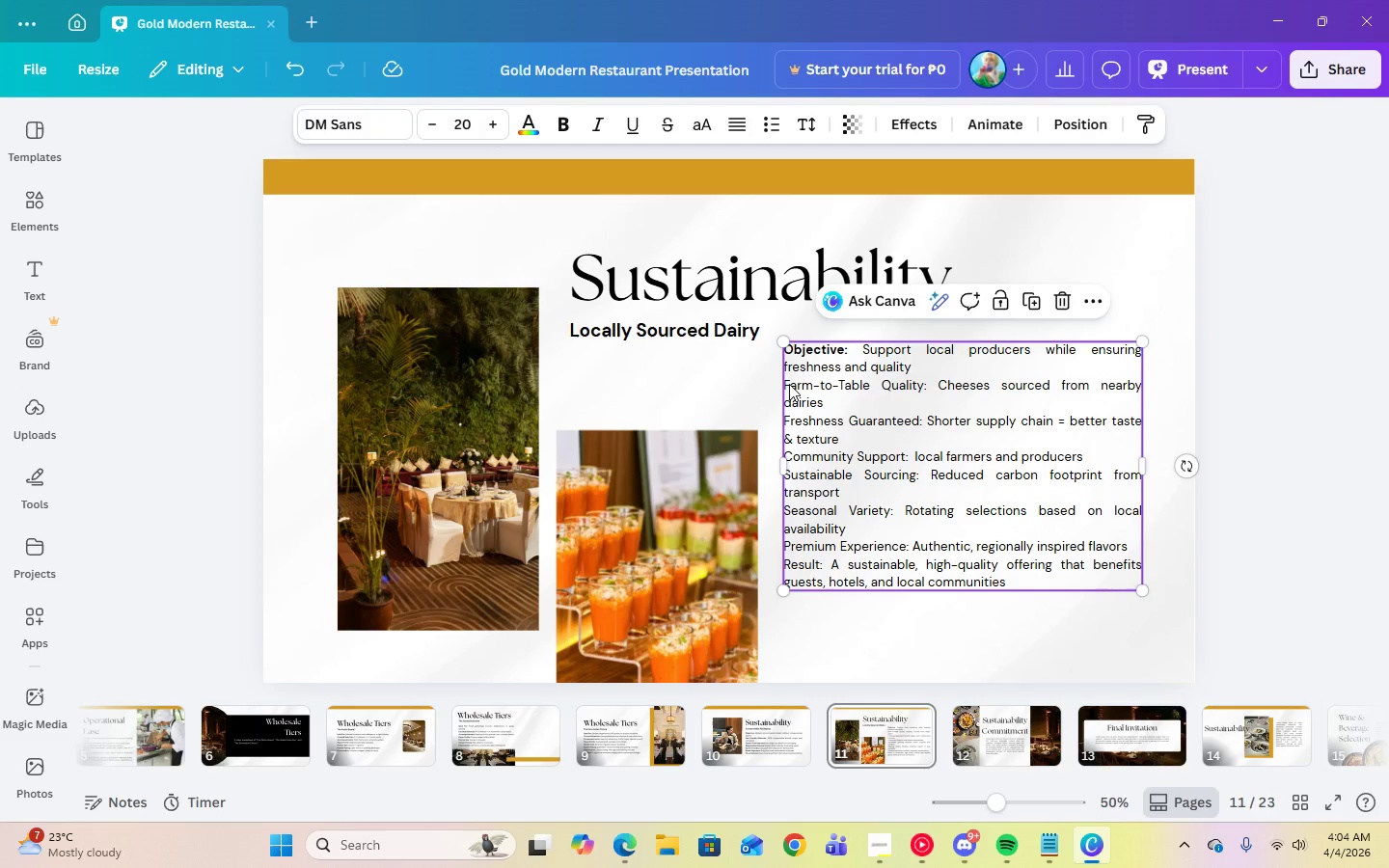 
left_click([789, 384])
 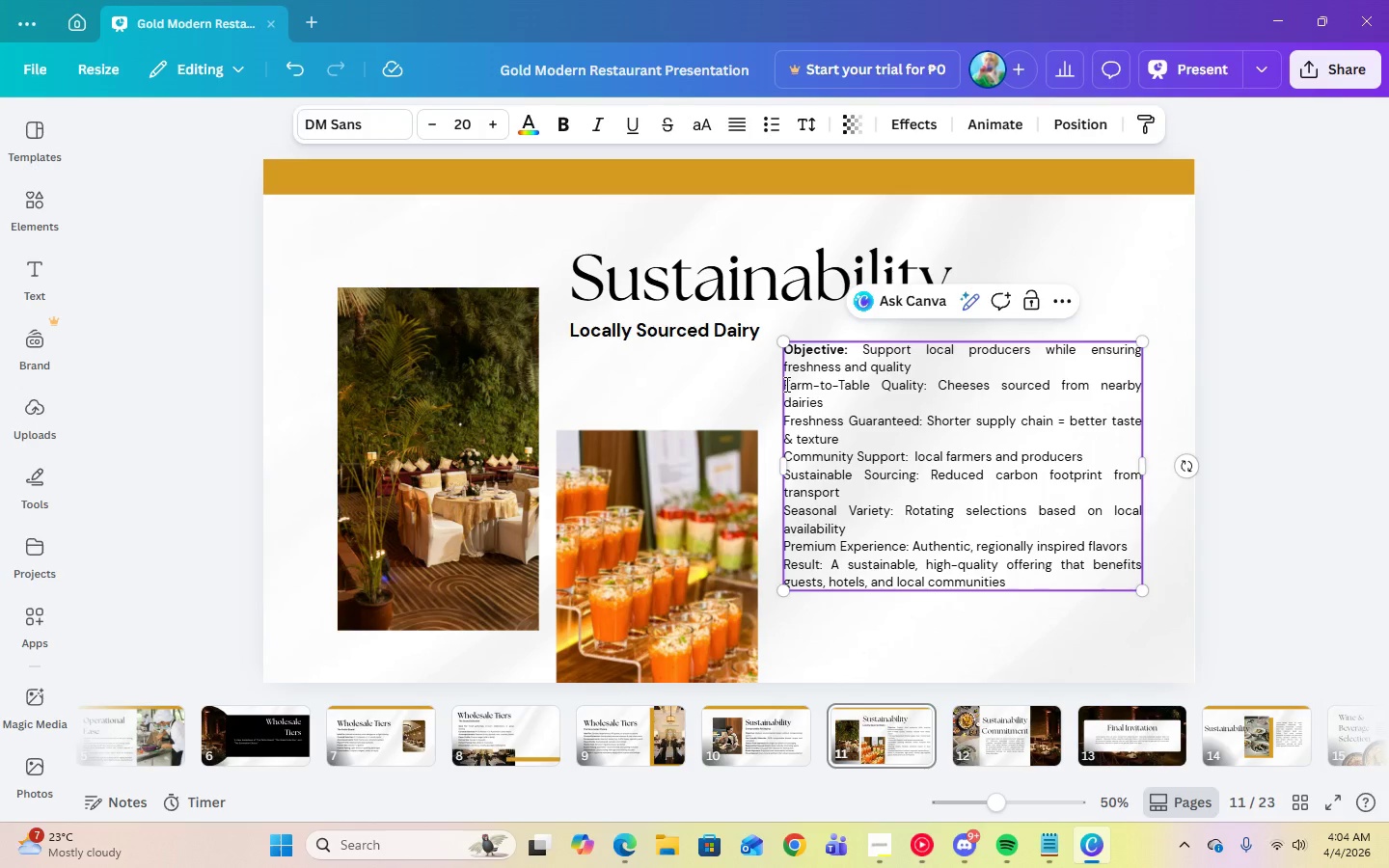 
left_click_drag(start_coordinate=[785, 384], to_coordinate=[926, 393])
 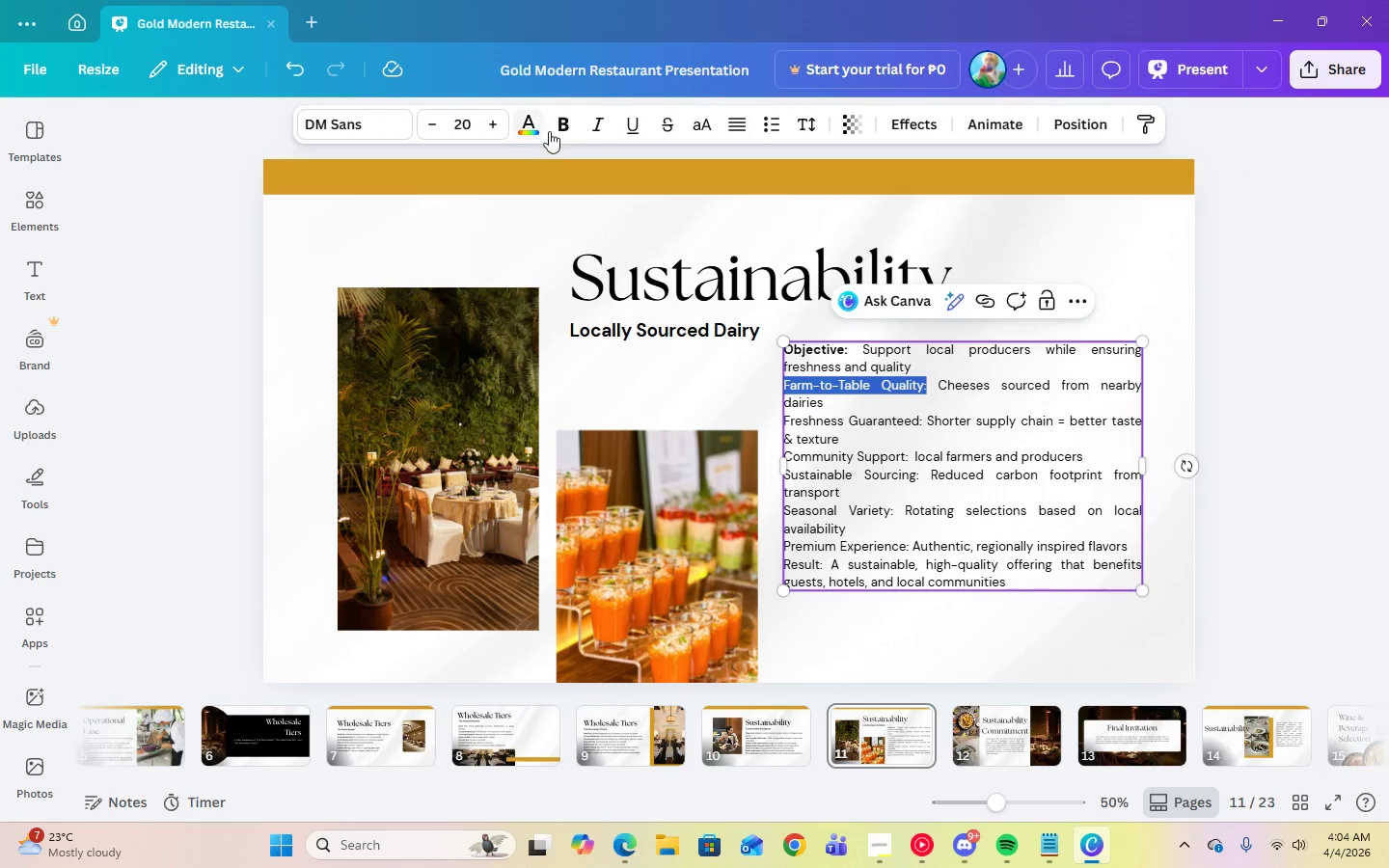 
left_click([565, 129])
 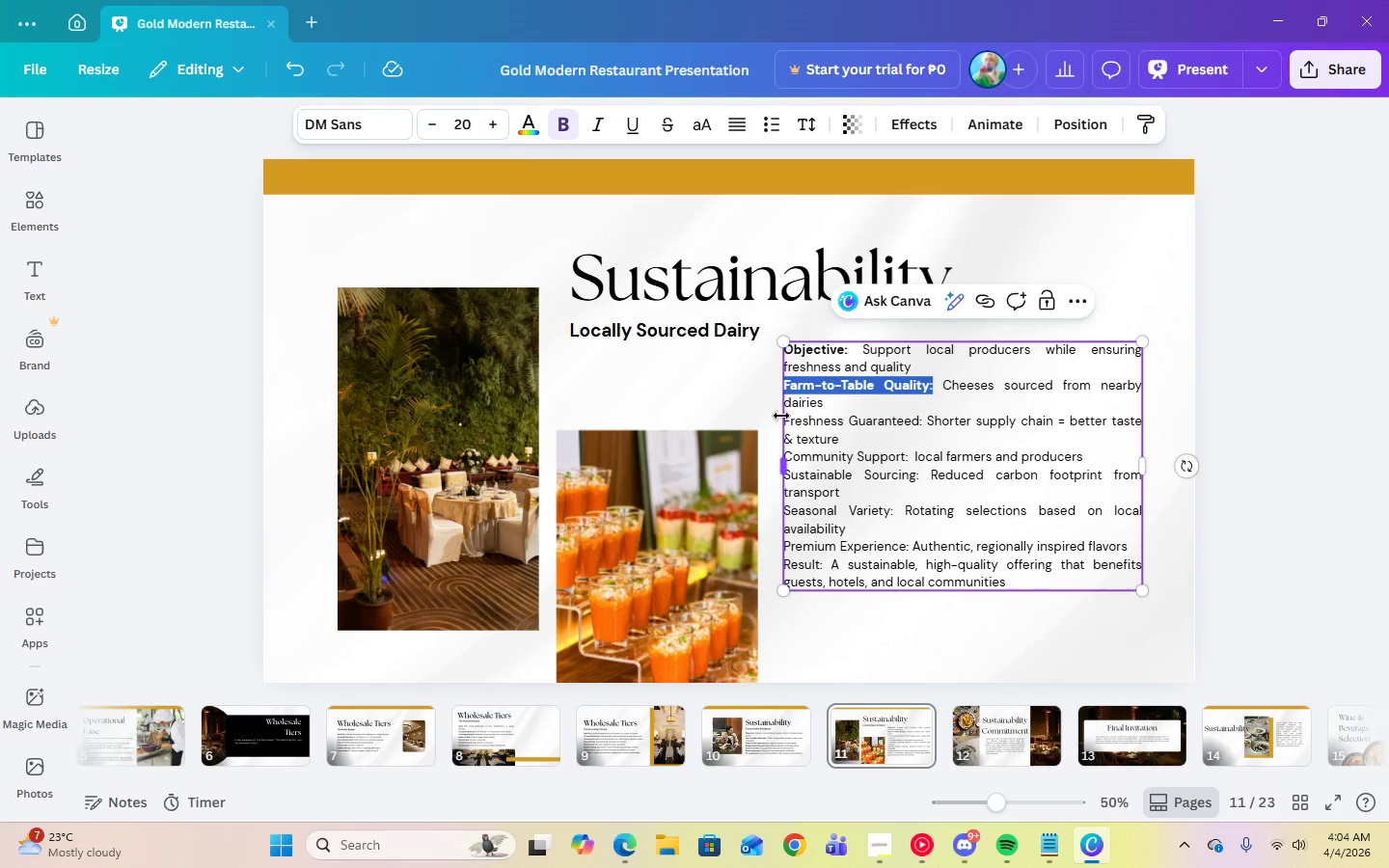 
left_click_drag(start_coordinate=[785, 417], to_coordinate=[921, 420])
 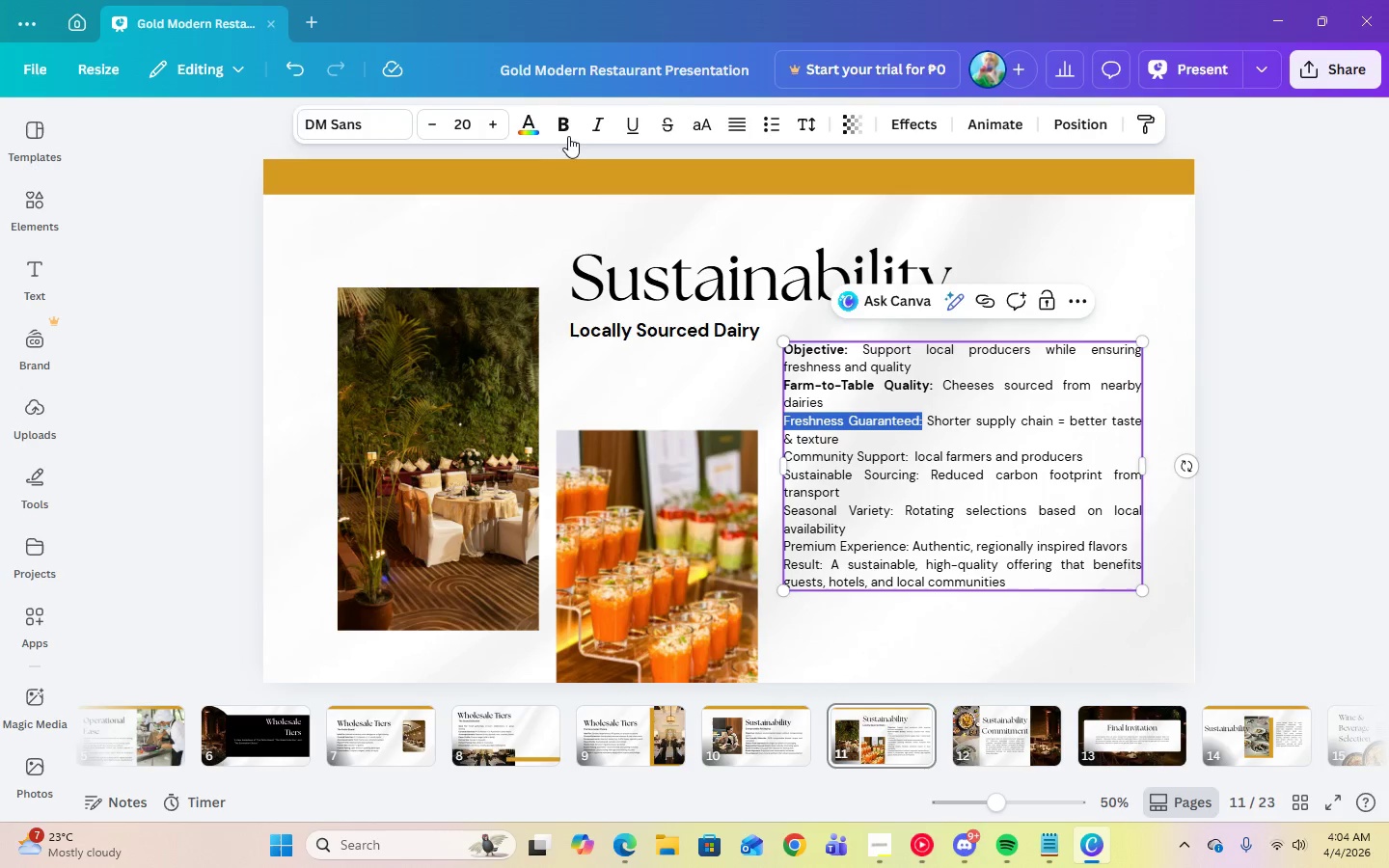 
left_click([563, 131])
 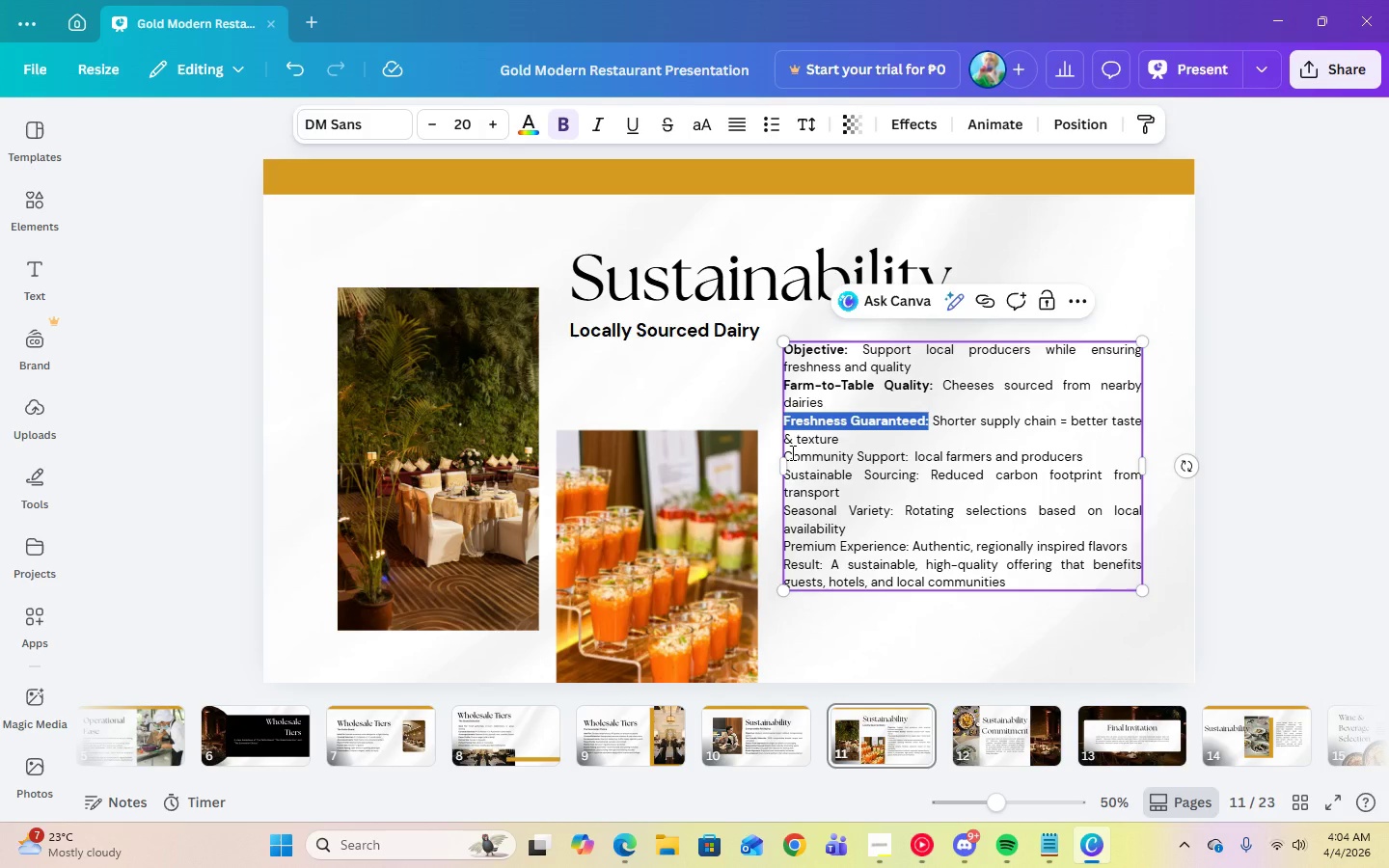 
left_click_drag(start_coordinate=[790, 452], to_coordinate=[819, 454])
 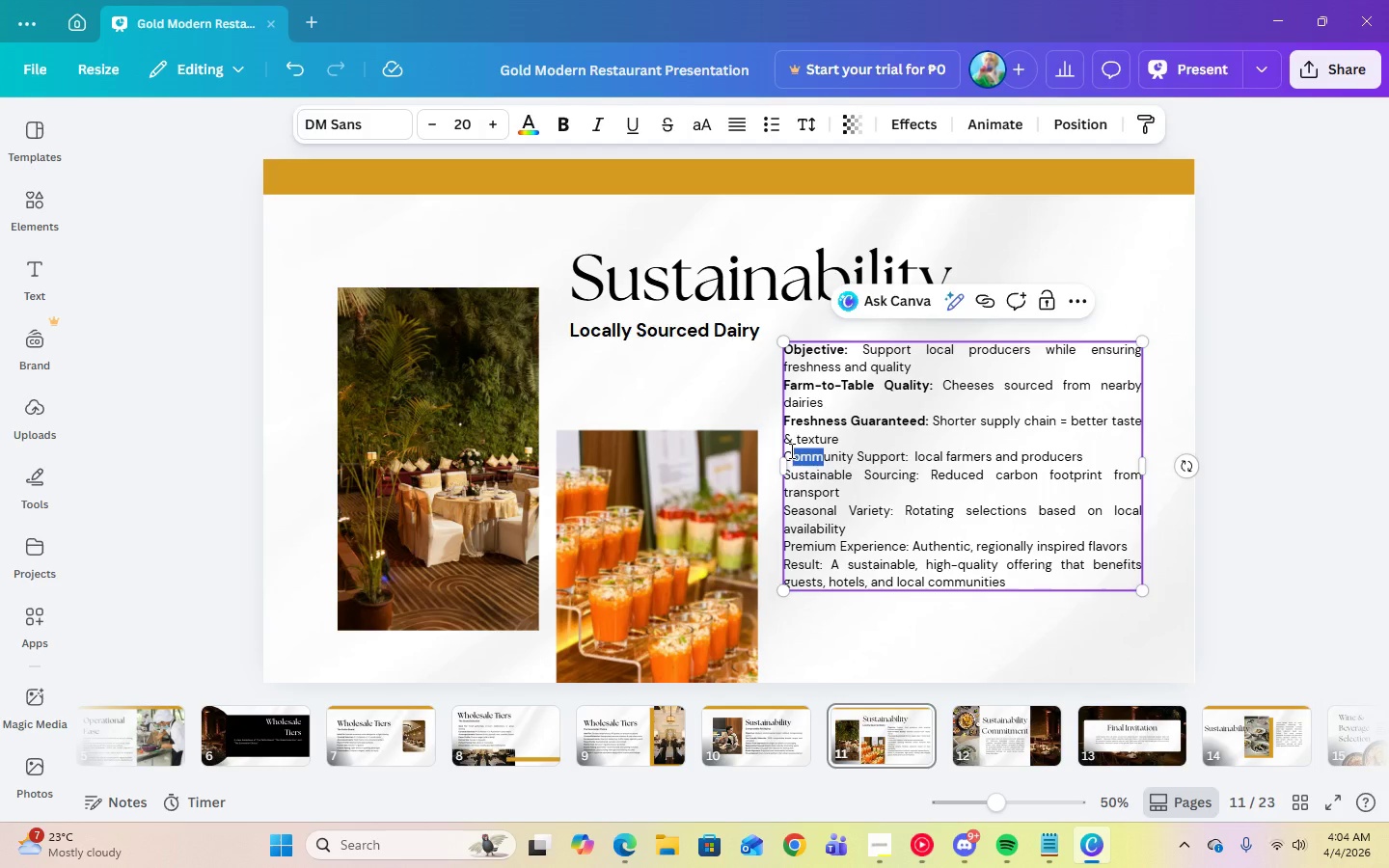 
left_click_drag(start_coordinate=[790, 450], to_coordinate=[819, 452])
 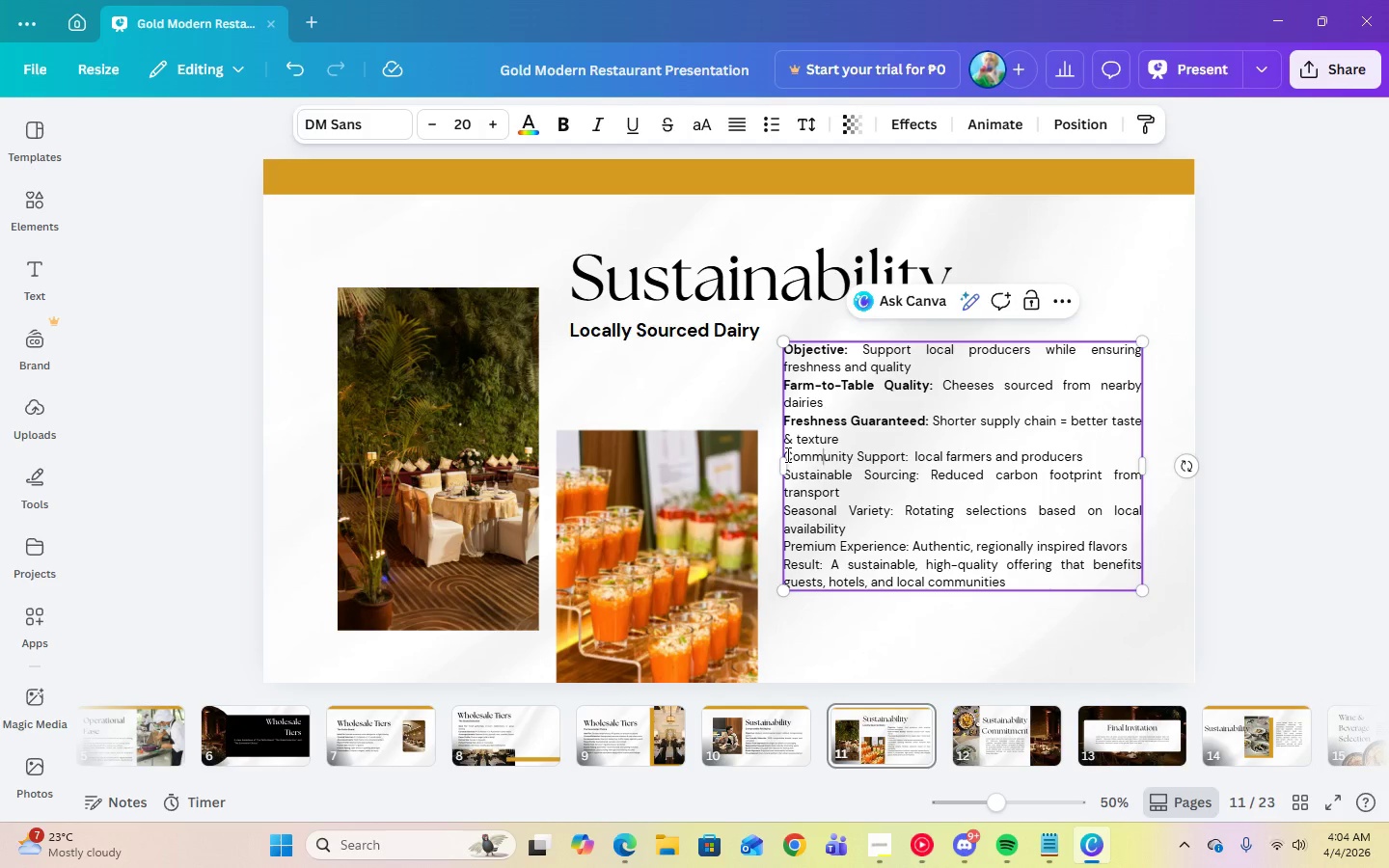 
left_click_drag(start_coordinate=[786, 454], to_coordinate=[908, 457])
 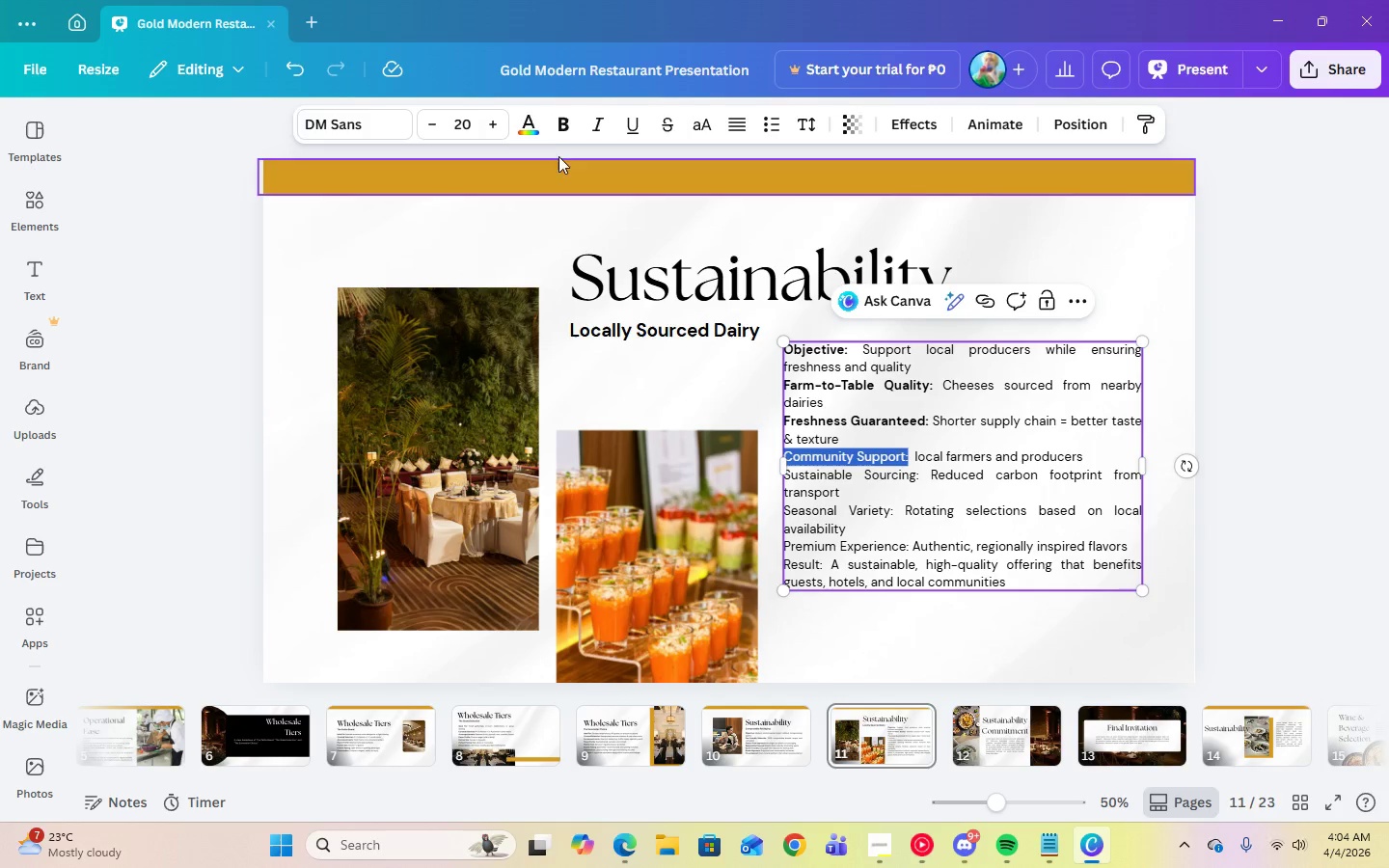 
left_click([555, 135])
 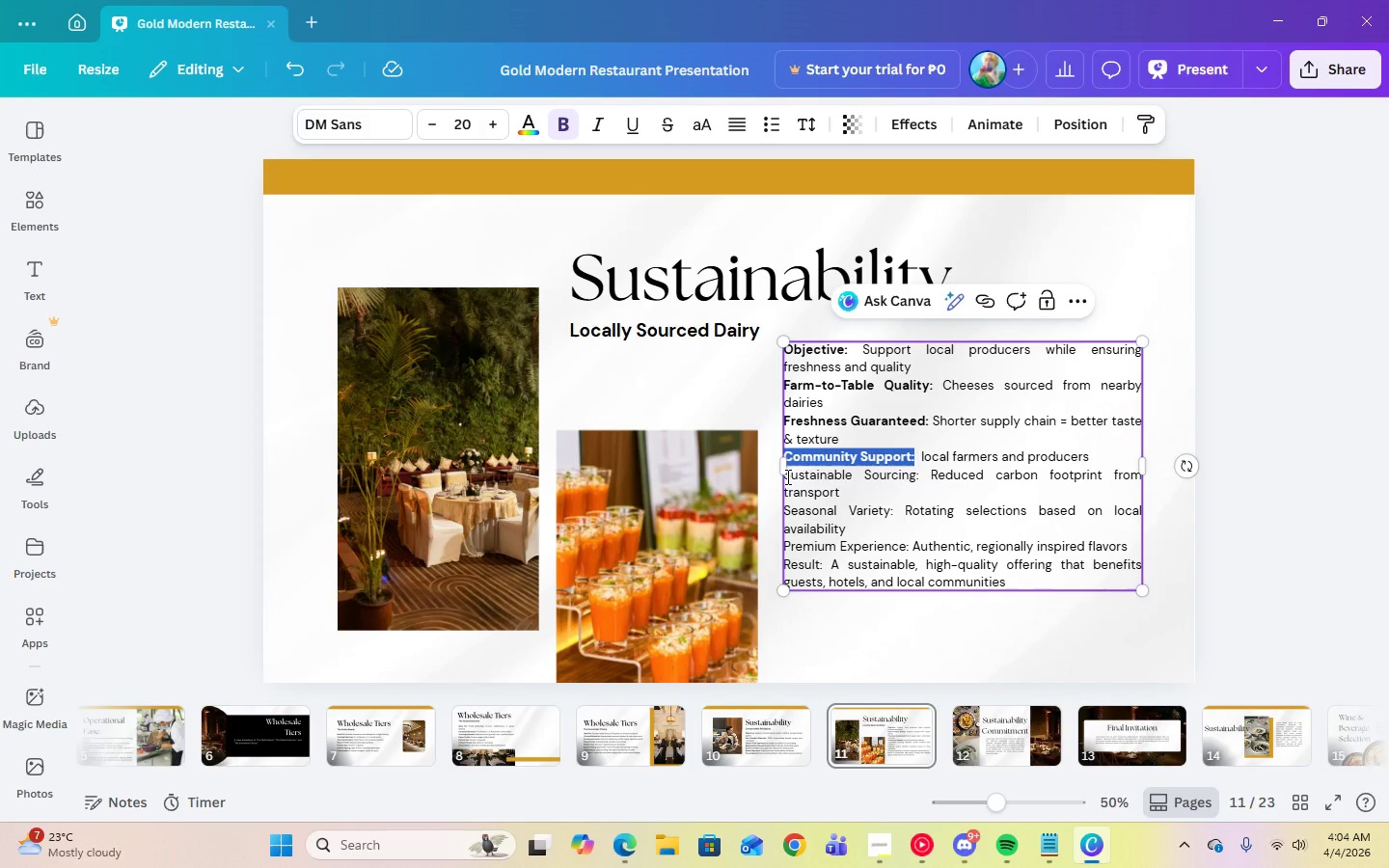 
left_click_drag(start_coordinate=[786, 476], to_coordinate=[919, 483])
 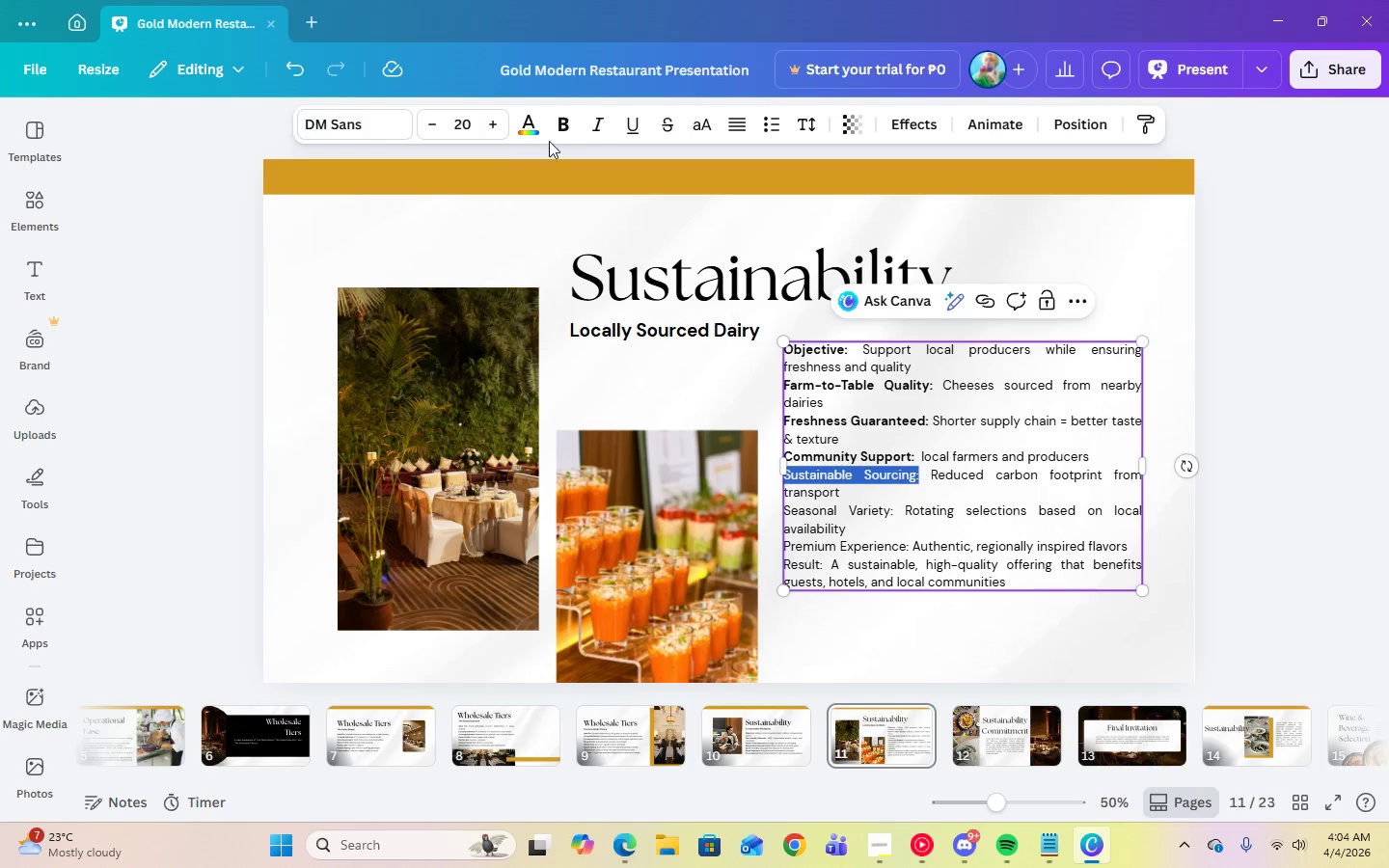 
left_click([560, 130])
 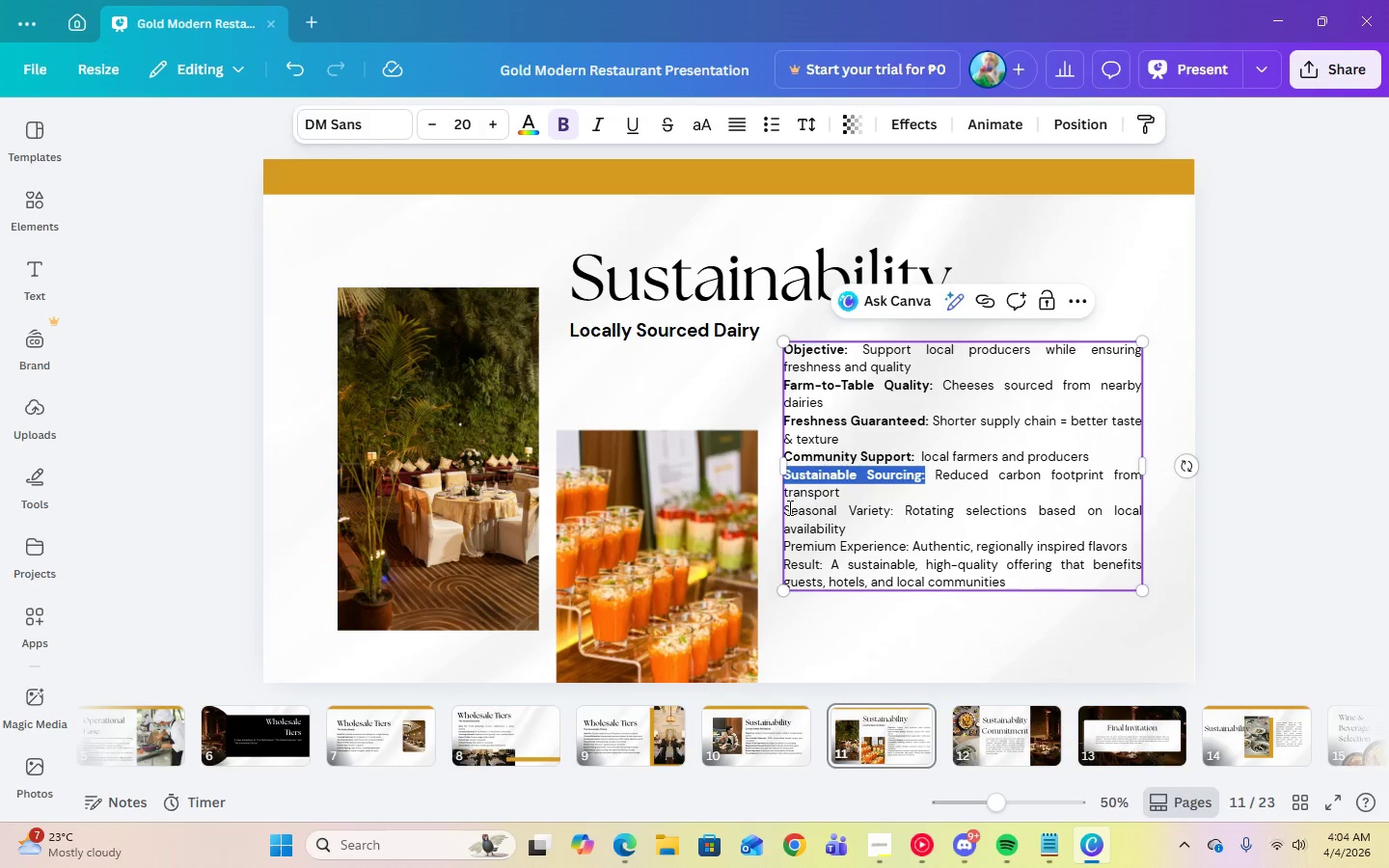 
left_click_drag(start_coordinate=[787, 507], to_coordinate=[896, 512])
 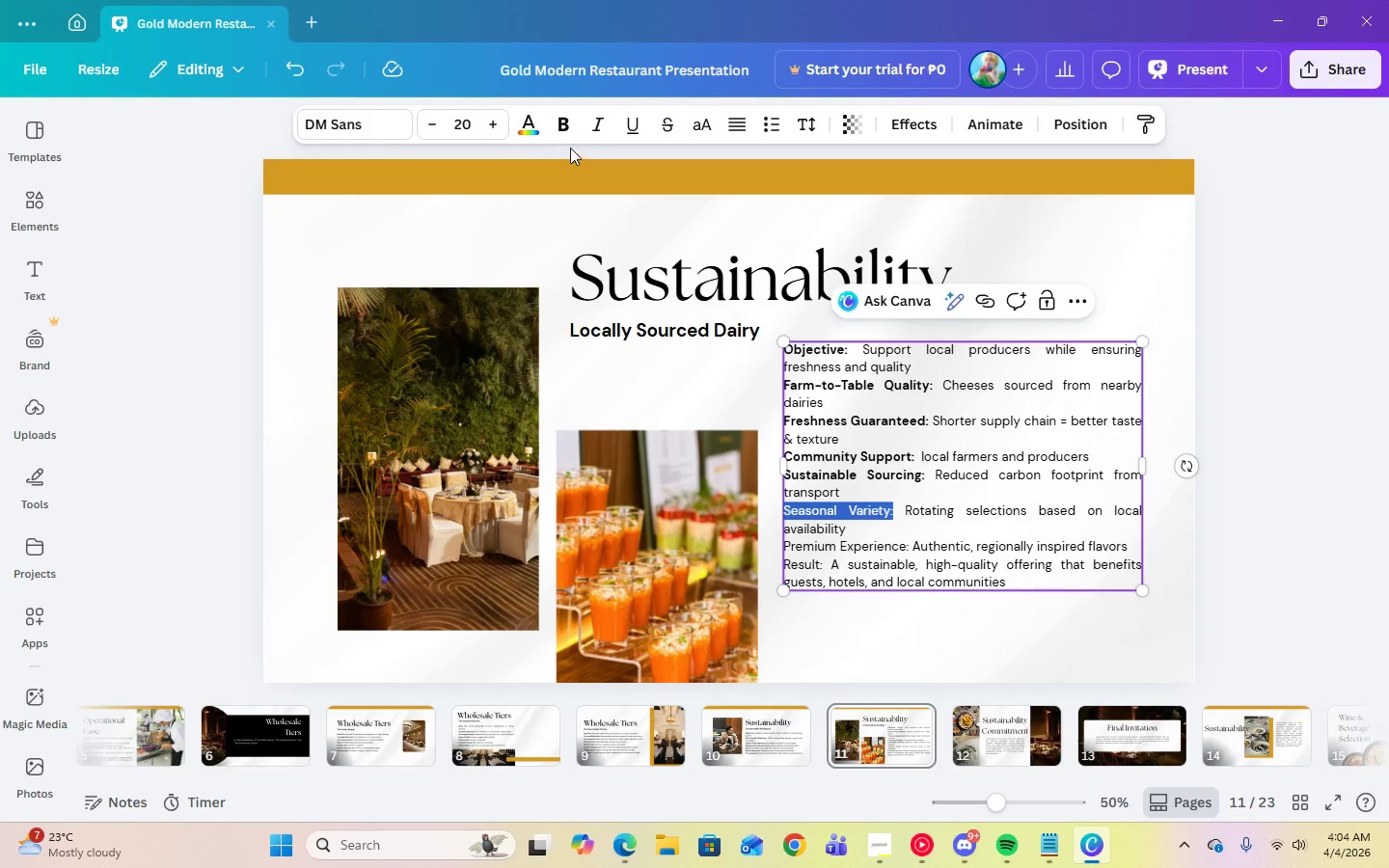 
left_click([565, 136])
 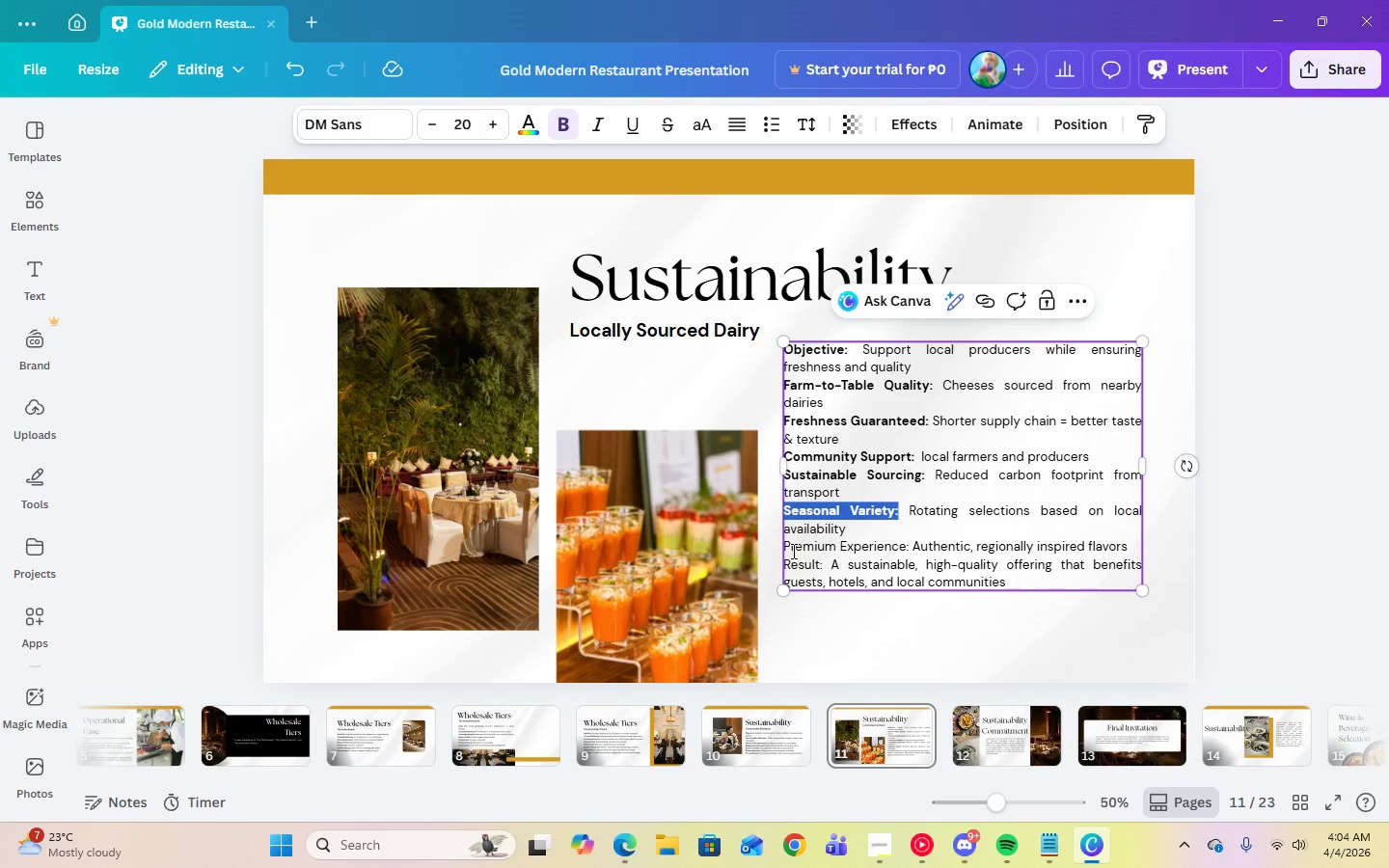 
left_click_drag(start_coordinate=[786, 546], to_coordinate=[908, 552])
 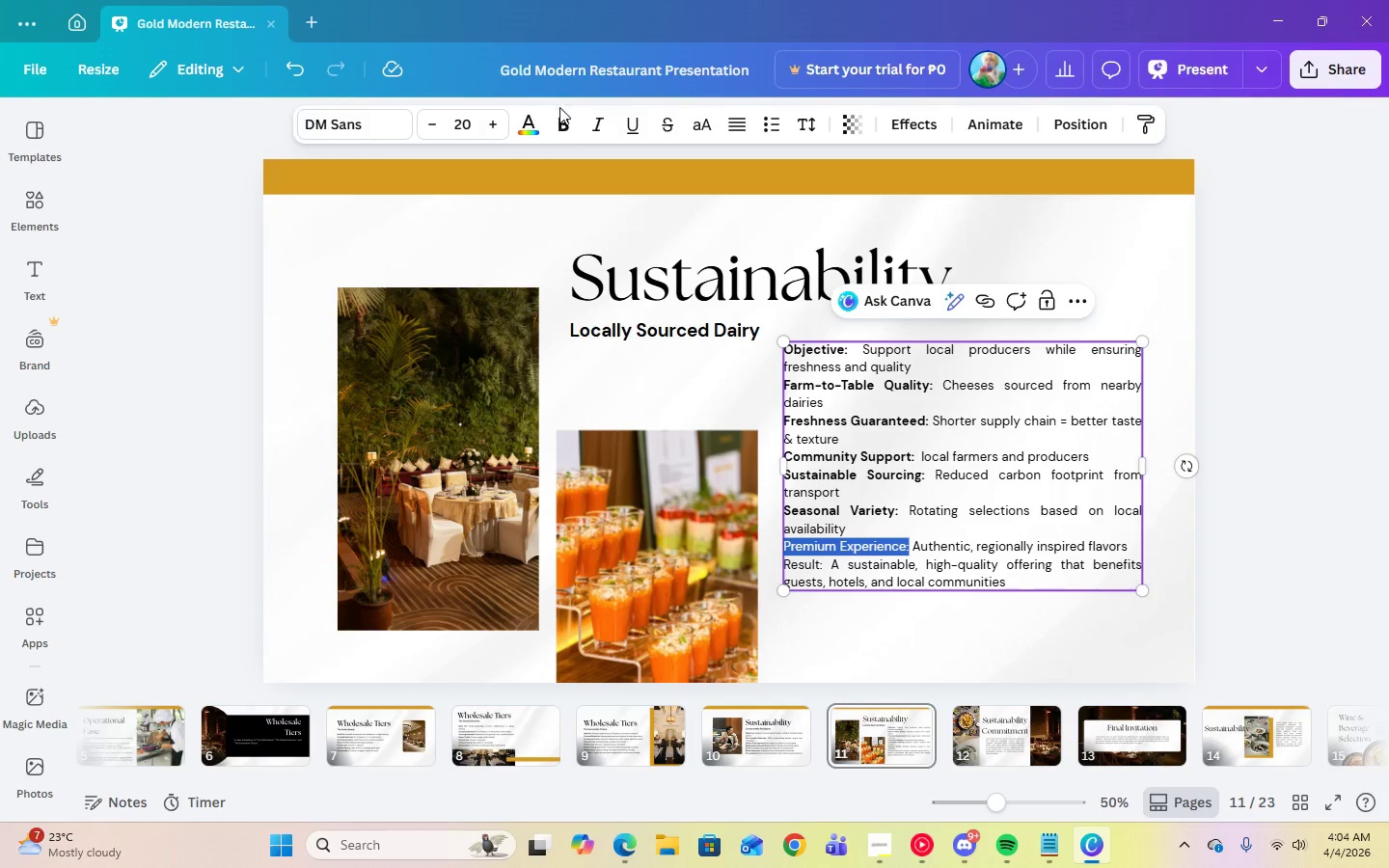 
left_click([565, 124])
 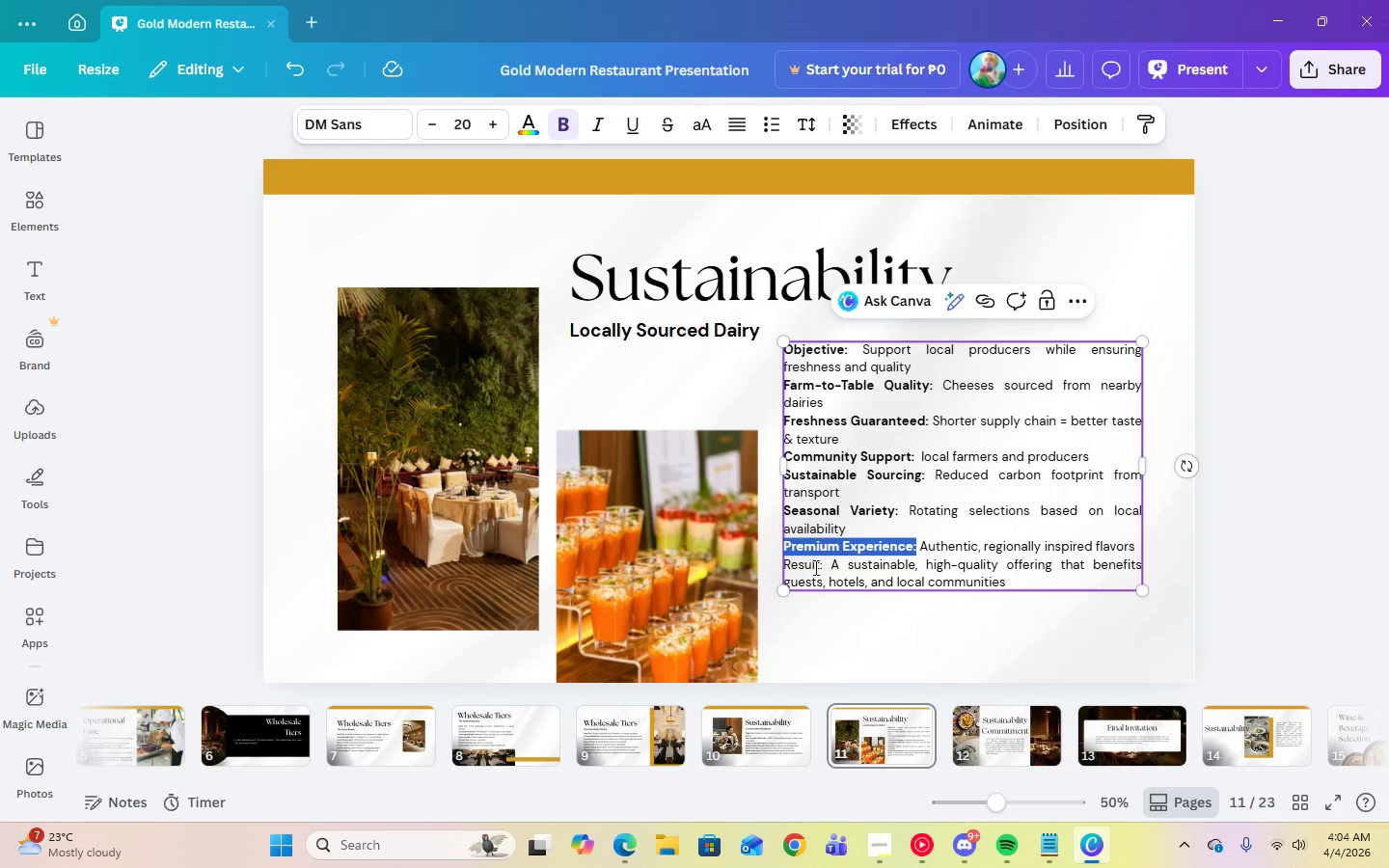 
left_click_drag(start_coordinate=[786, 564], to_coordinate=[823, 564])
 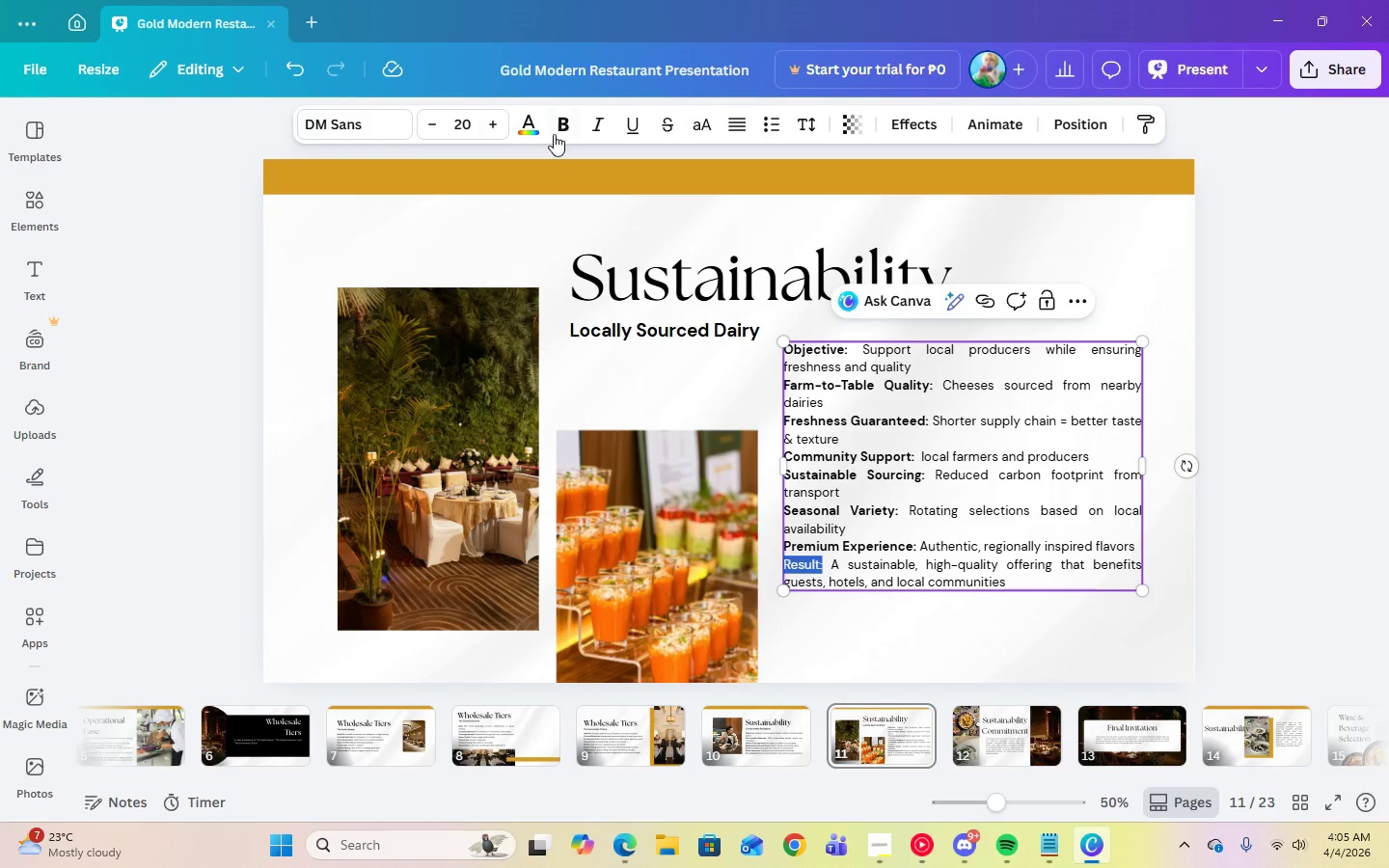 
left_click([555, 132])
 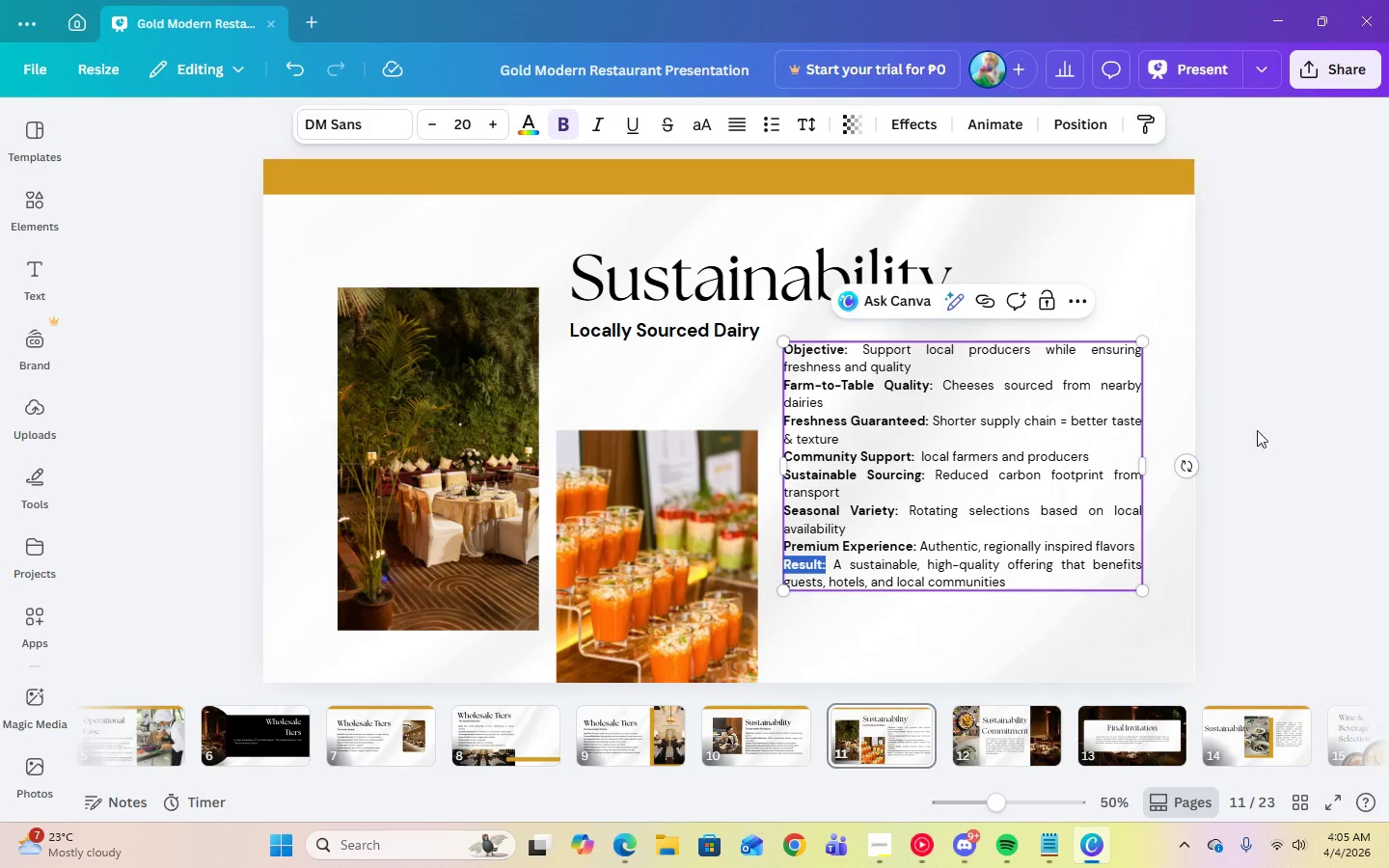 
left_click([1265, 431])
 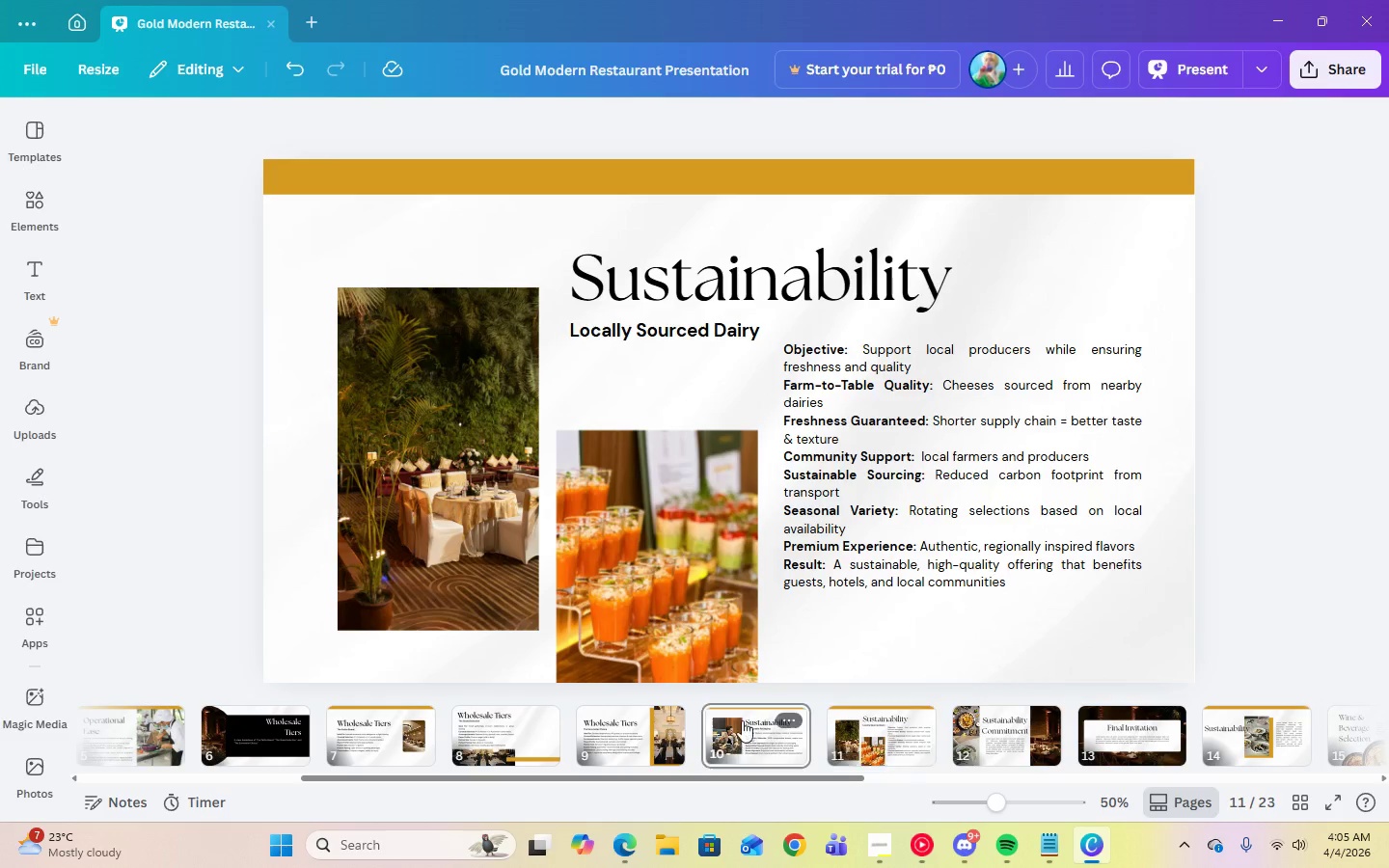 
double_click([858, 515])
 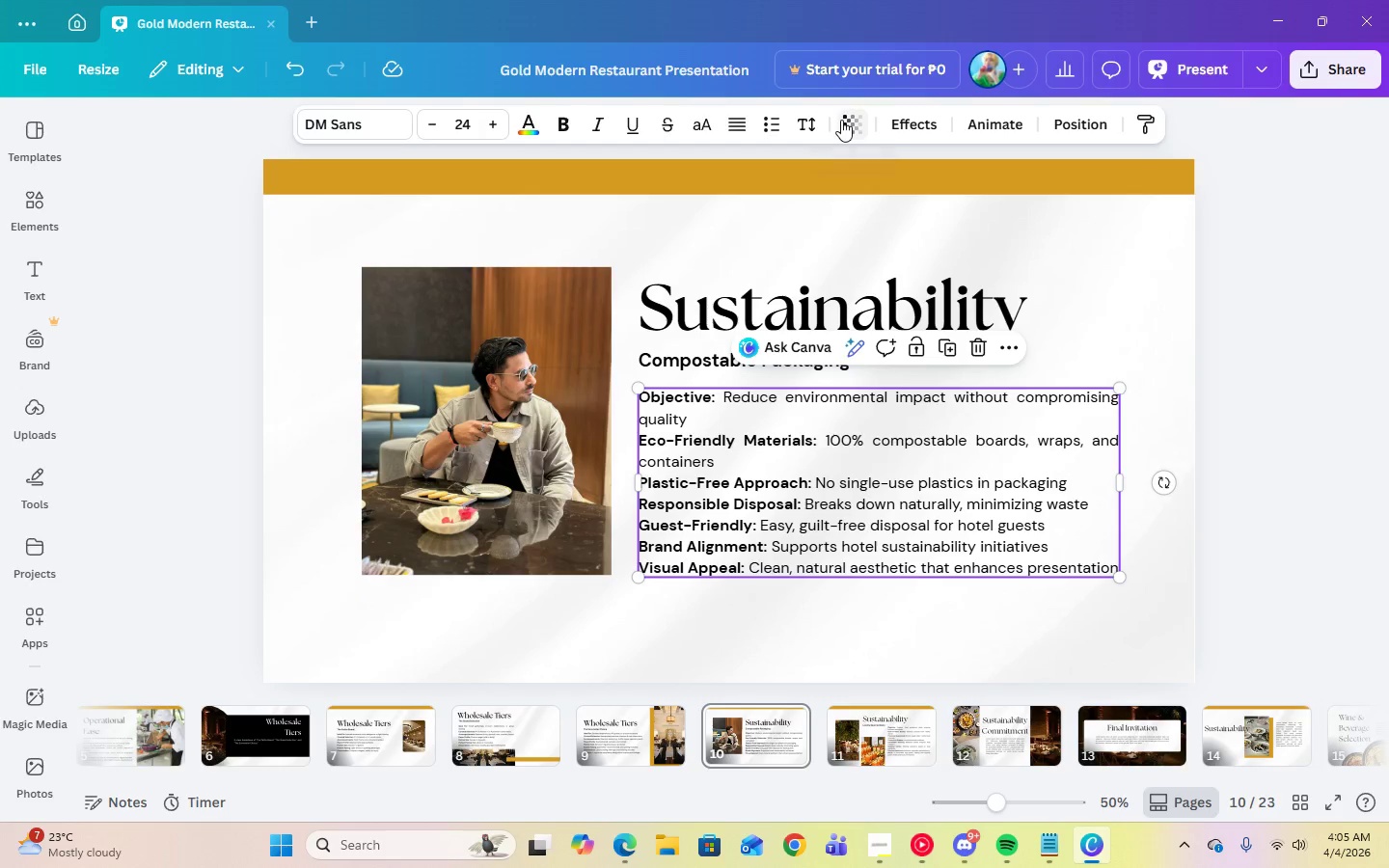 
left_click([820, 123])
 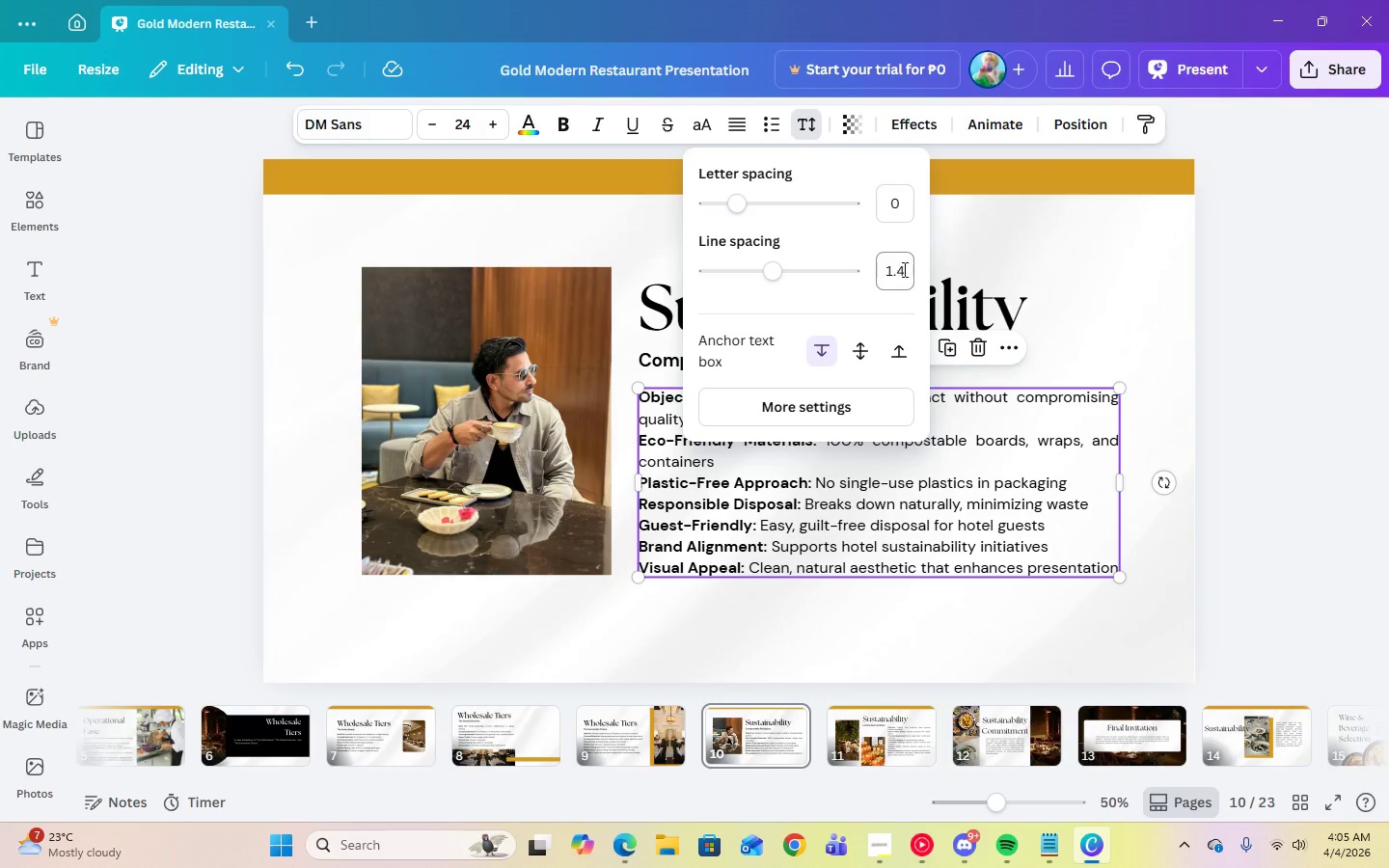 
left_click([899, 267])
 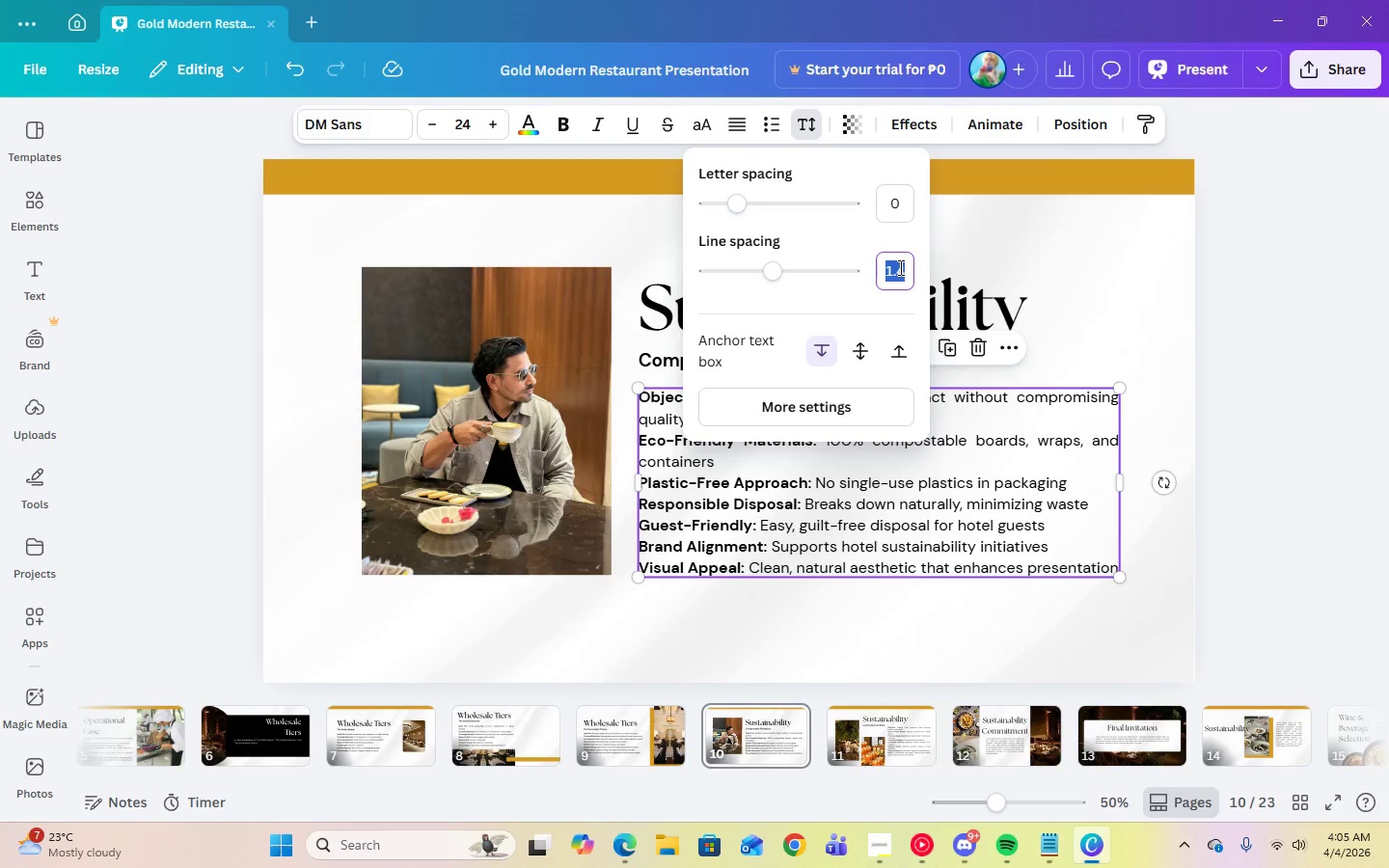 
key(Numpad1)
 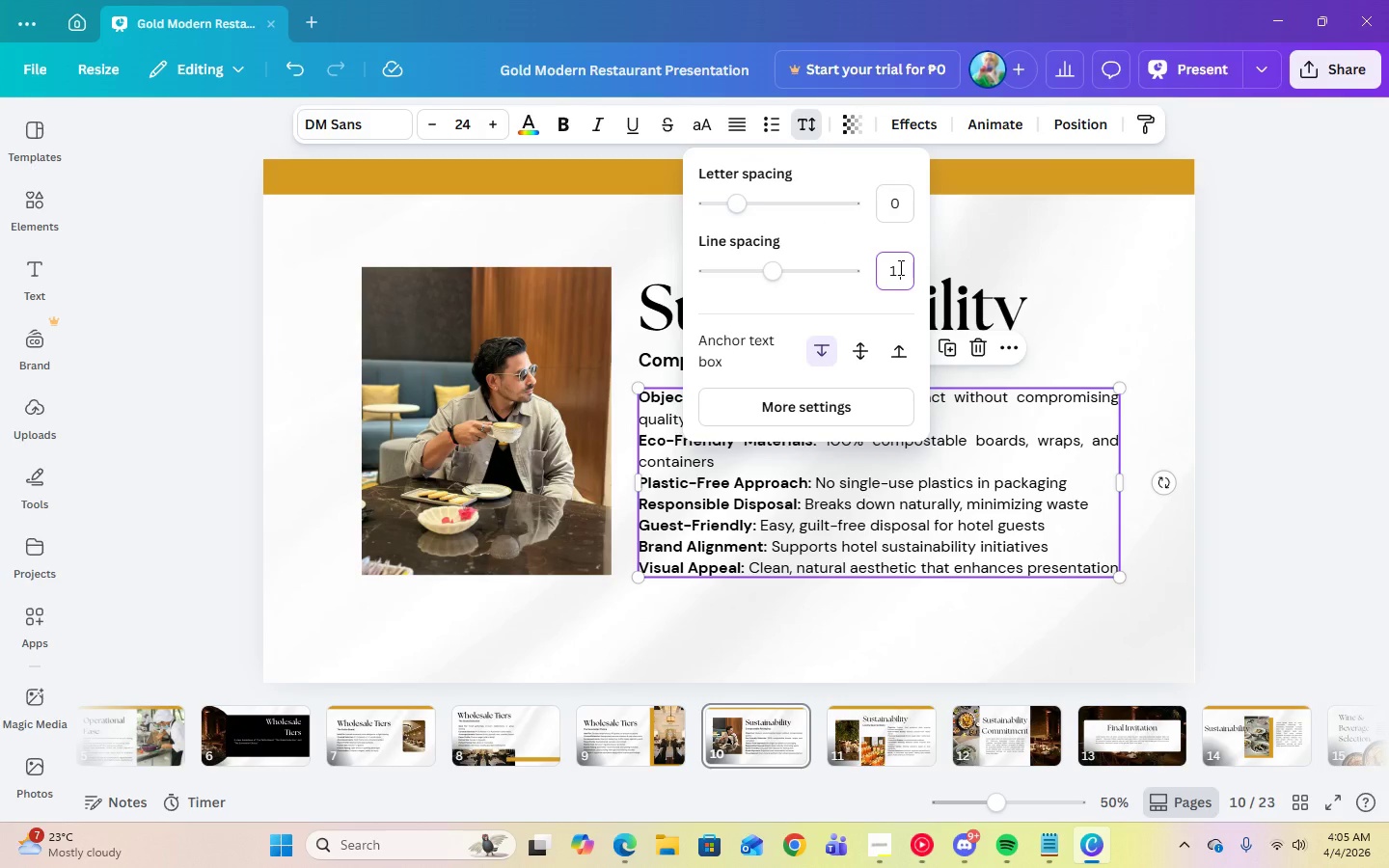 
key(Period)
 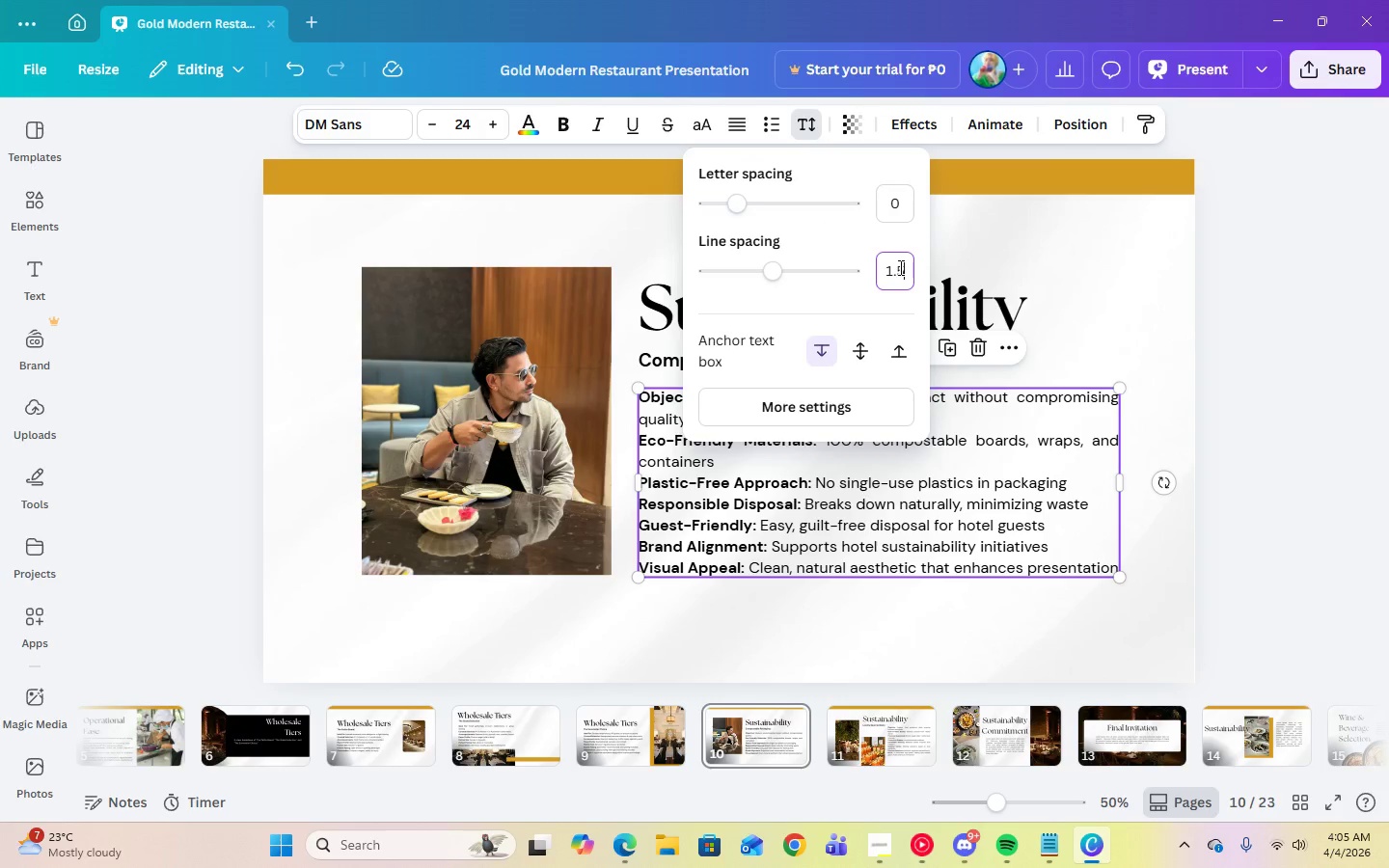 
key(Numpad5)
 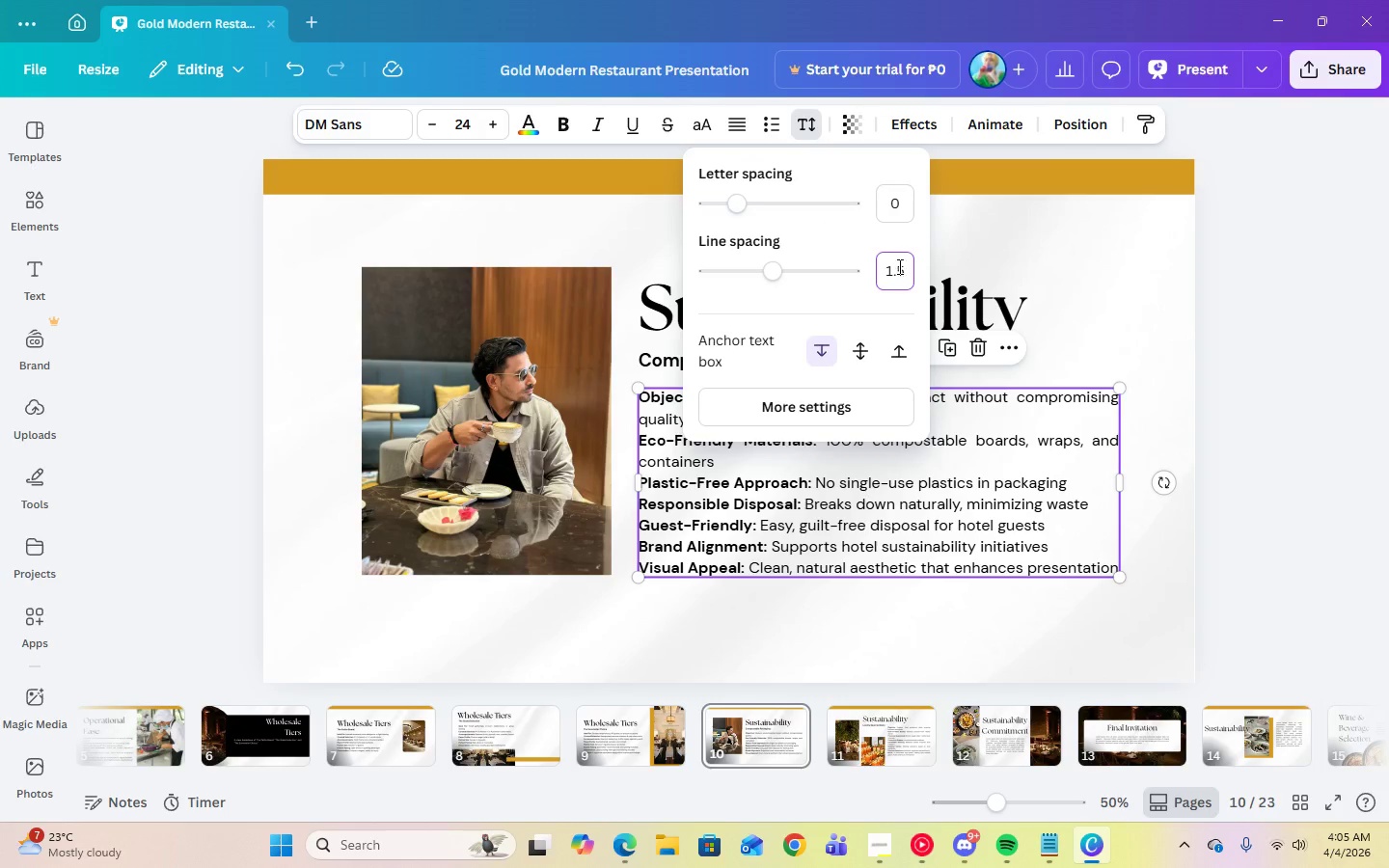 
key(Enter)
 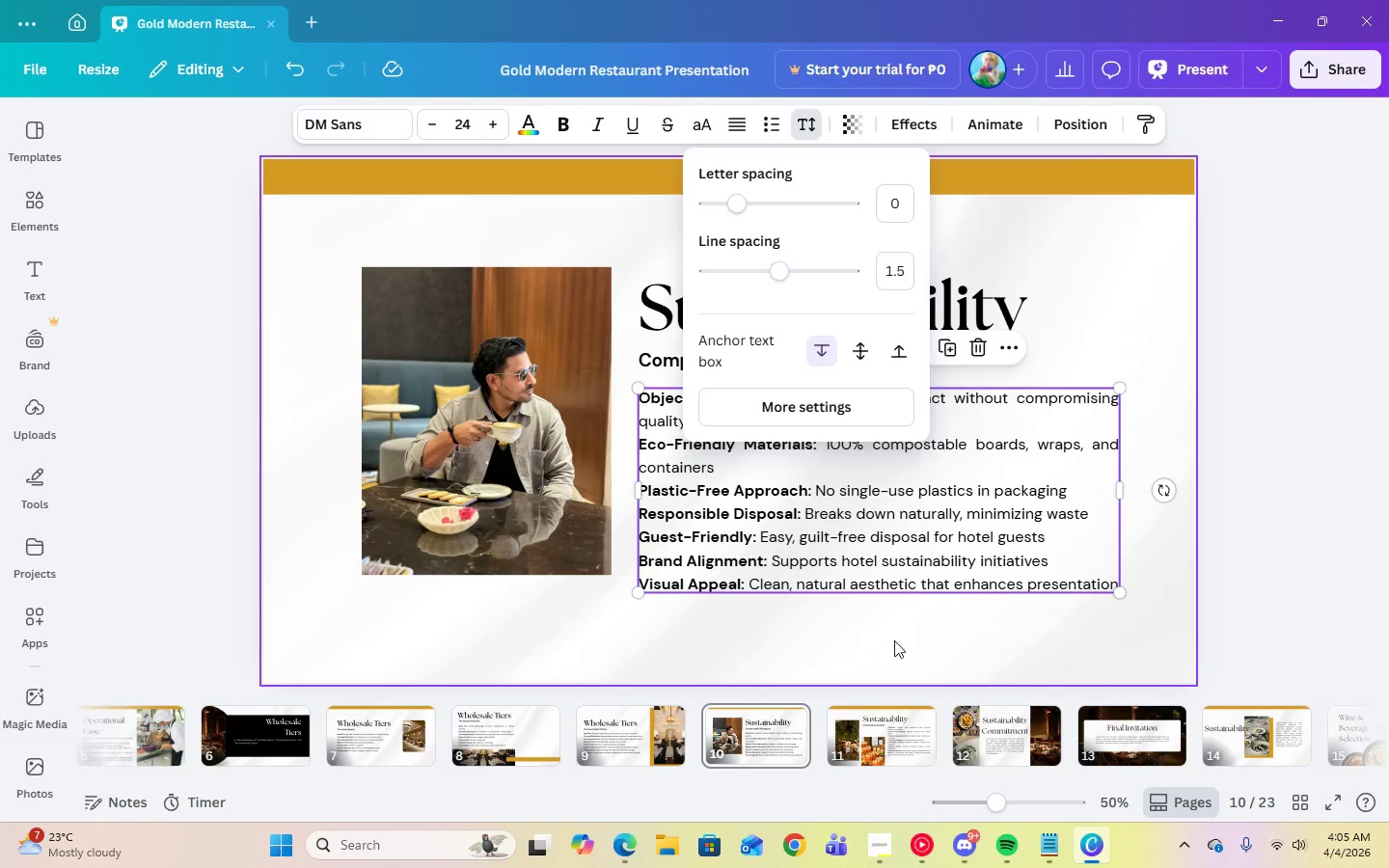 
left_click([894, 640])
 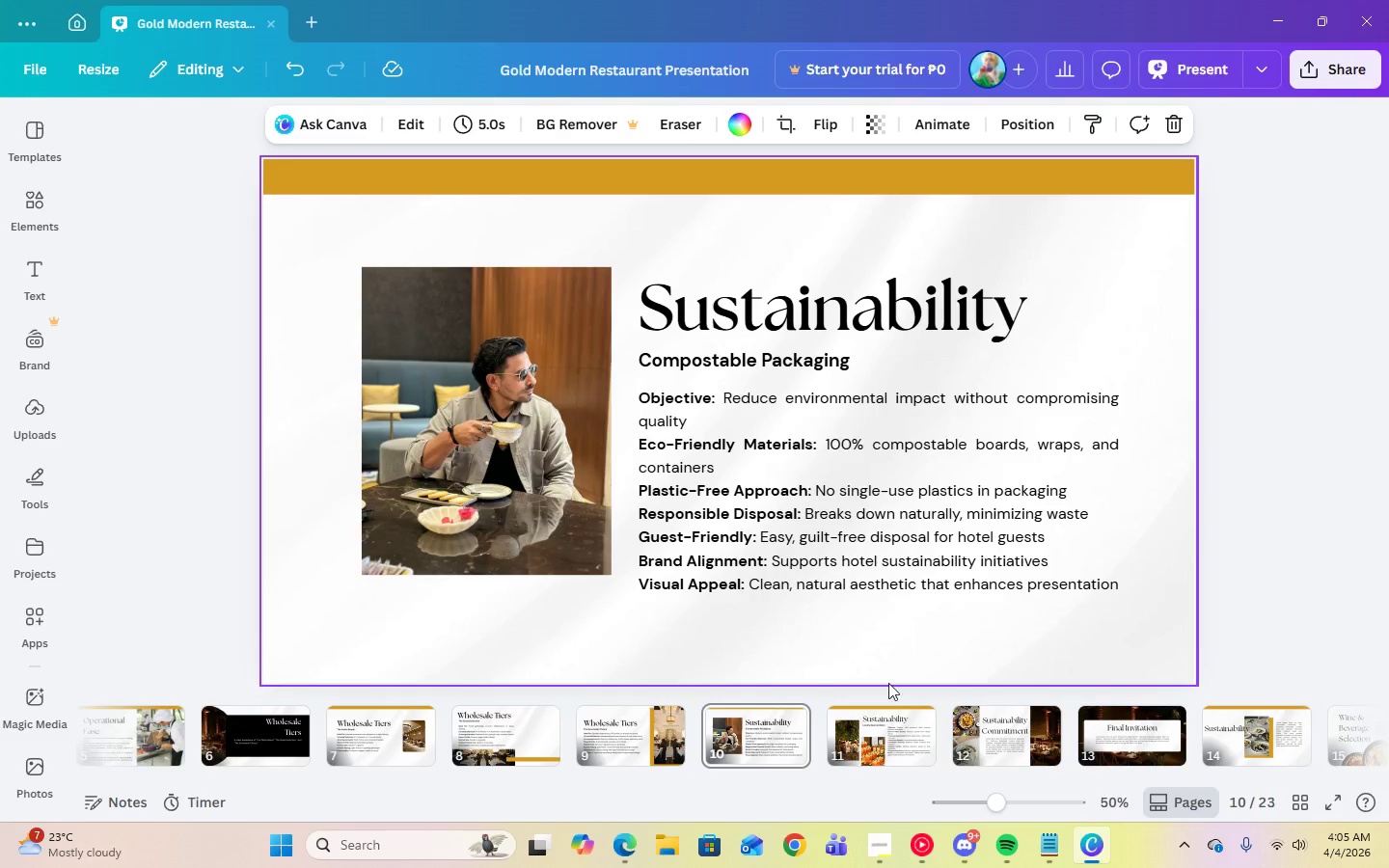 
left_click([878, 737])
 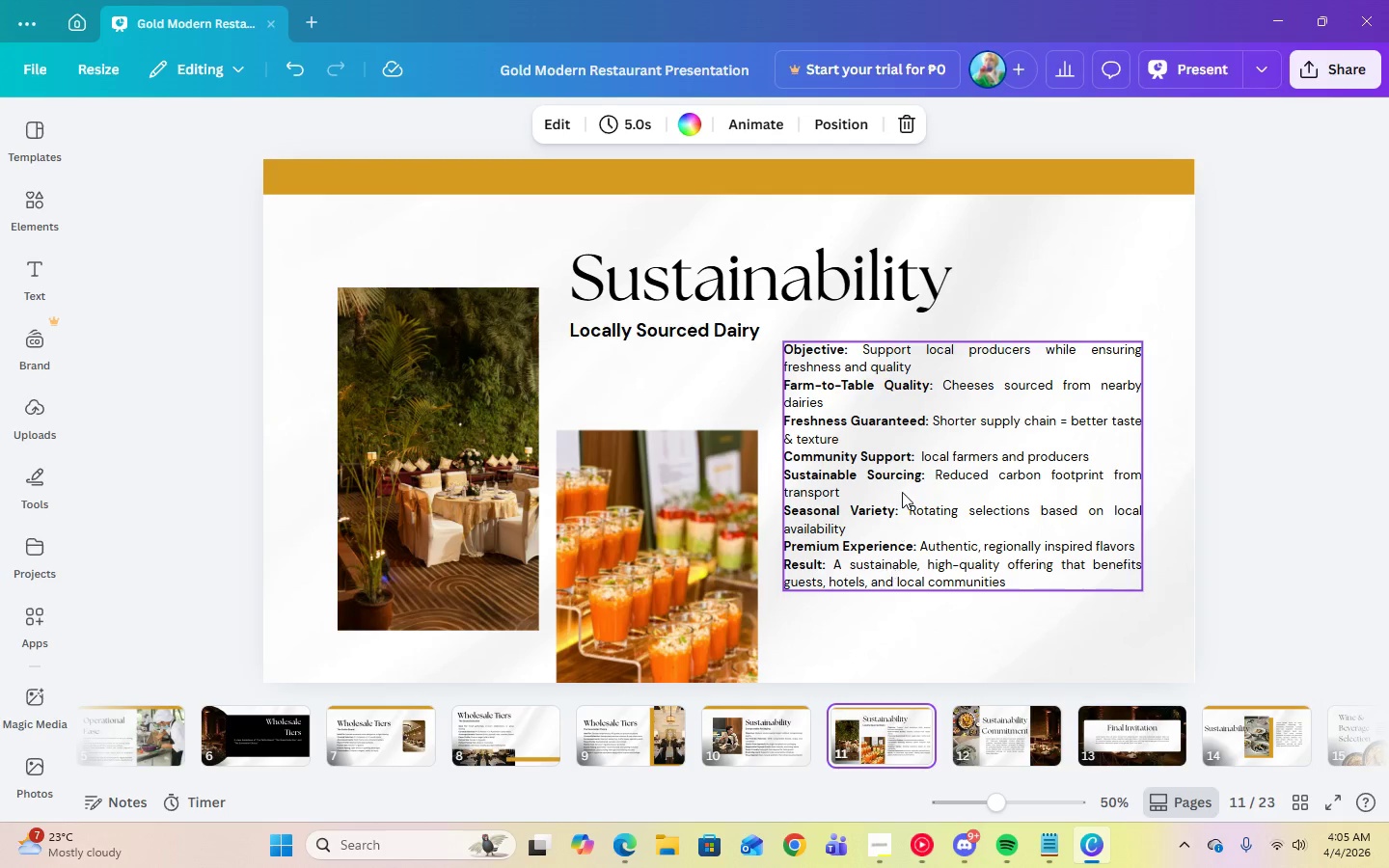 
left_click([902, 488])
 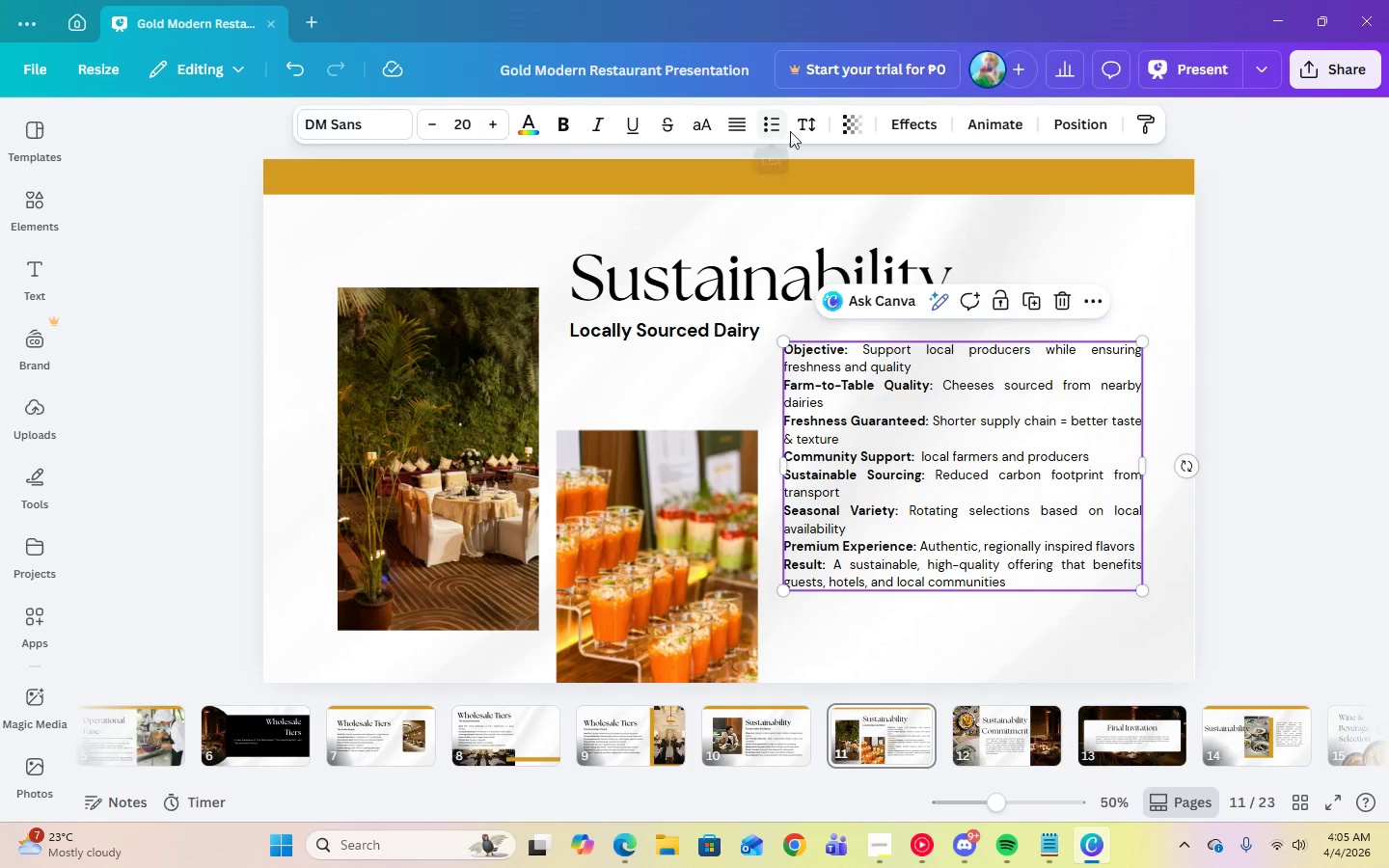 
left_click([803, 131])
 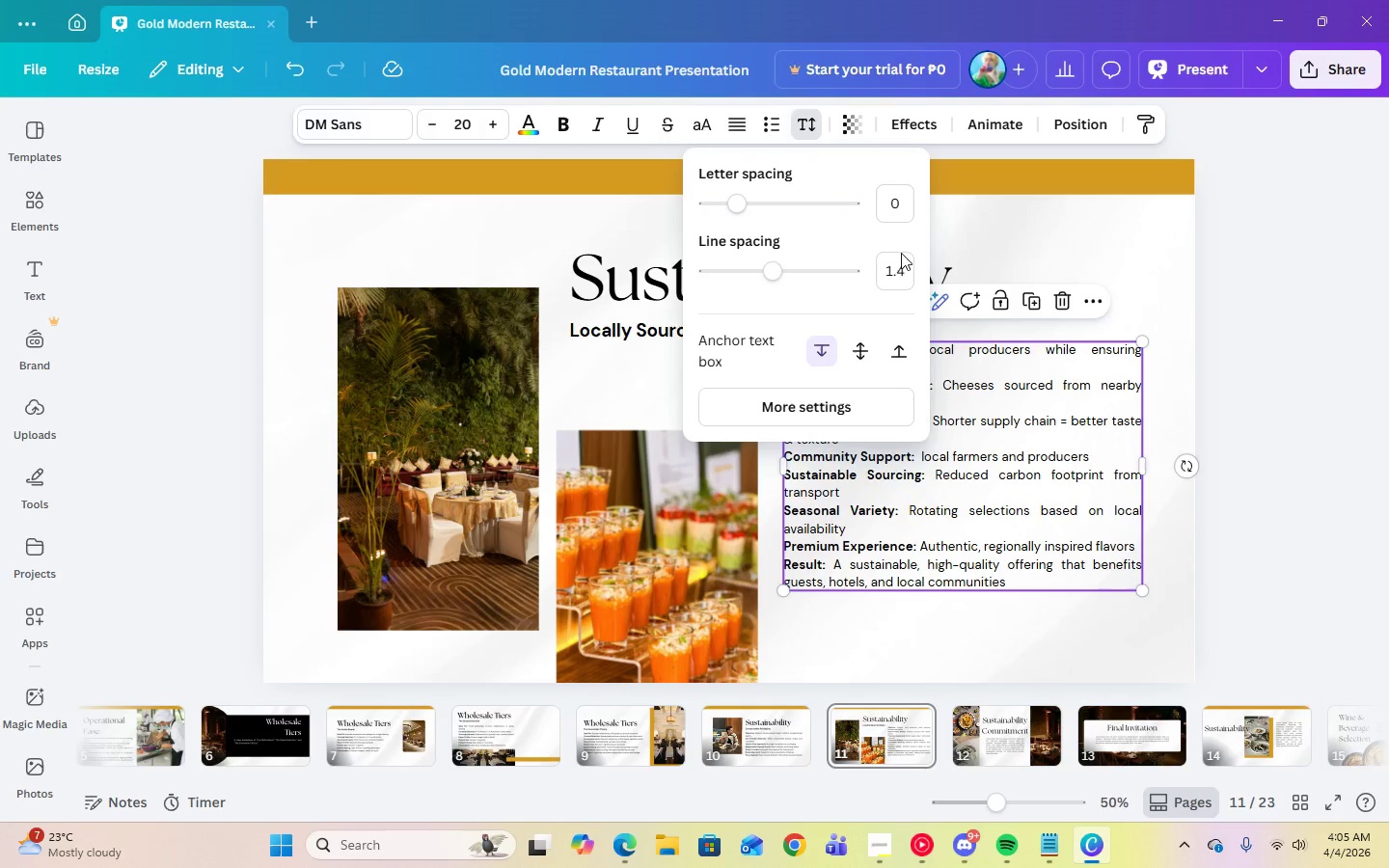 
left_click([910, 273])
 